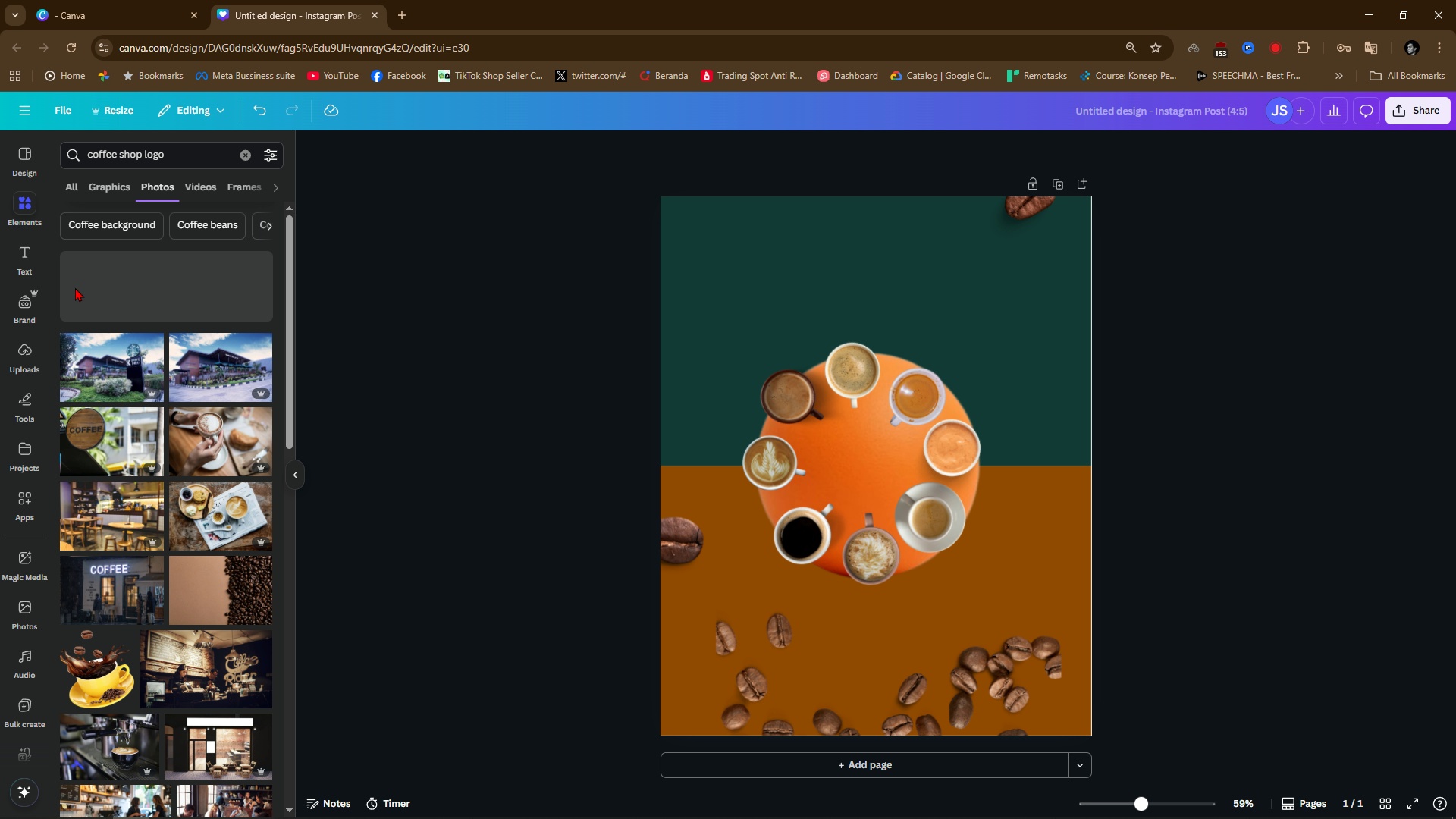 
left_click([105, 184])
 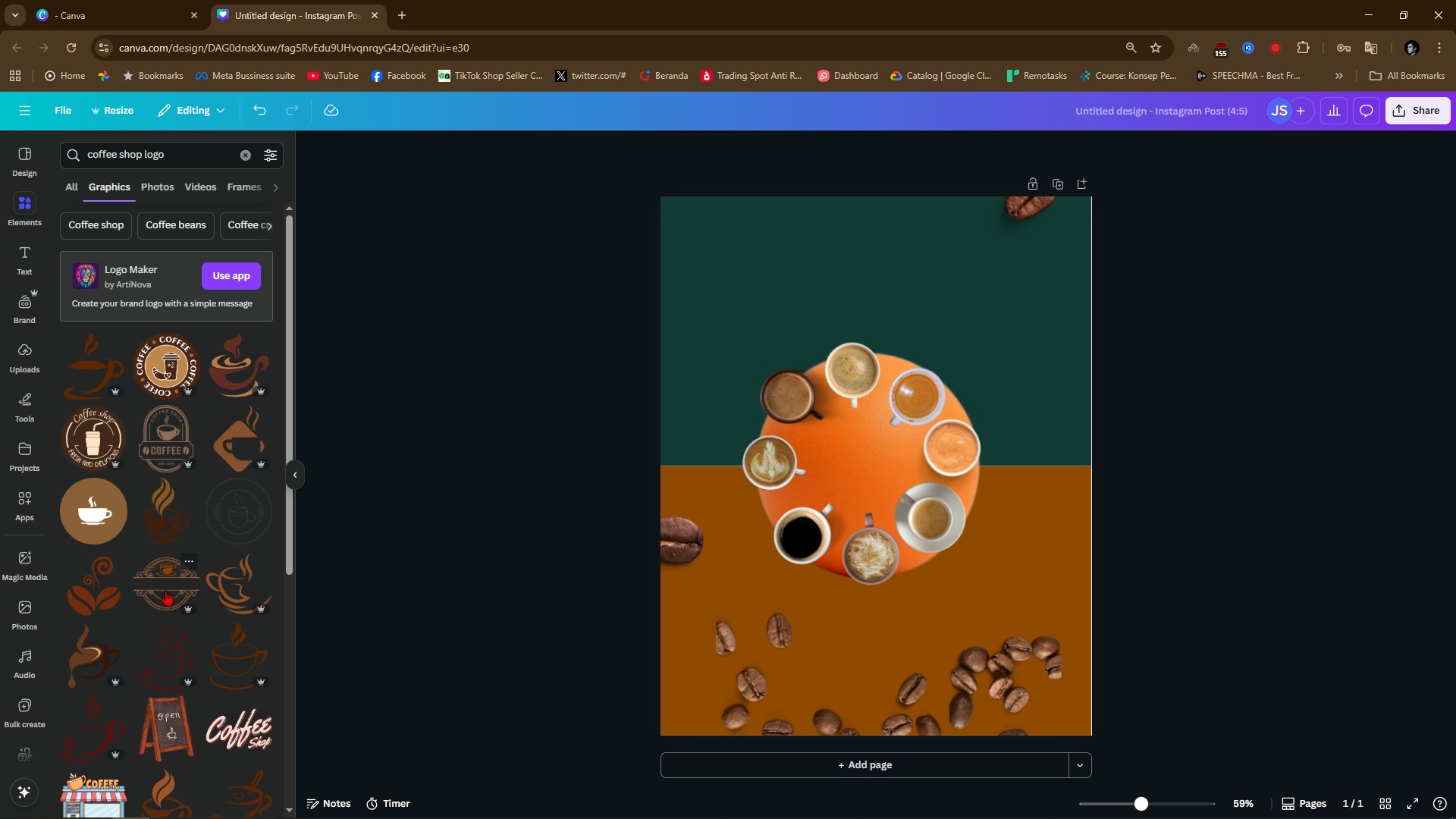 
wait(7.31)
 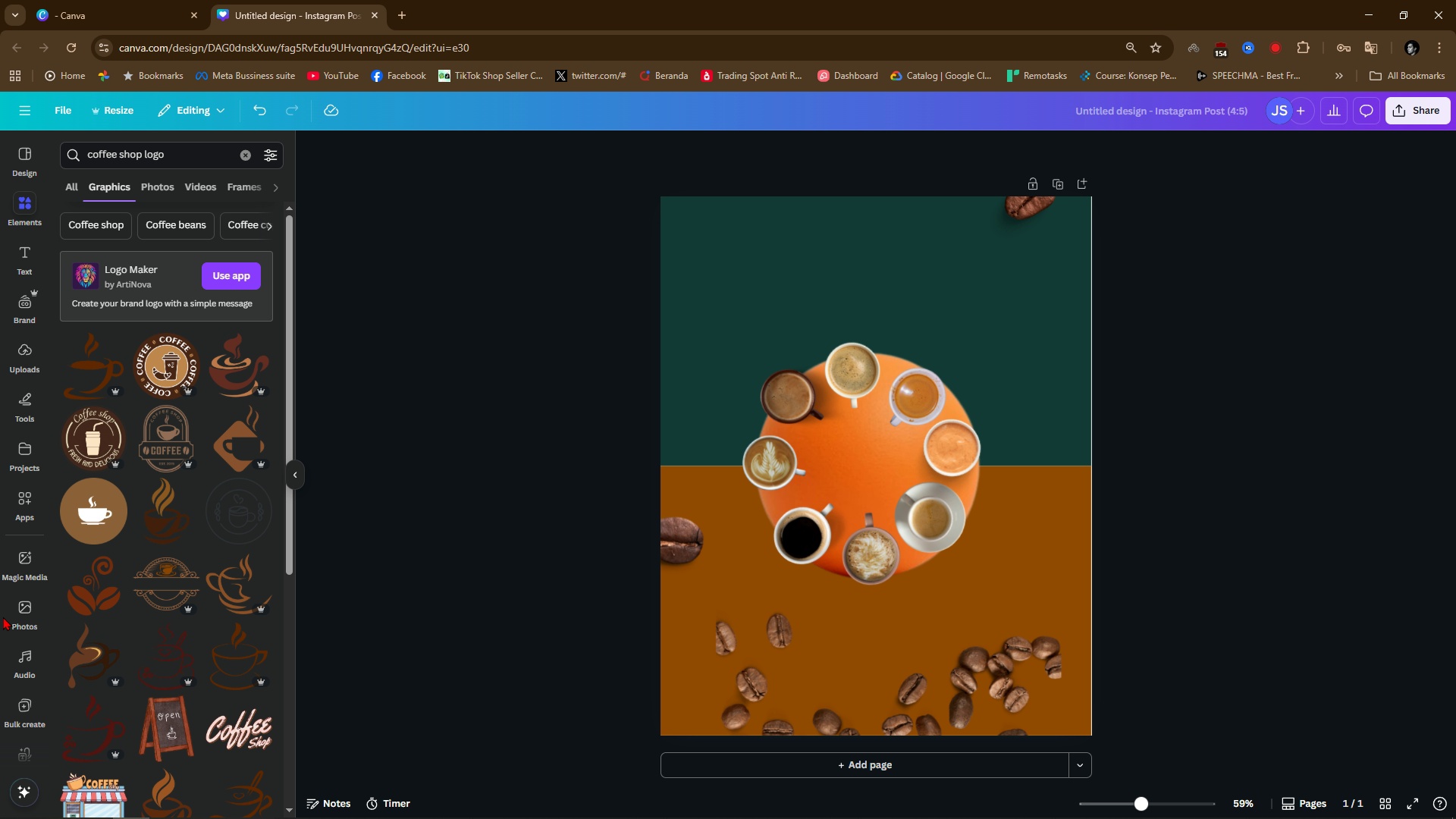 
left_click_drag(start_coordinate=[898, 435], to_coordinate=[868, 302])
 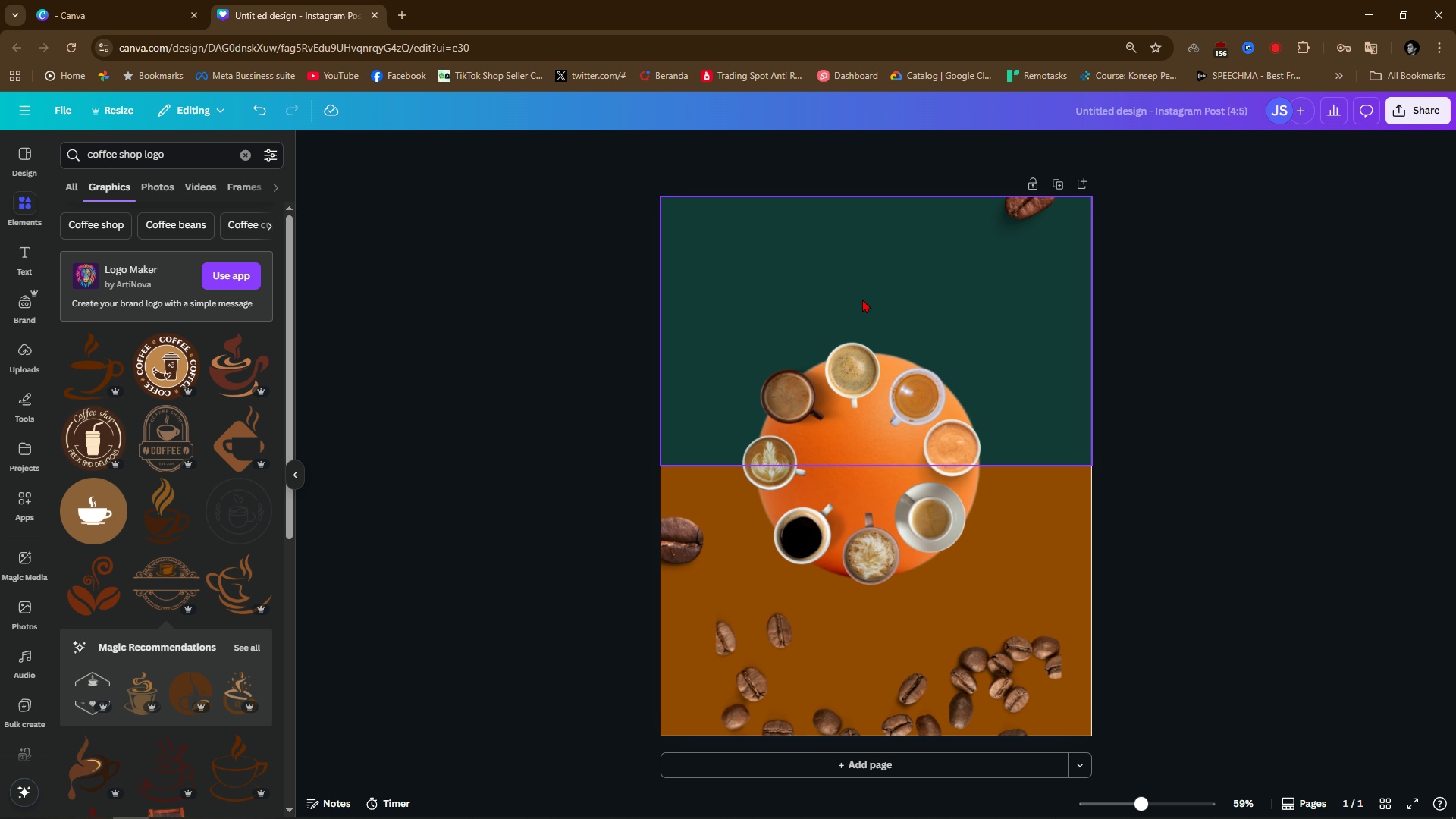 
key(Backspace)
 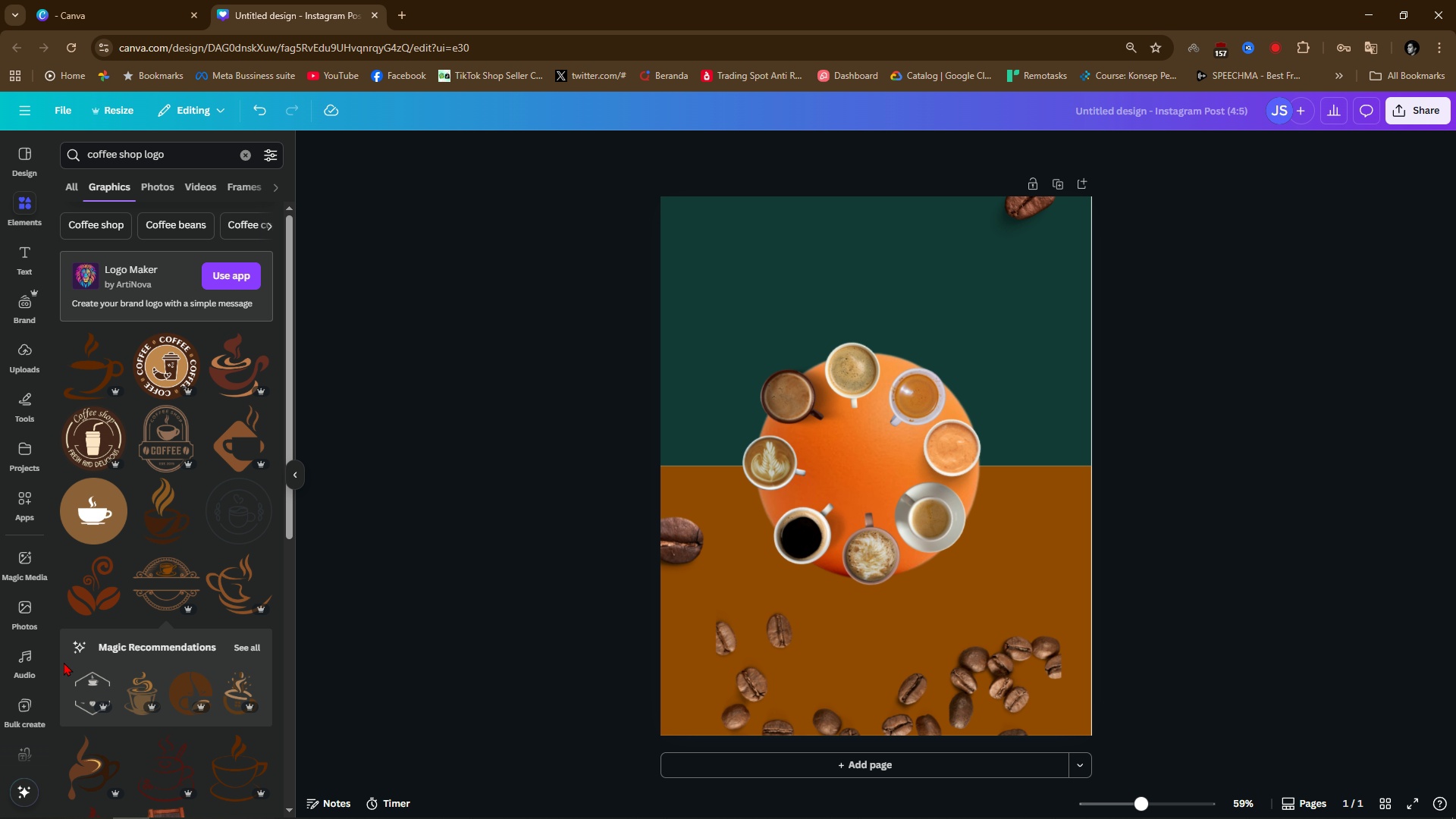 
scroll: coordinate [152, 679], scroll_direction: down, amount: 5.0
 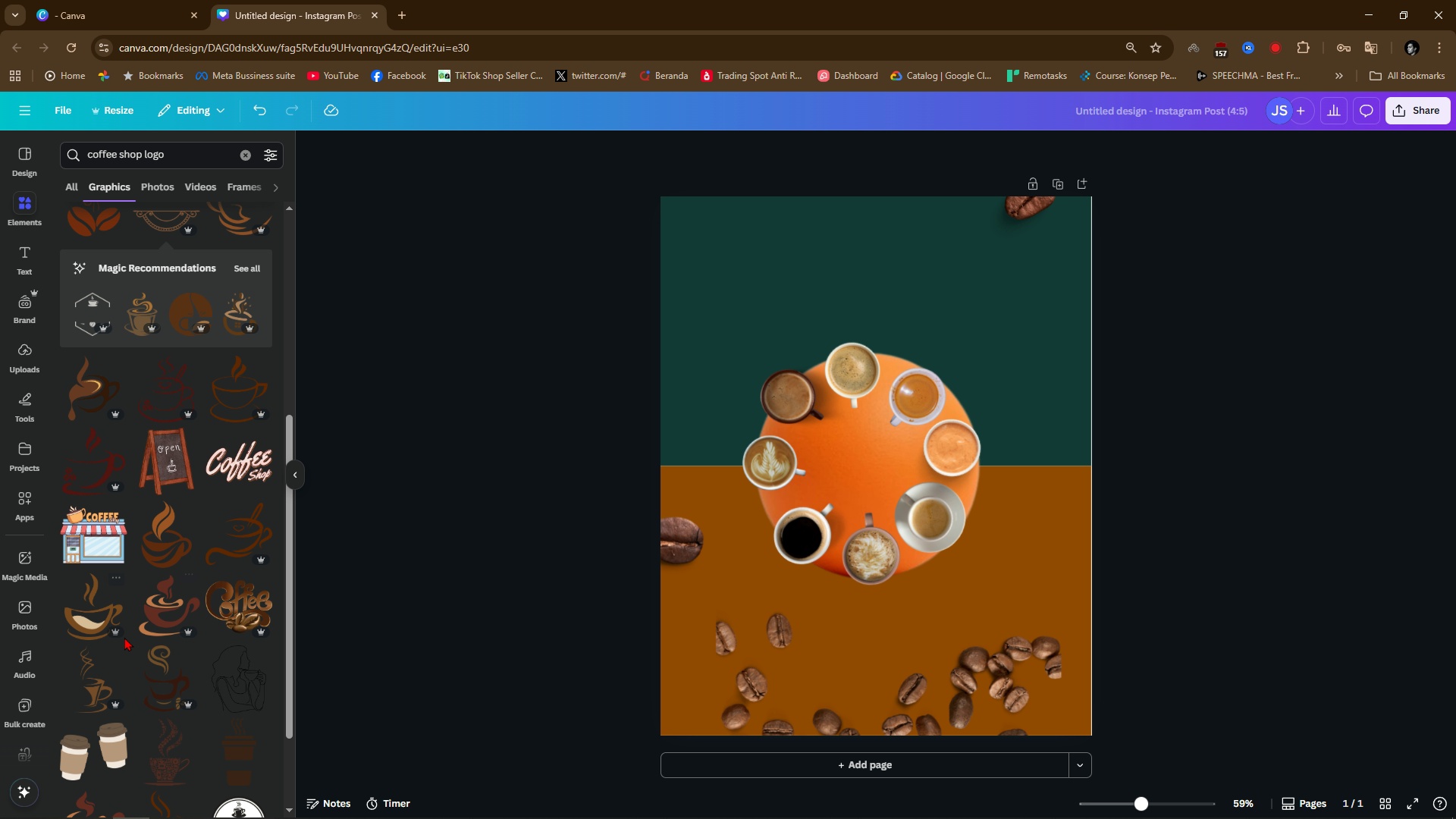 
scroll: coordinate [124, 637], scroll_direction: up, amount: 4.0
 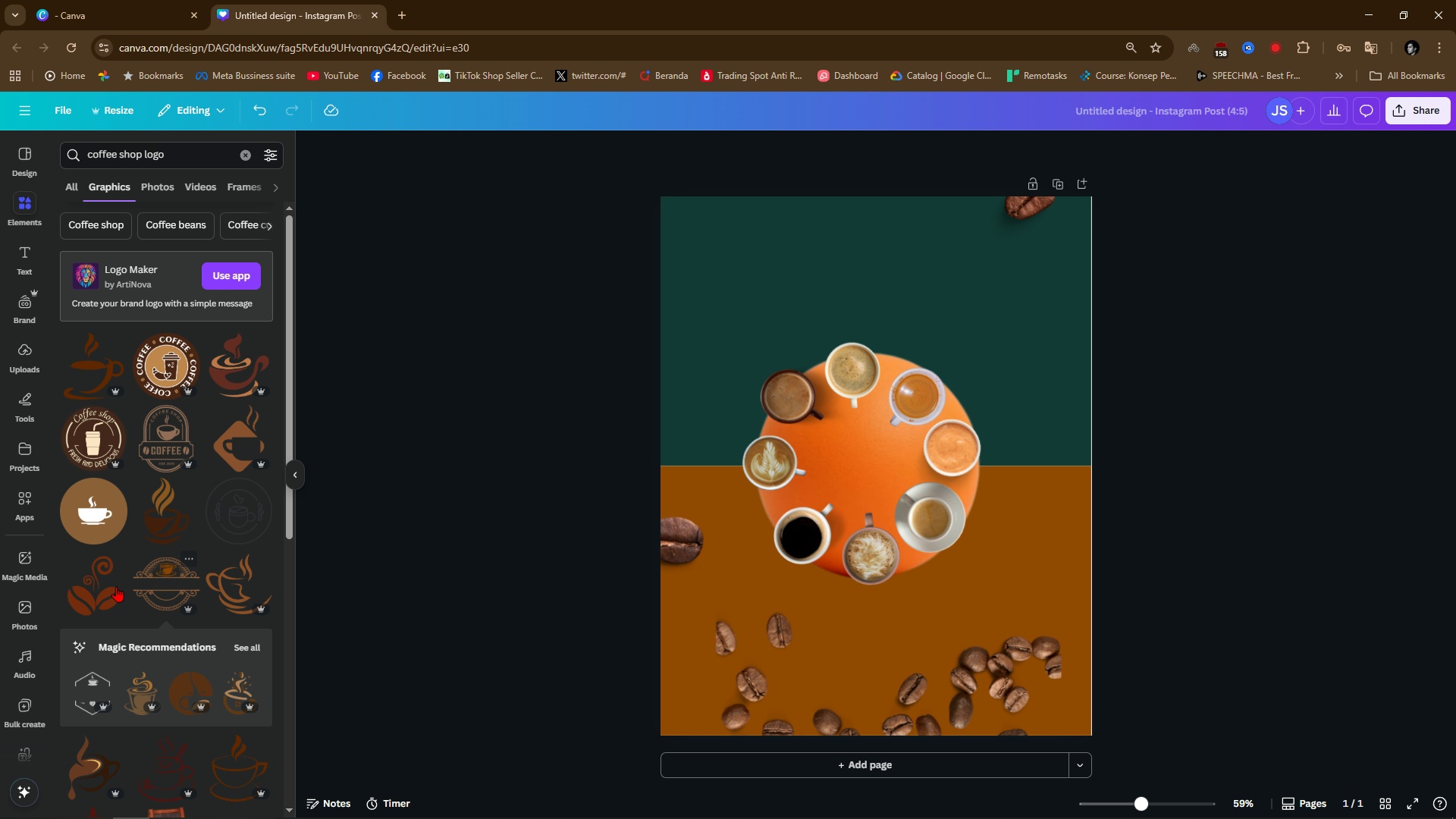 
left_click([106, 595])
 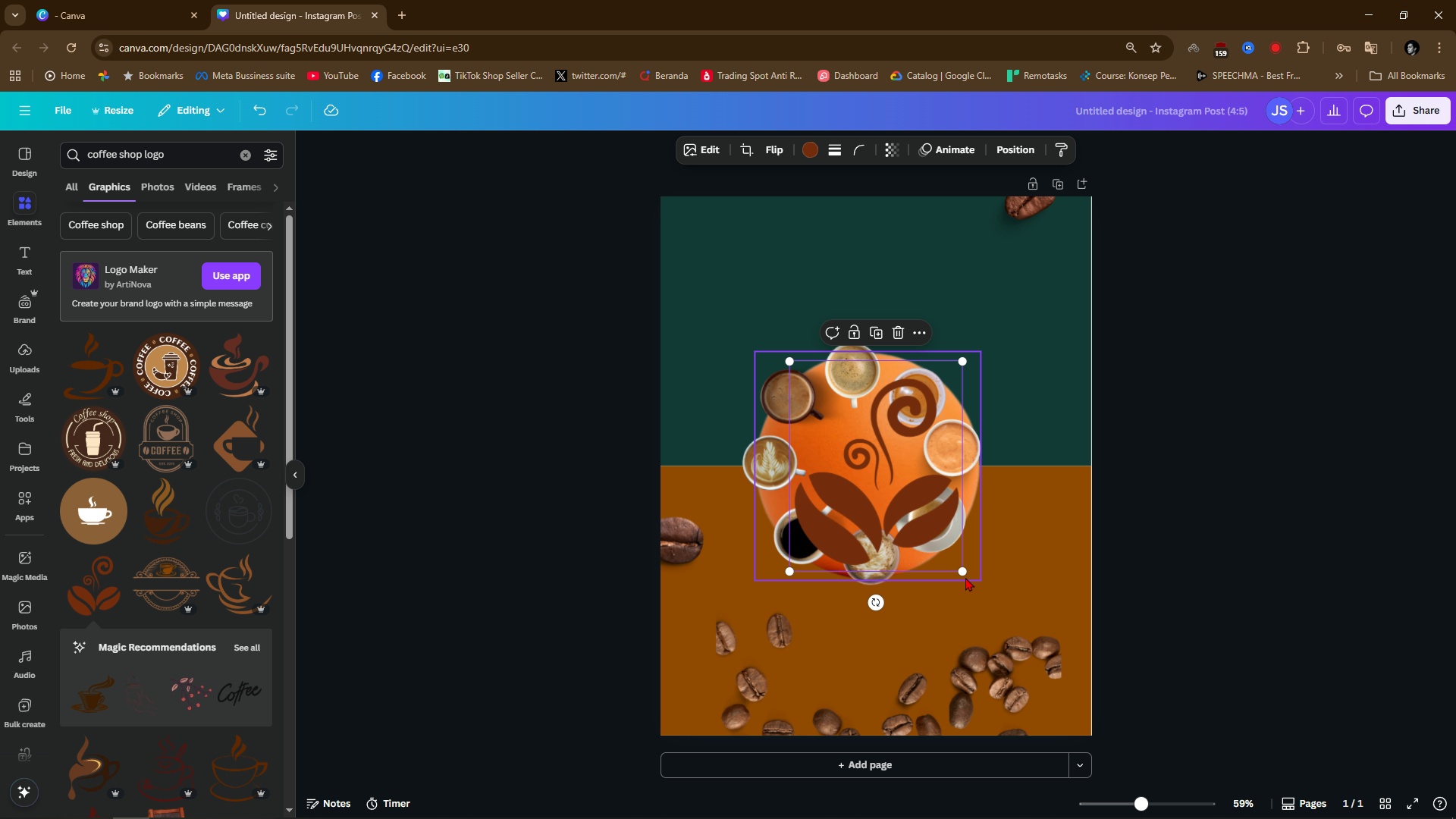 
left_click_drag(start_coordinate=[962, 575], to_coordinate=[890, 472])
 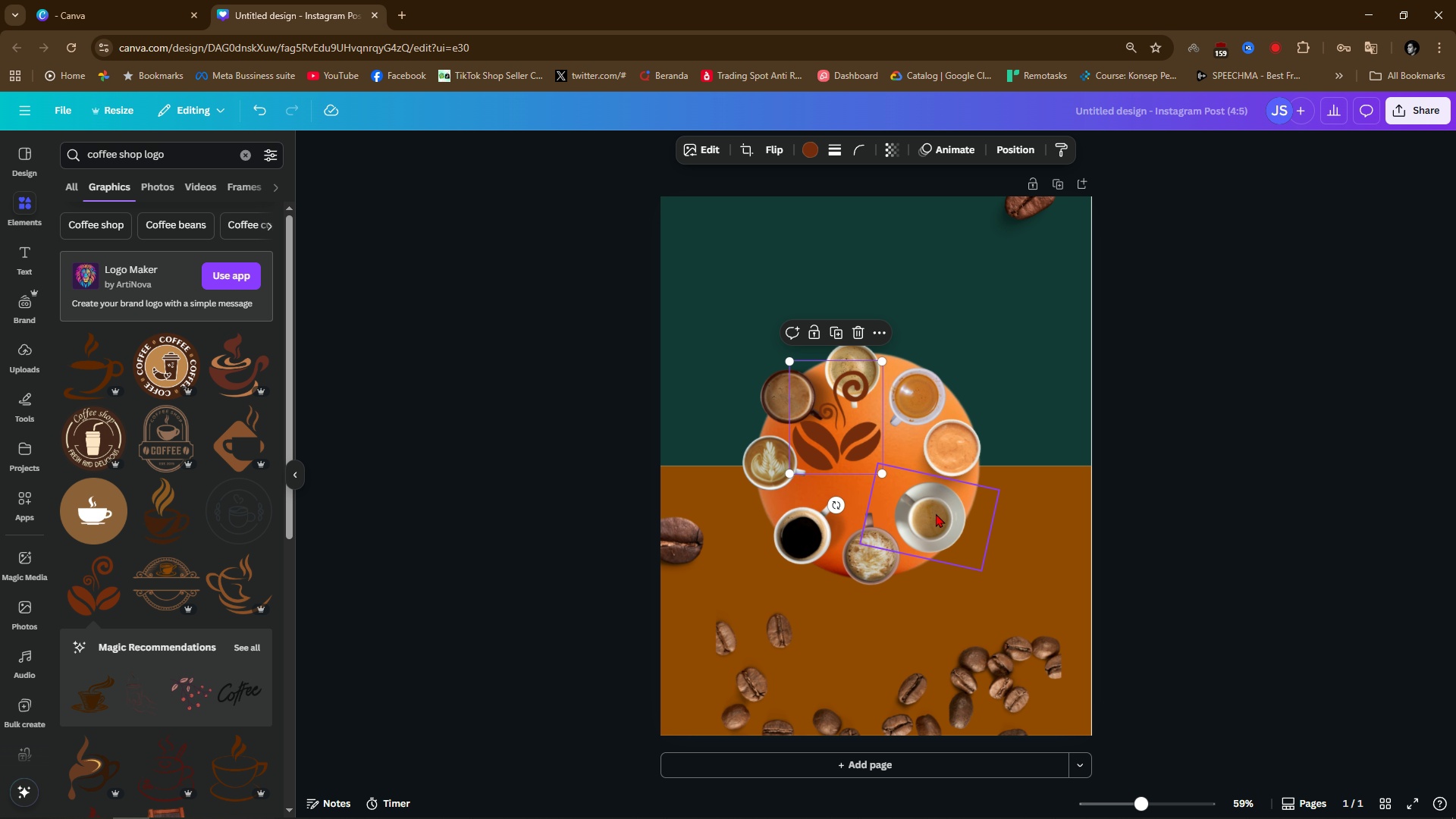 
hold_key(key=ControlLeft, duration=0.7)
scroll: coordinate [1037, 521], scroll_direction: up, amount: 3.0
 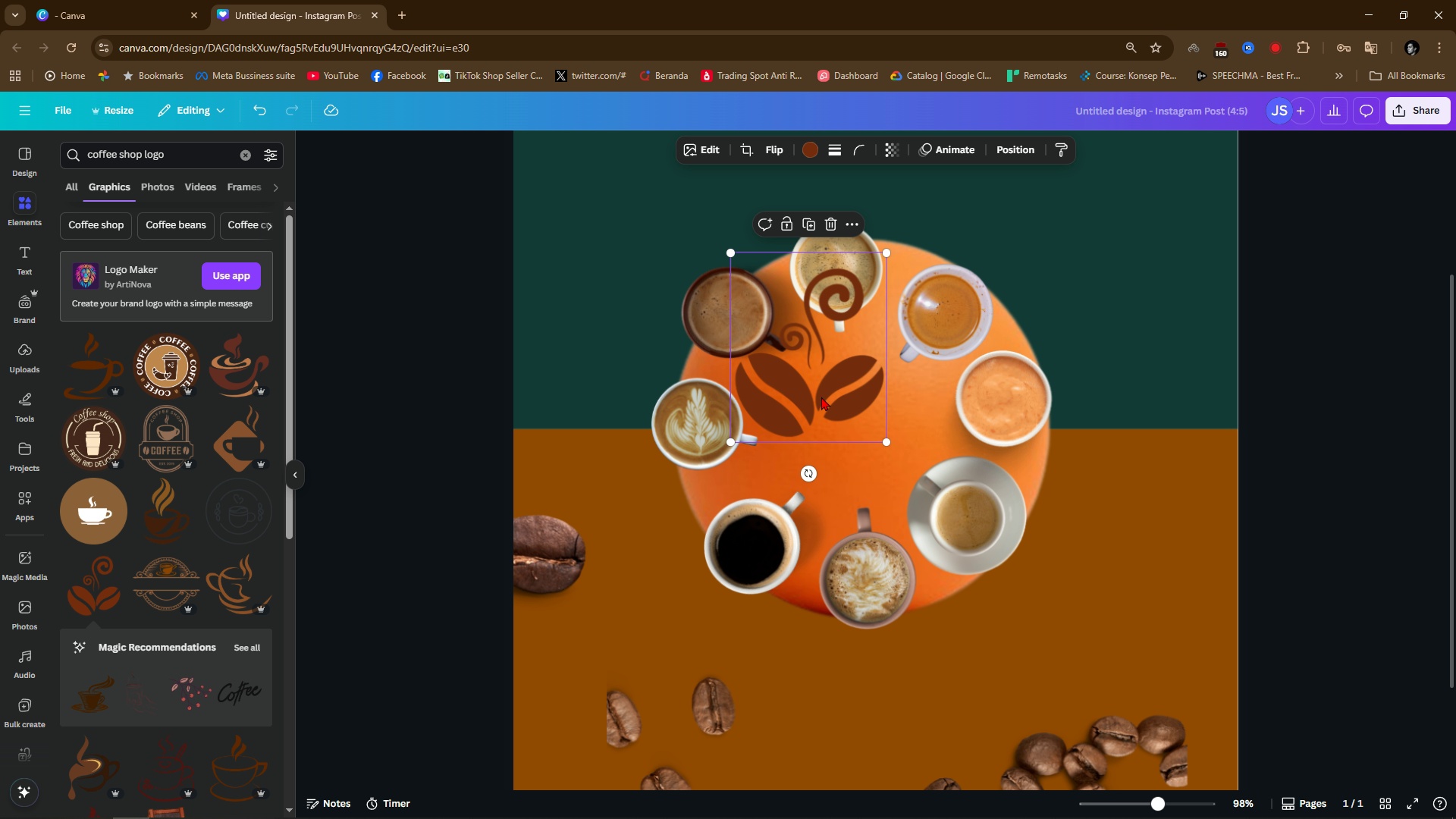 
left_click_drag(start_coordinate=[821, 390], to_coordinate=[844, 429])
 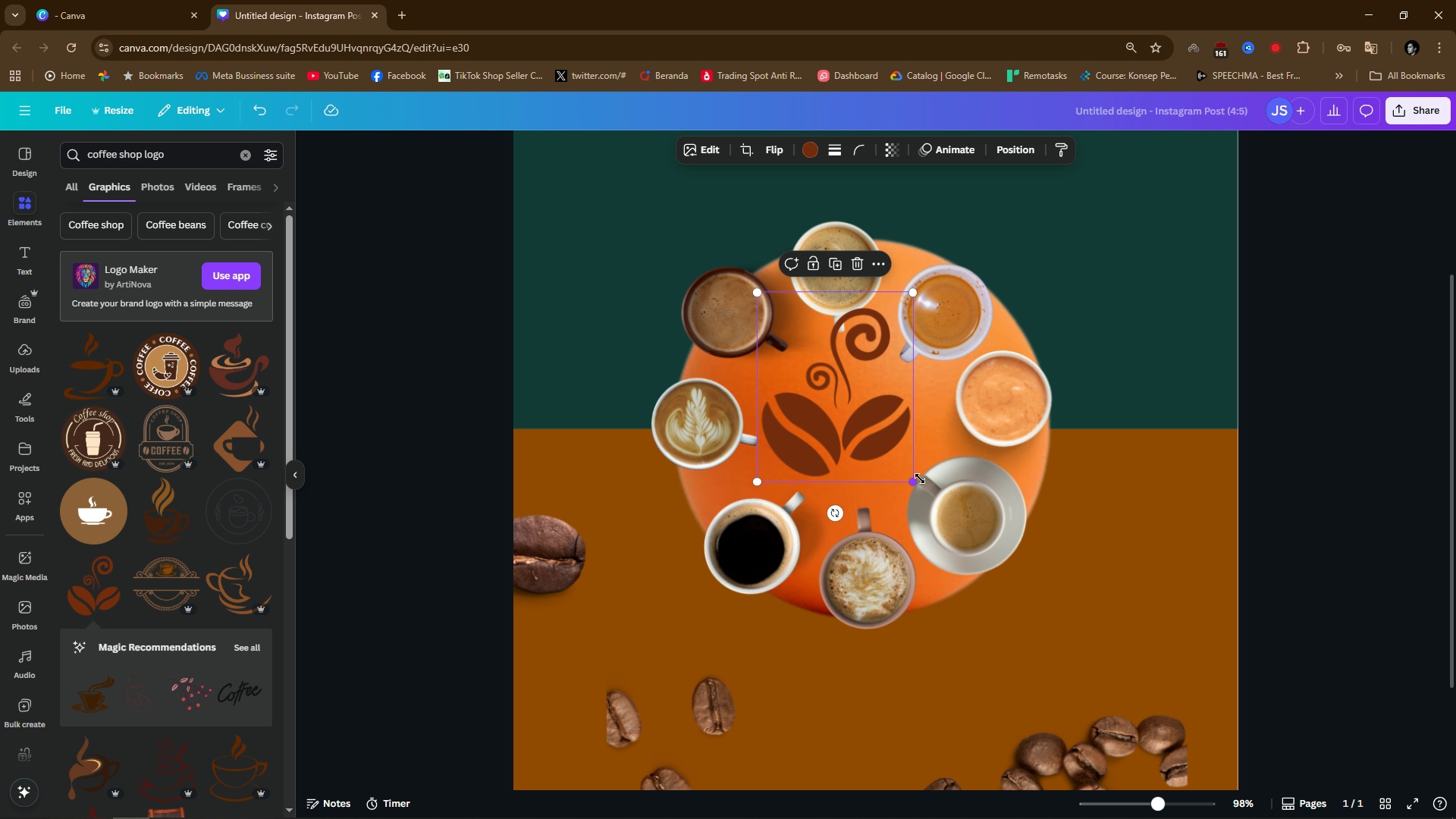 
left_click_drag(start_coordinate=[917, 478], to_coordinate=[855, 418])
 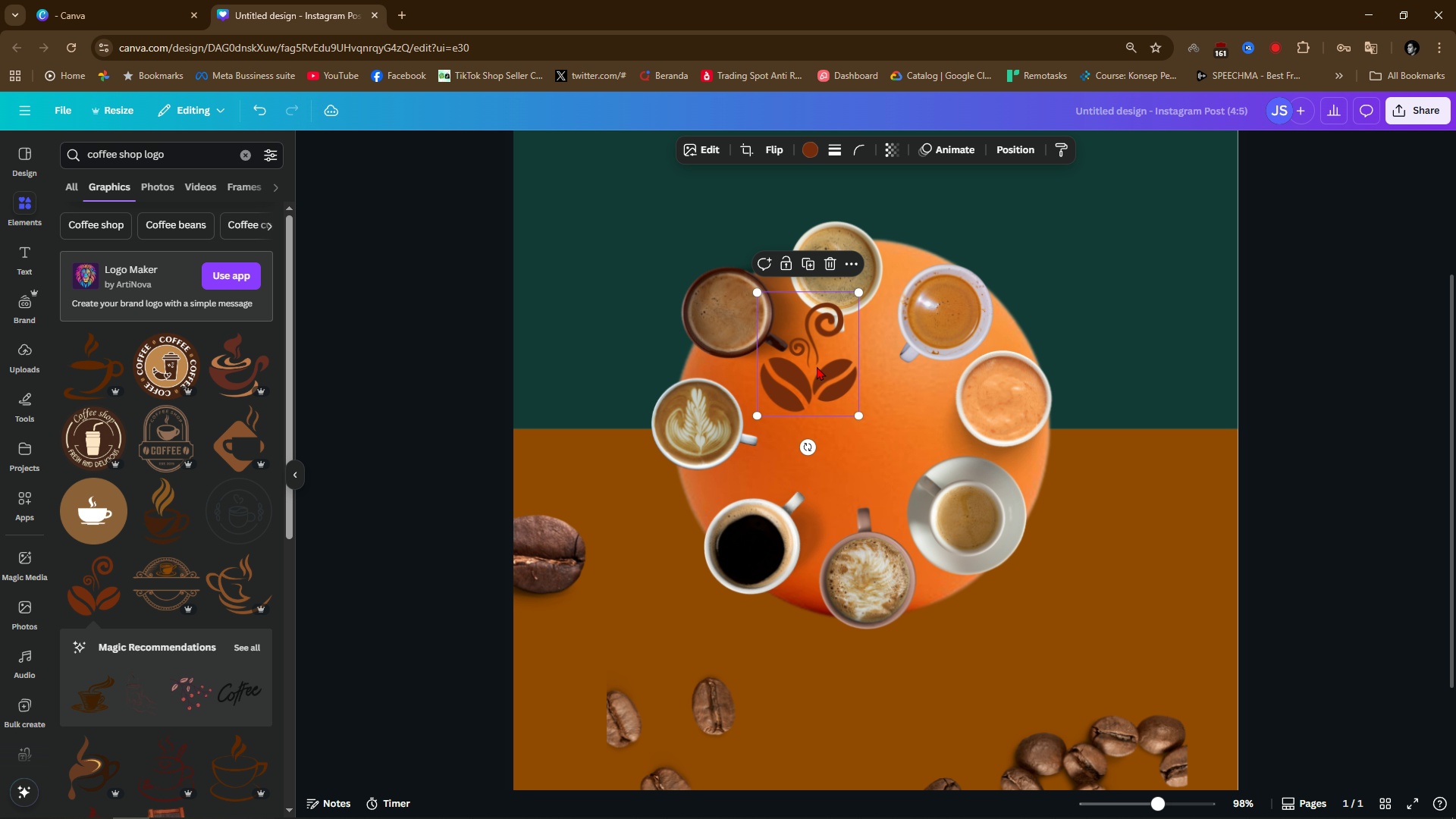 
left_click_drag(start_coordinate=[816, 366], to_coordinate=[850, 401])
 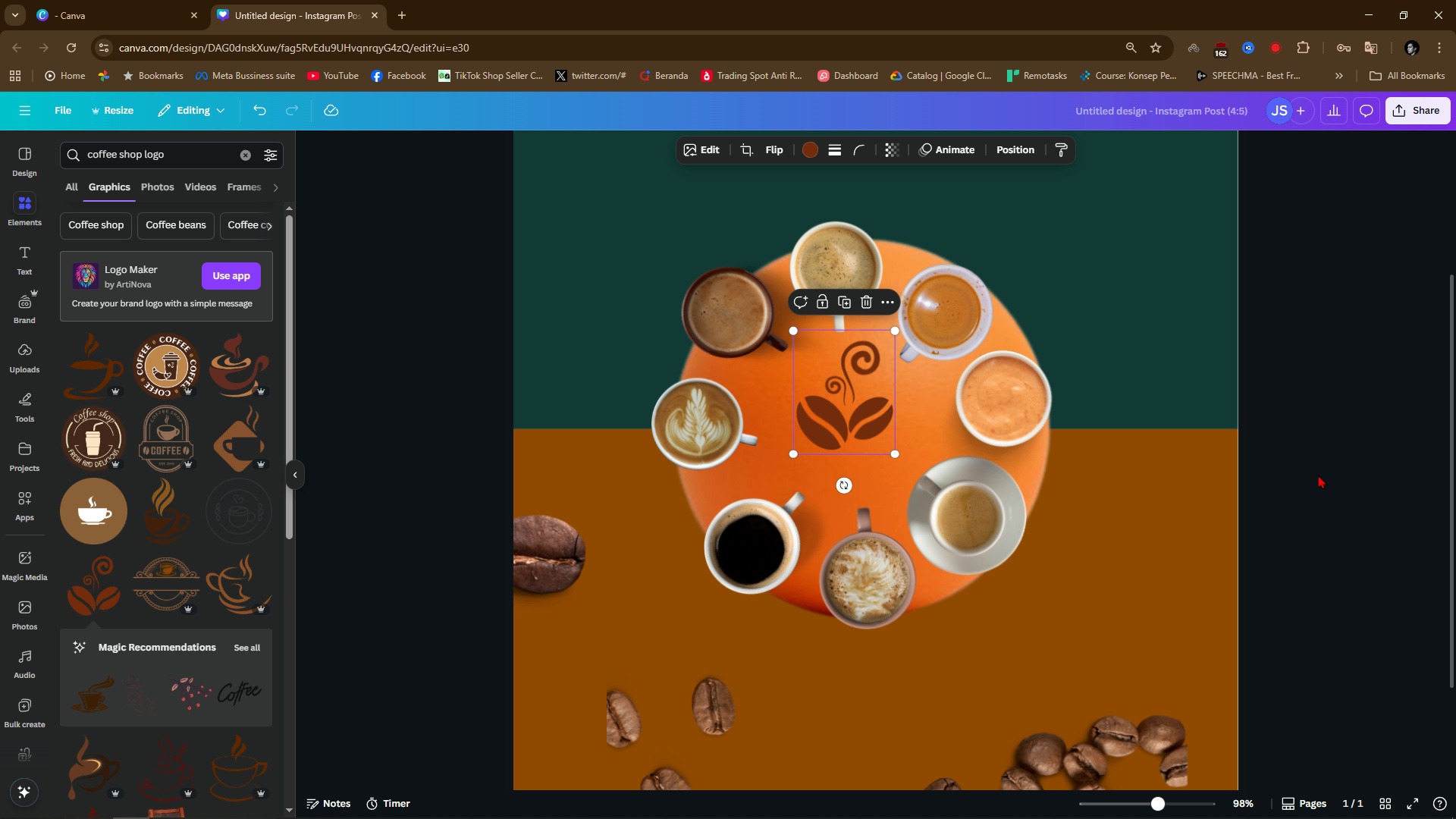 
left_click([1318, 475])
 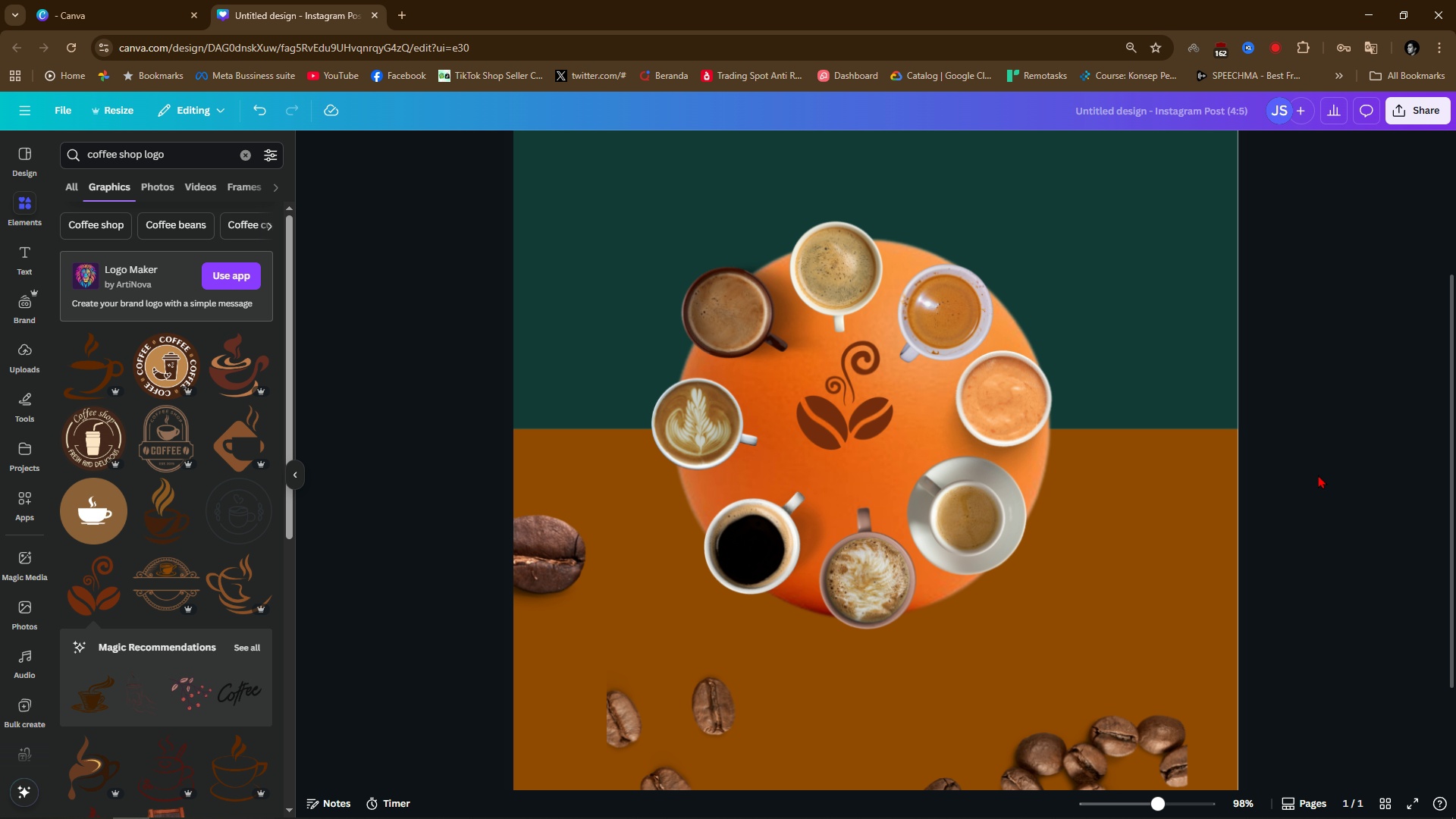 
scroll: coordinate [1318, 475], scroll_direction: up, amount: 1.0
 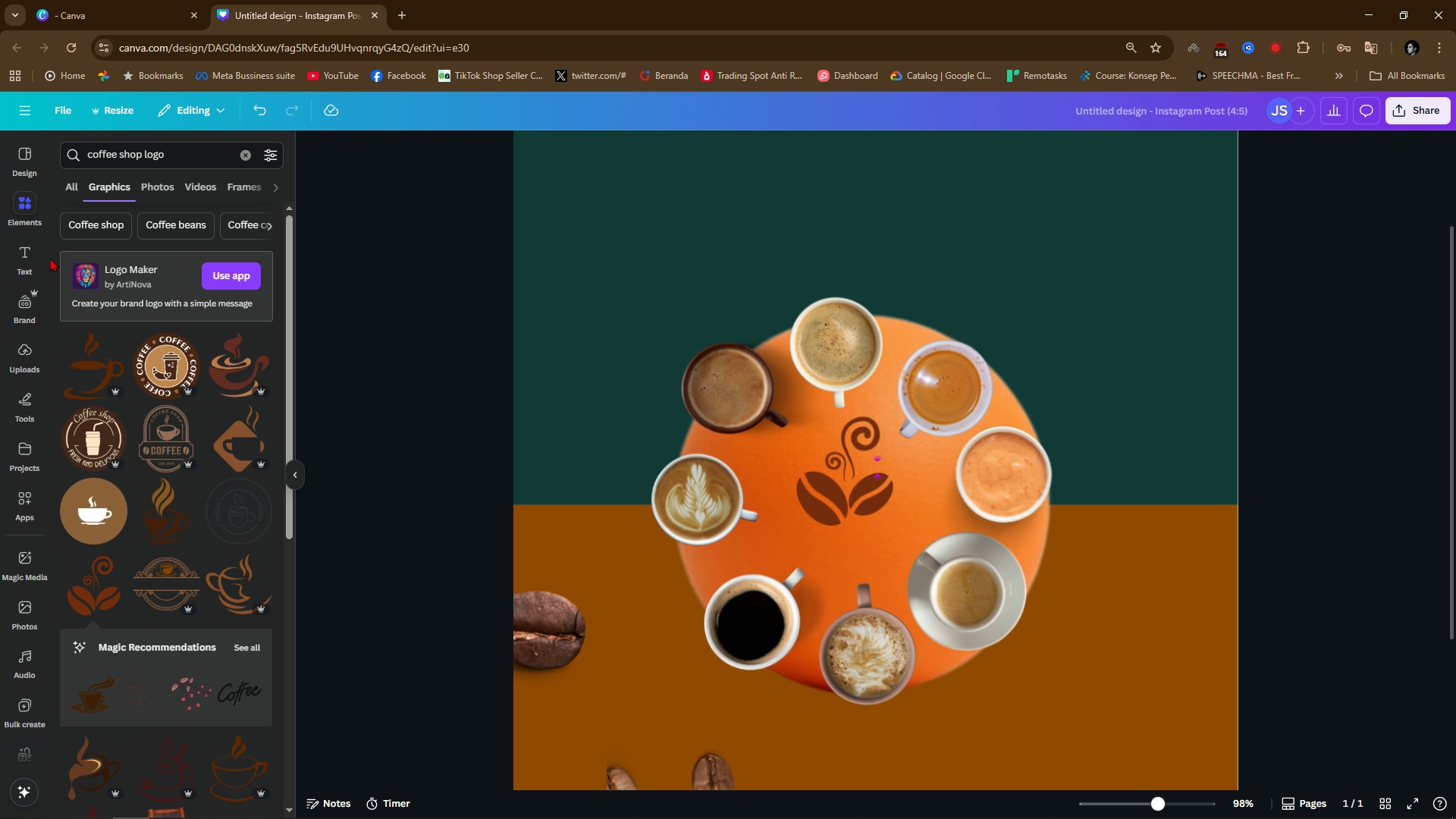 
left_click([34, 259])
 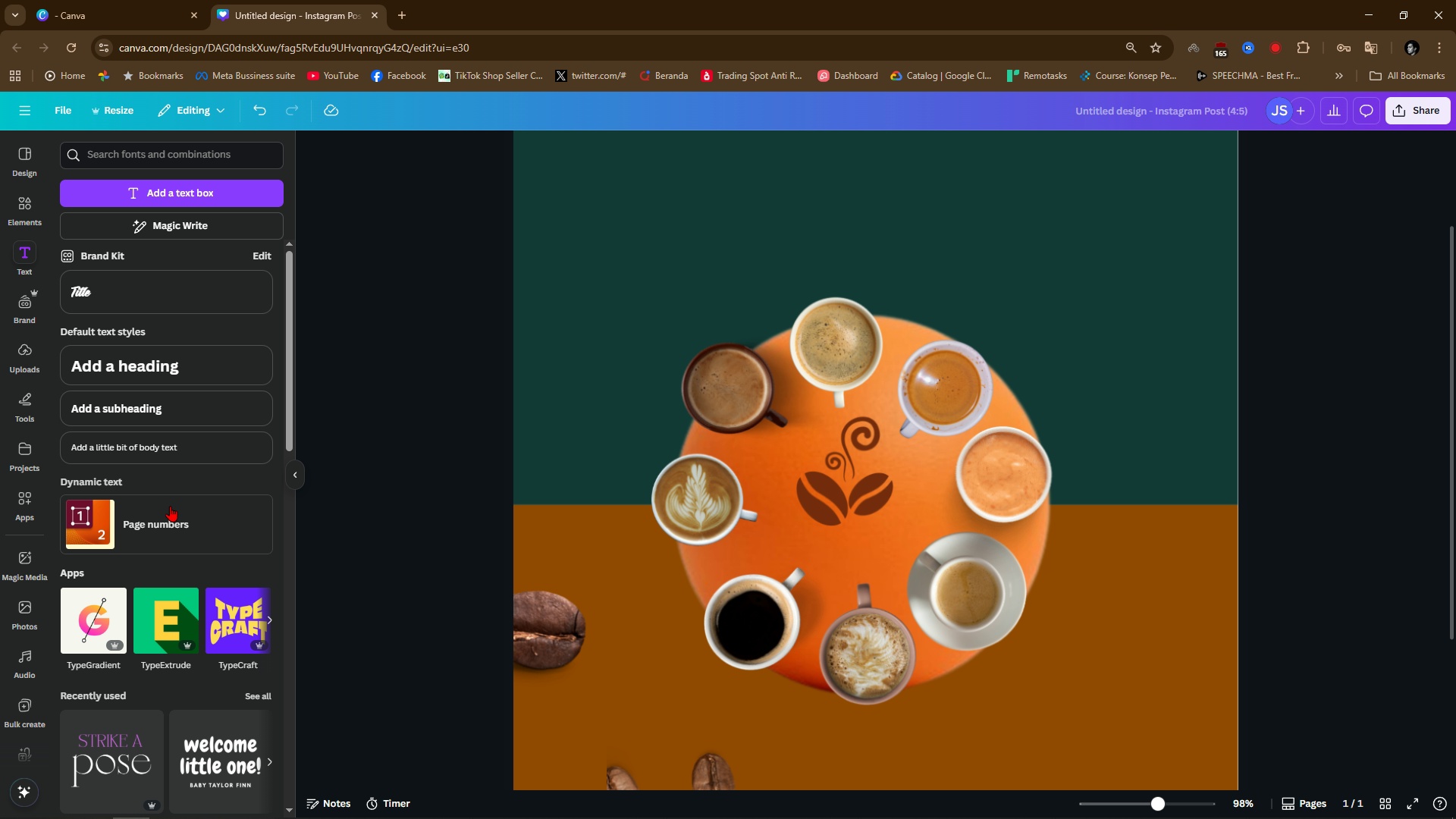 
scroll: coordinate [157, 691], scroll_direction: down, amount: 11.0
 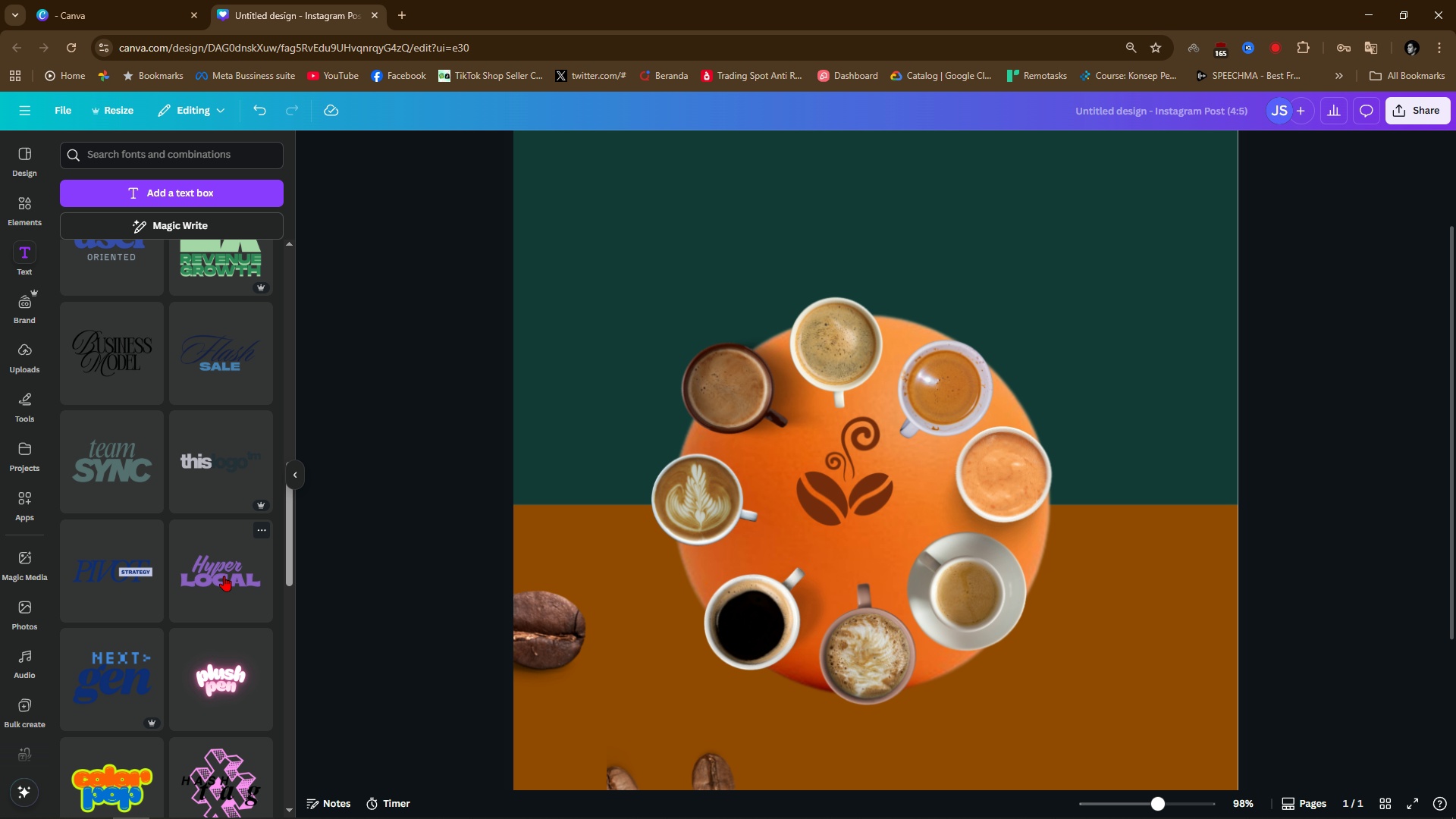 
left_click([224, 576])
 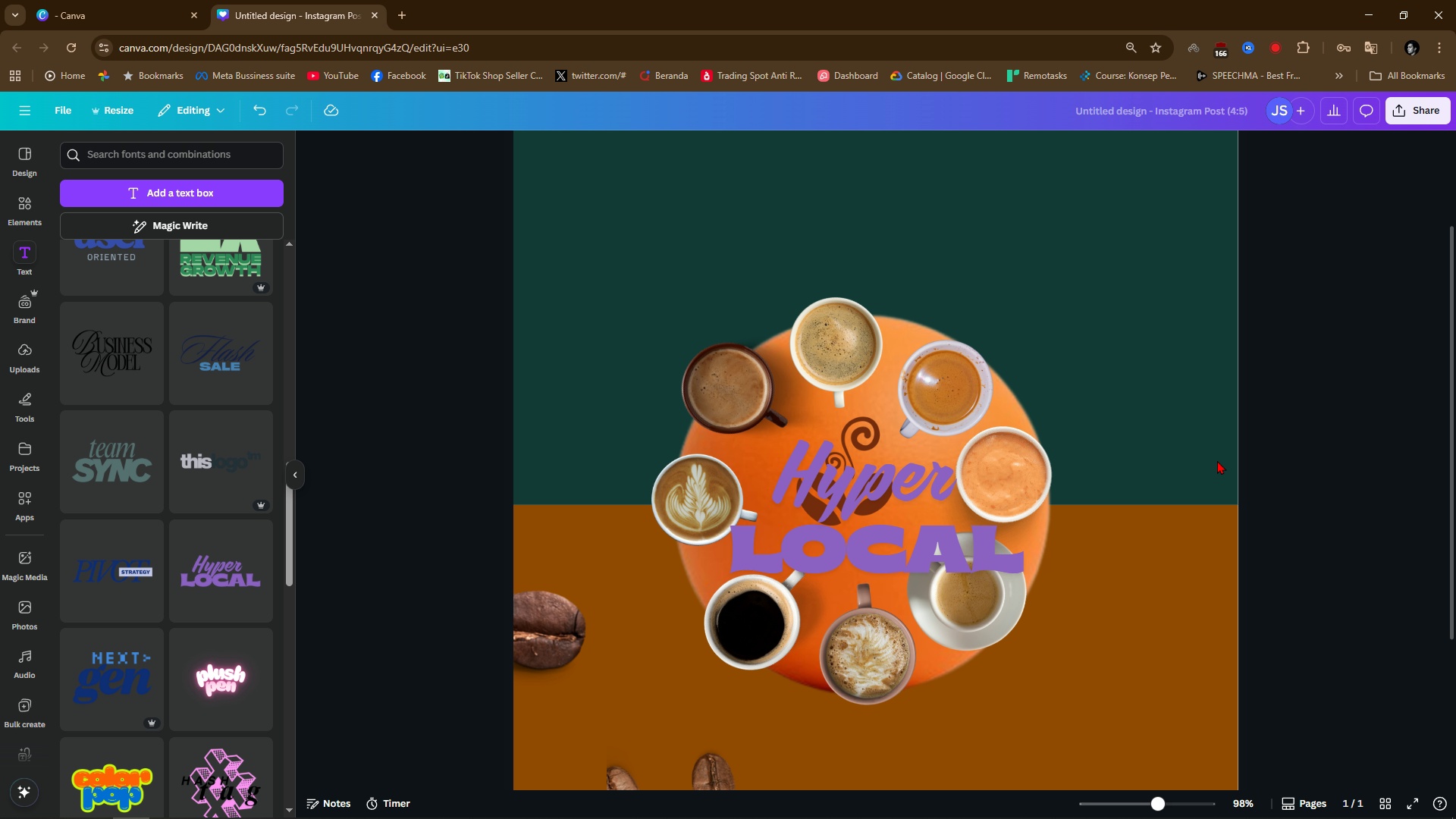 
left_click_drag(start_coordinate=[877, 528], to_coordinate=[852, 299])
 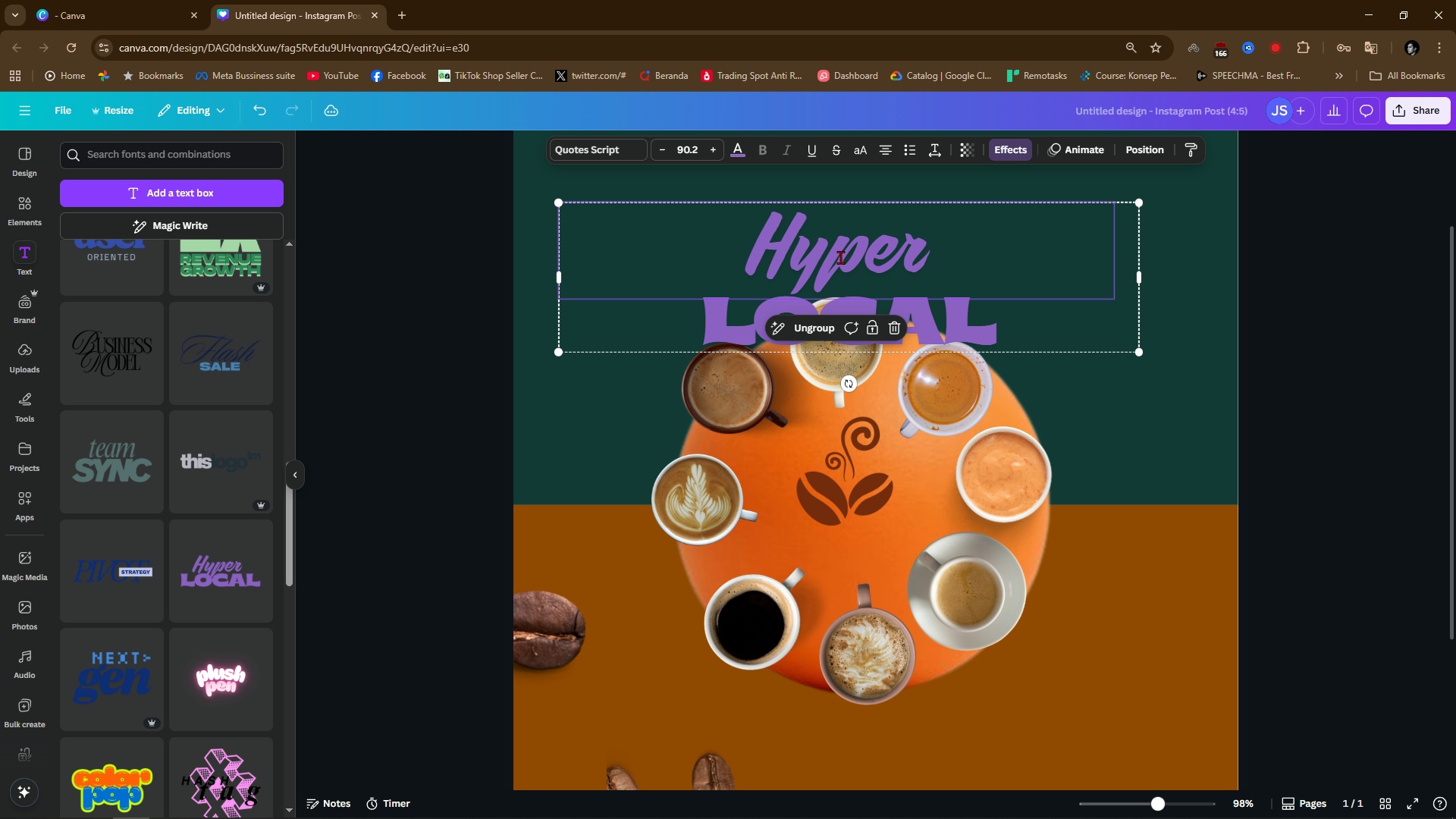 
double_click([840, 257])
 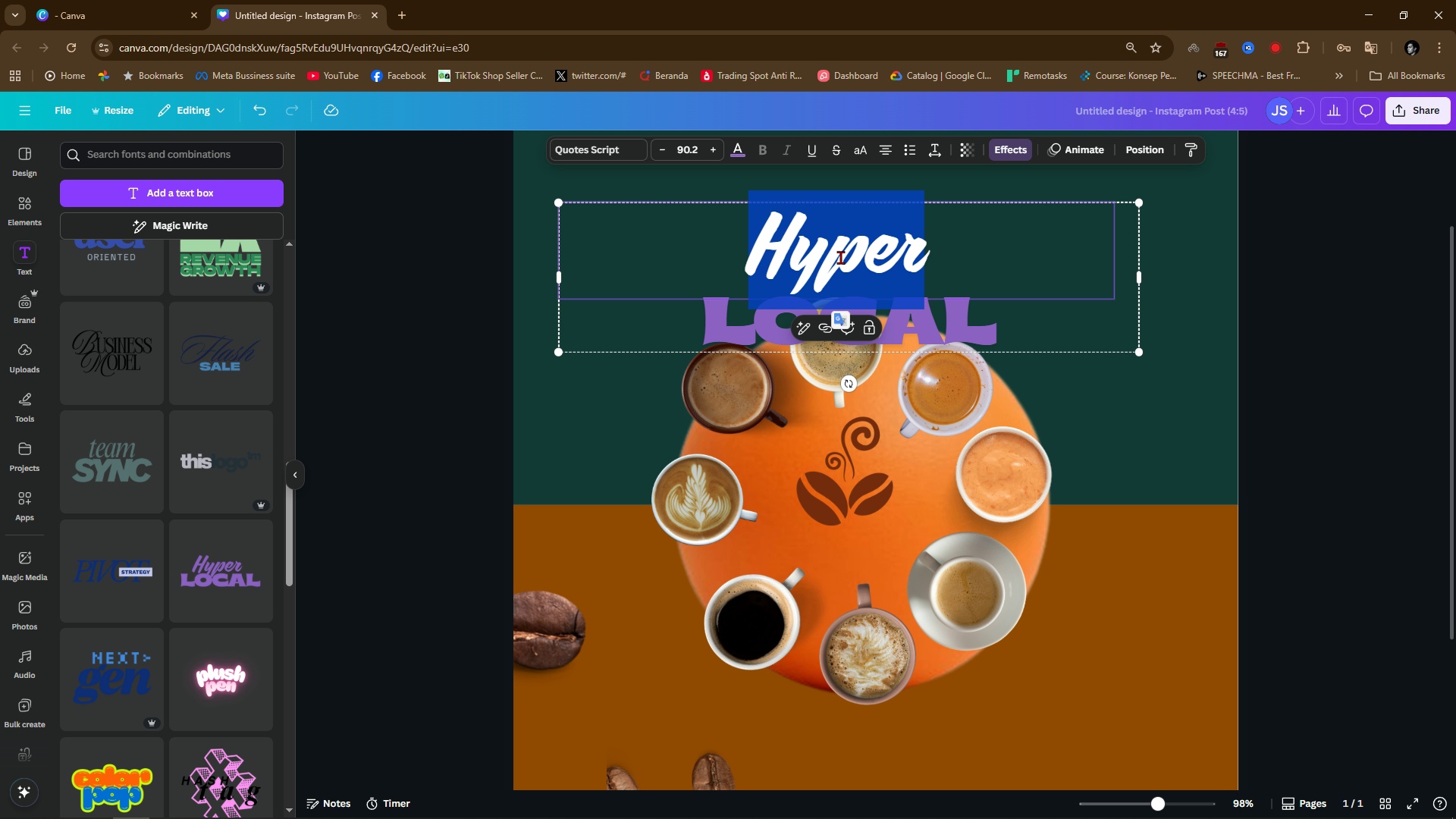 
type(Coffee)
 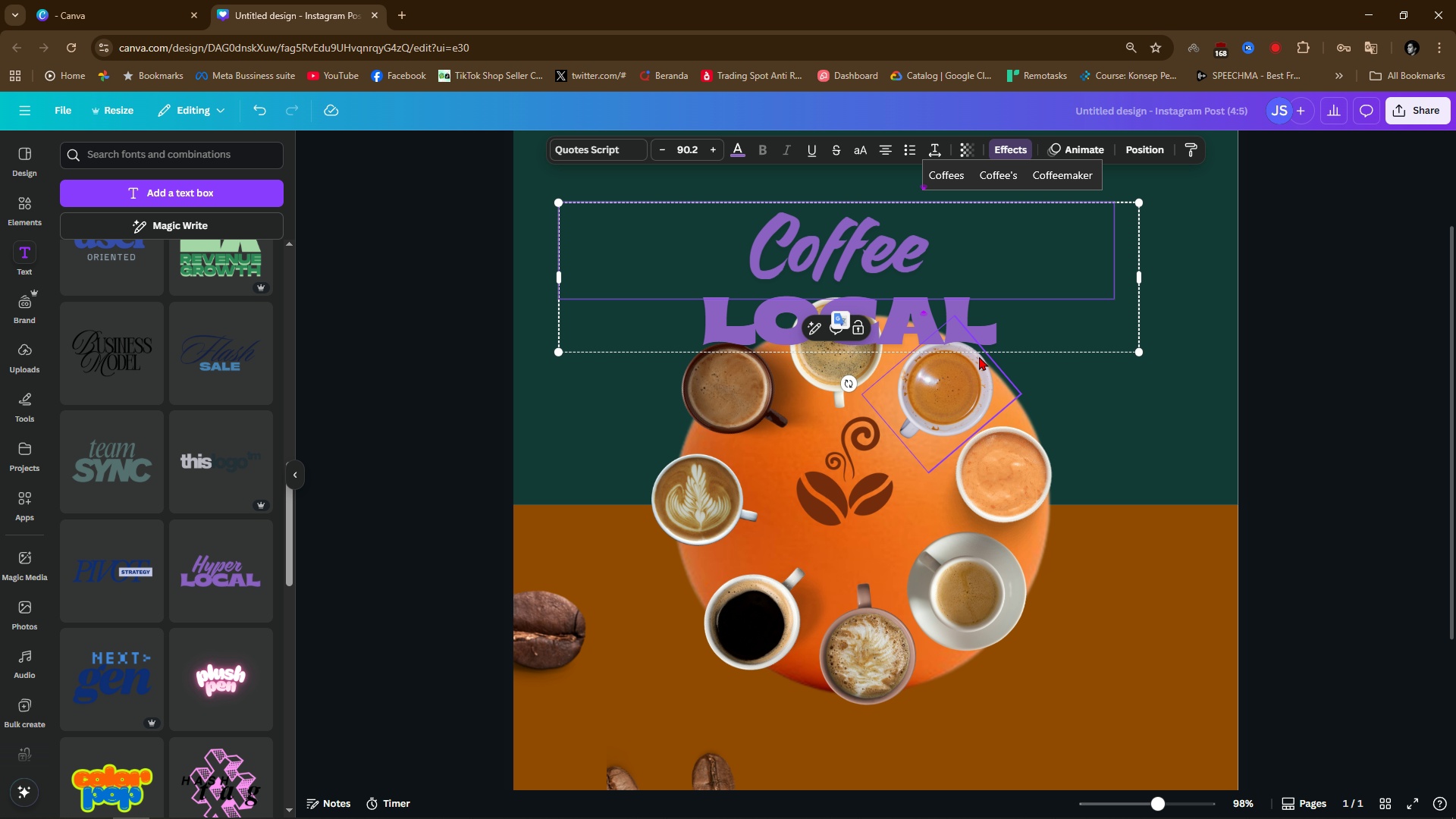 
left_click_drag(start_coordinate=[1306, 383], to_coordinate=[1310, 384])
 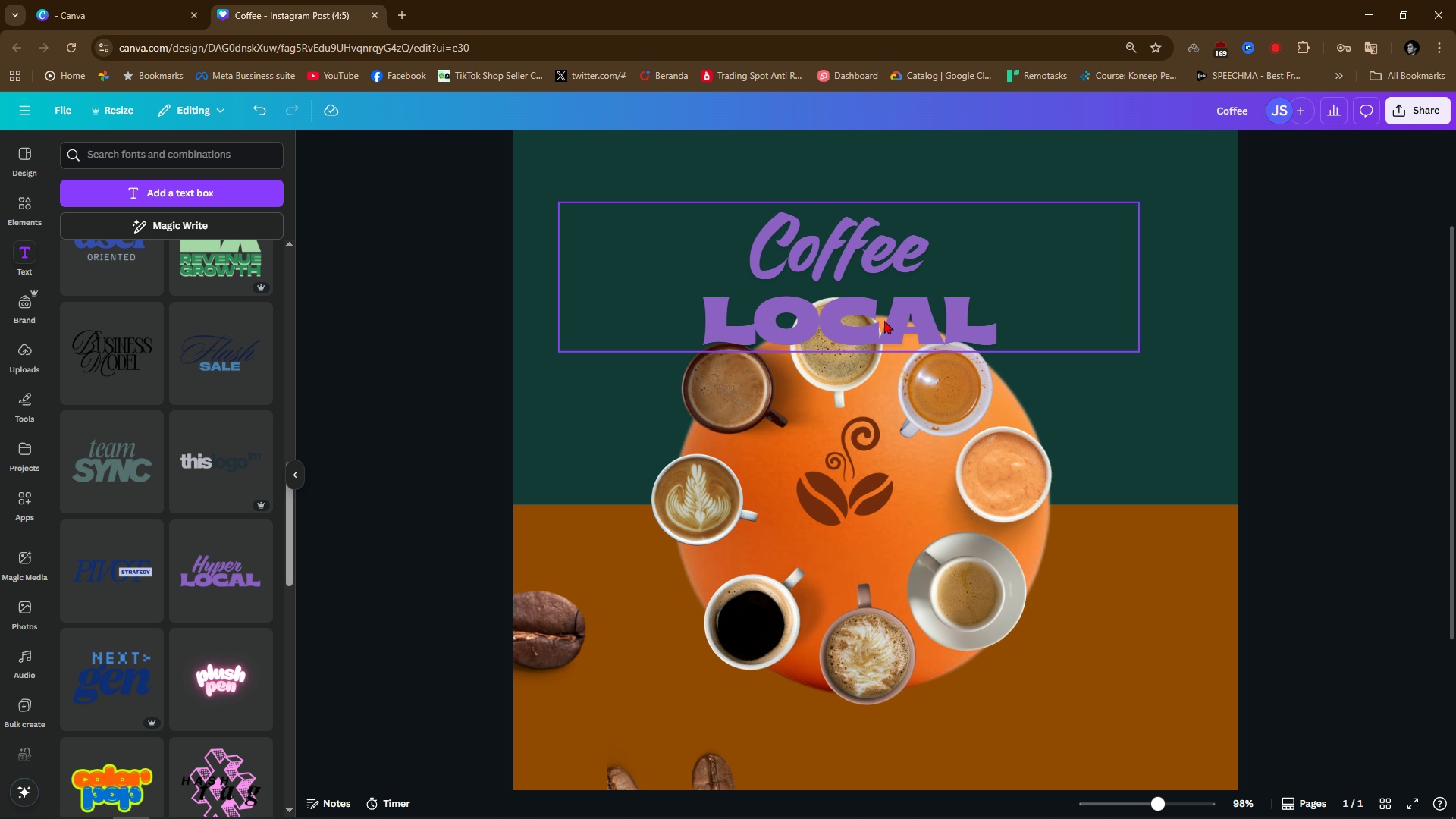 
left_click([884, 320])
 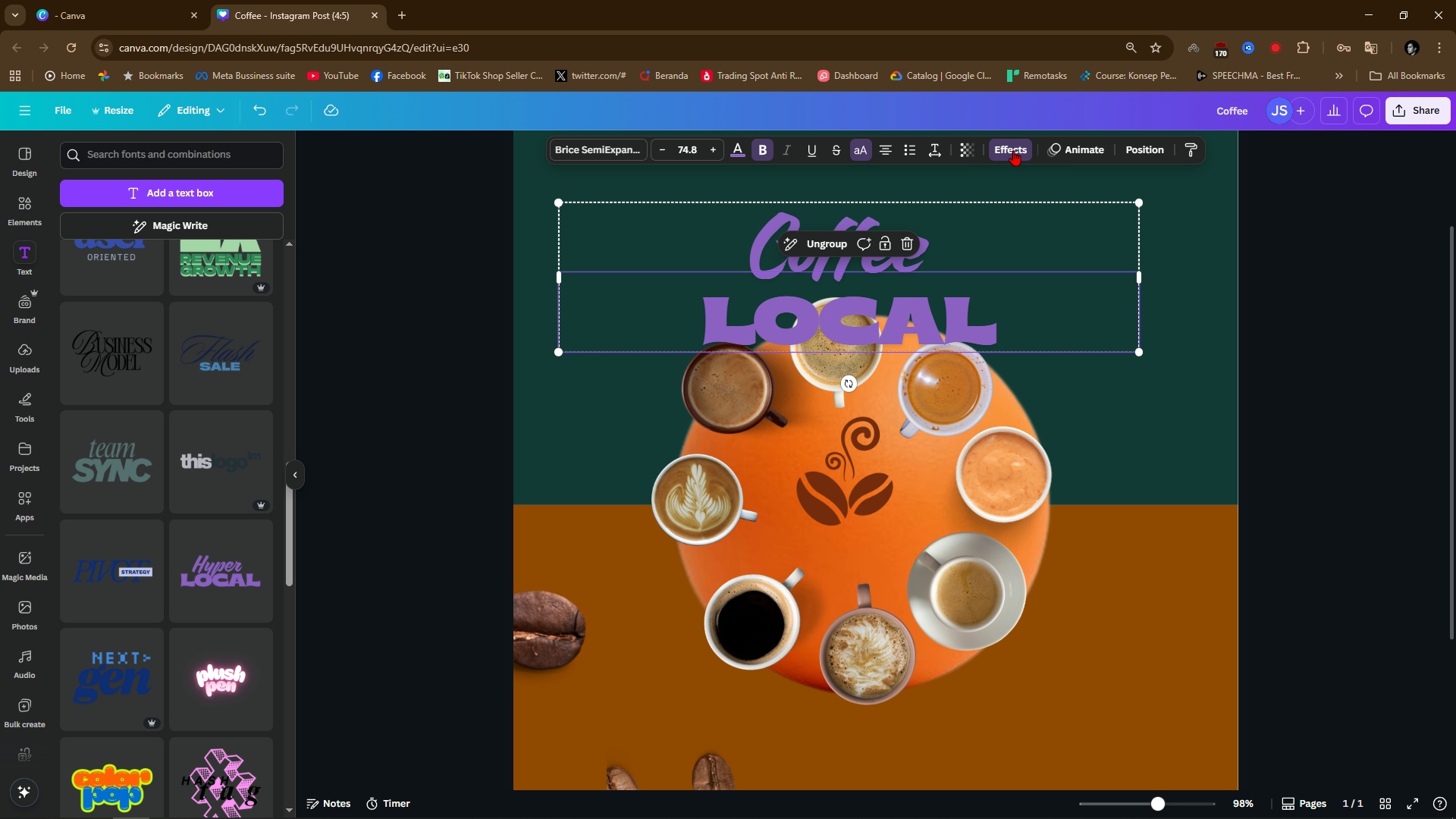 
left_click([1005, 147])
 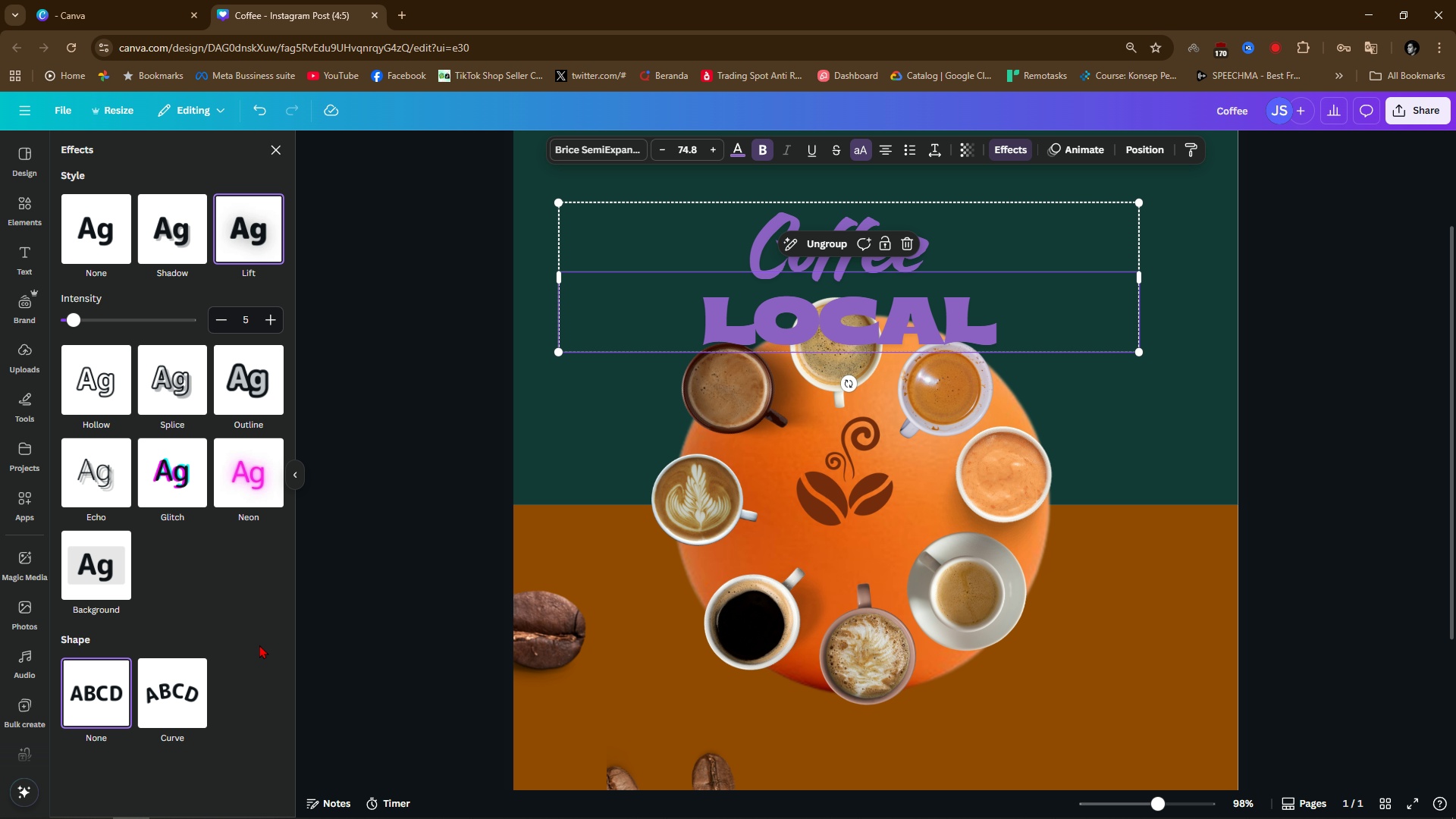 
scroll: coordinate [191, 706], scroll_direction: down, amount: 2.0
 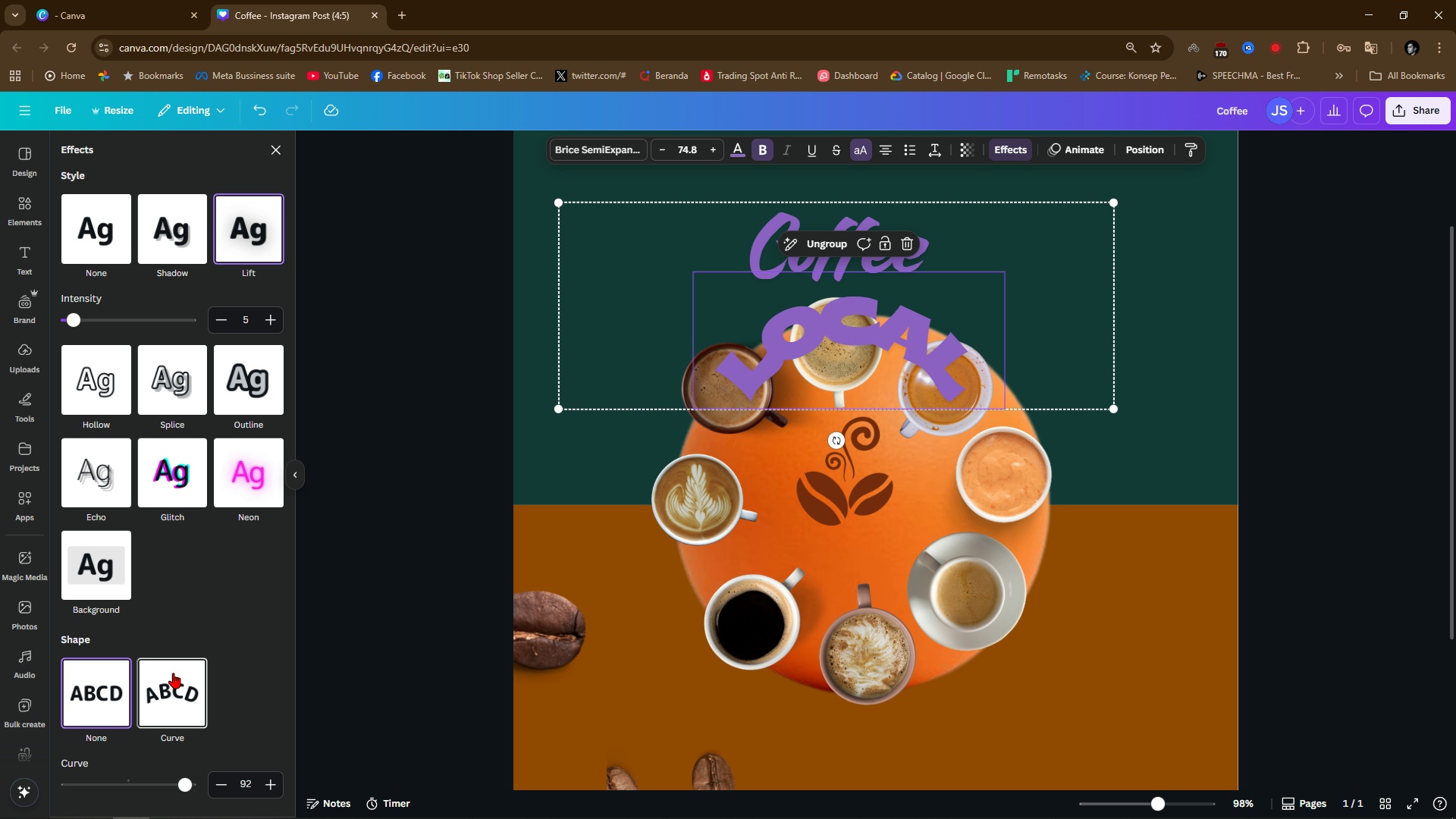 
left_click([173, 673])
 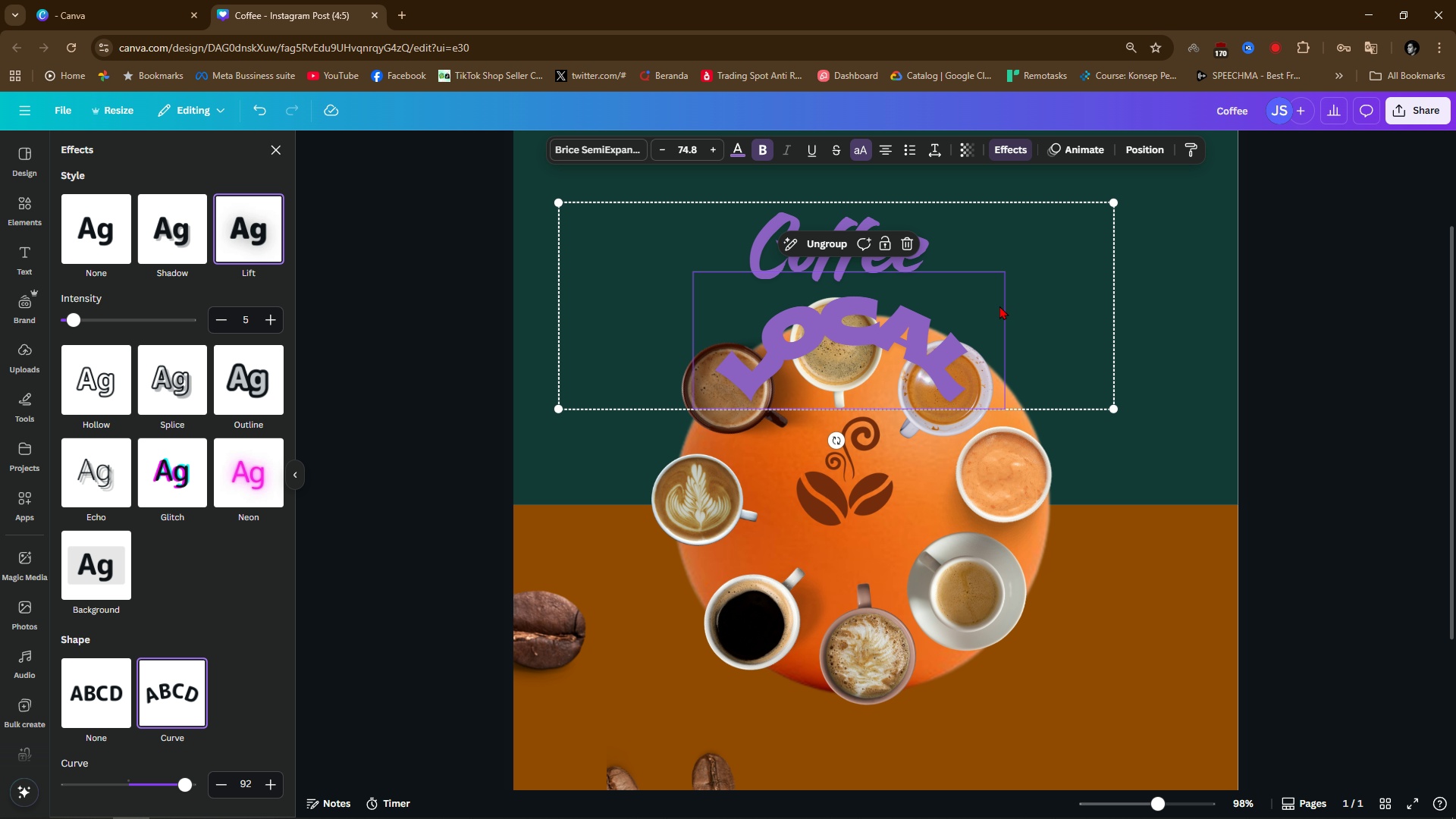 
left_click([1243, 287])
 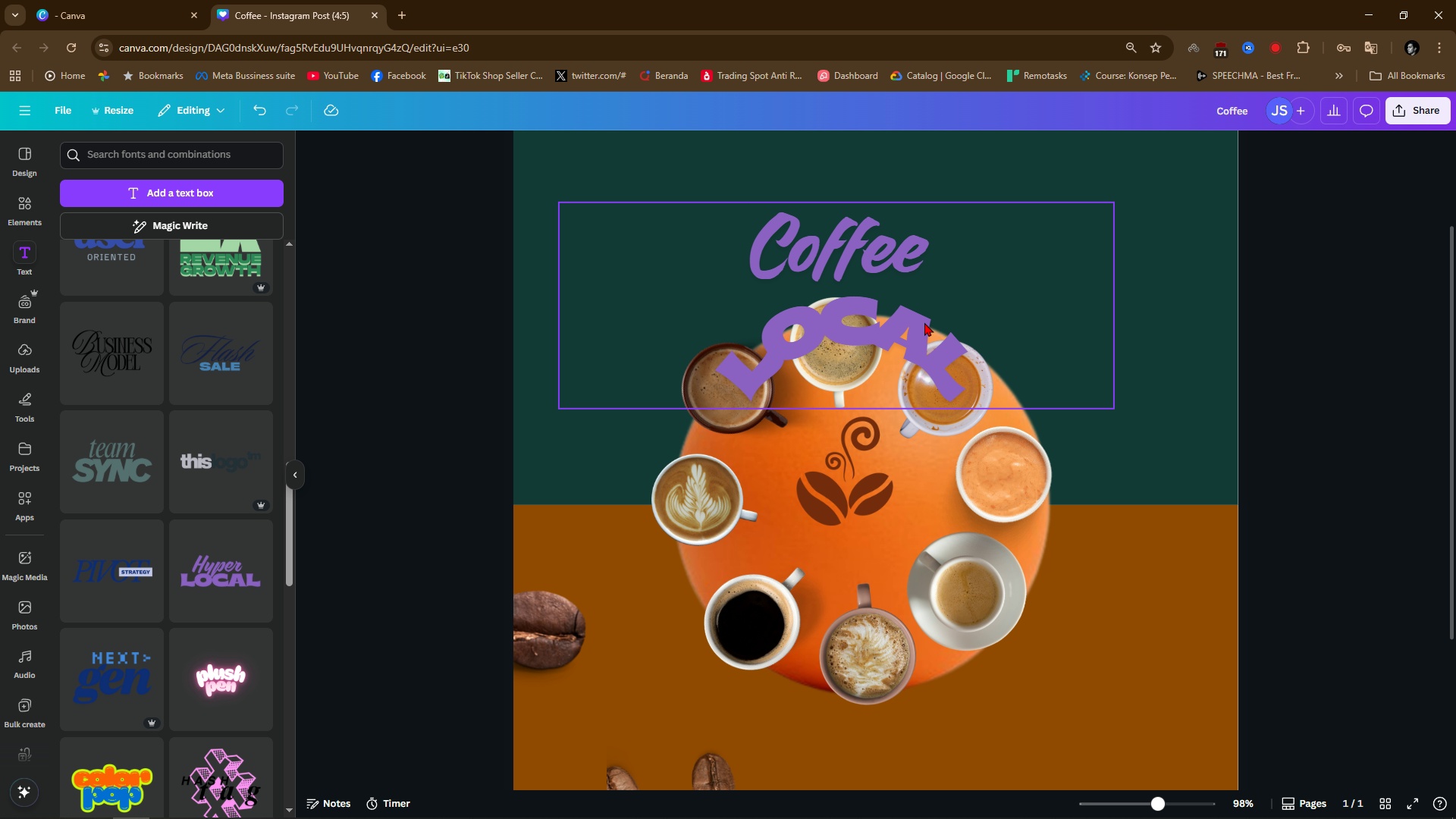 
left_click([884, 322])
 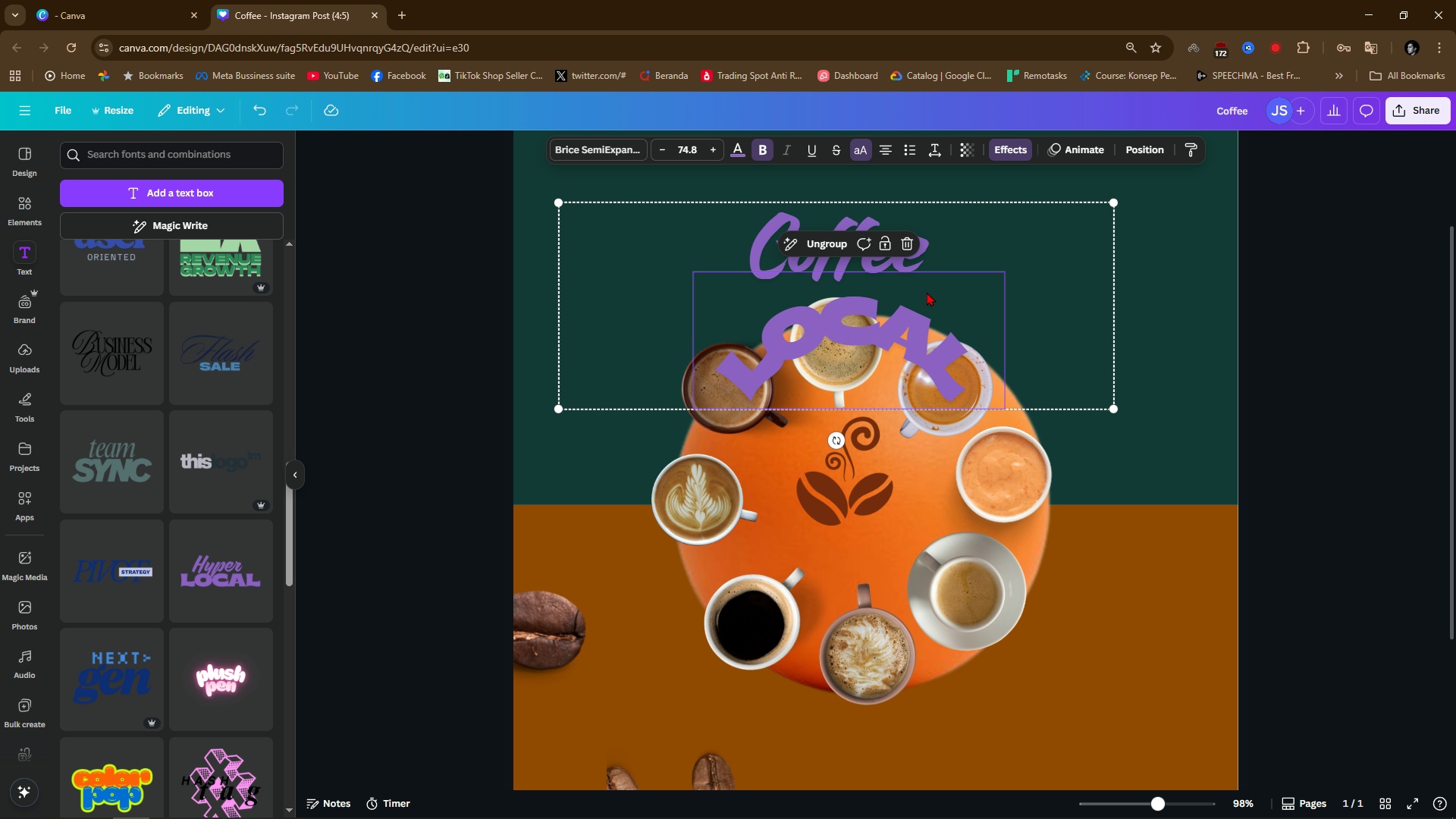 
key(Control+Z)
 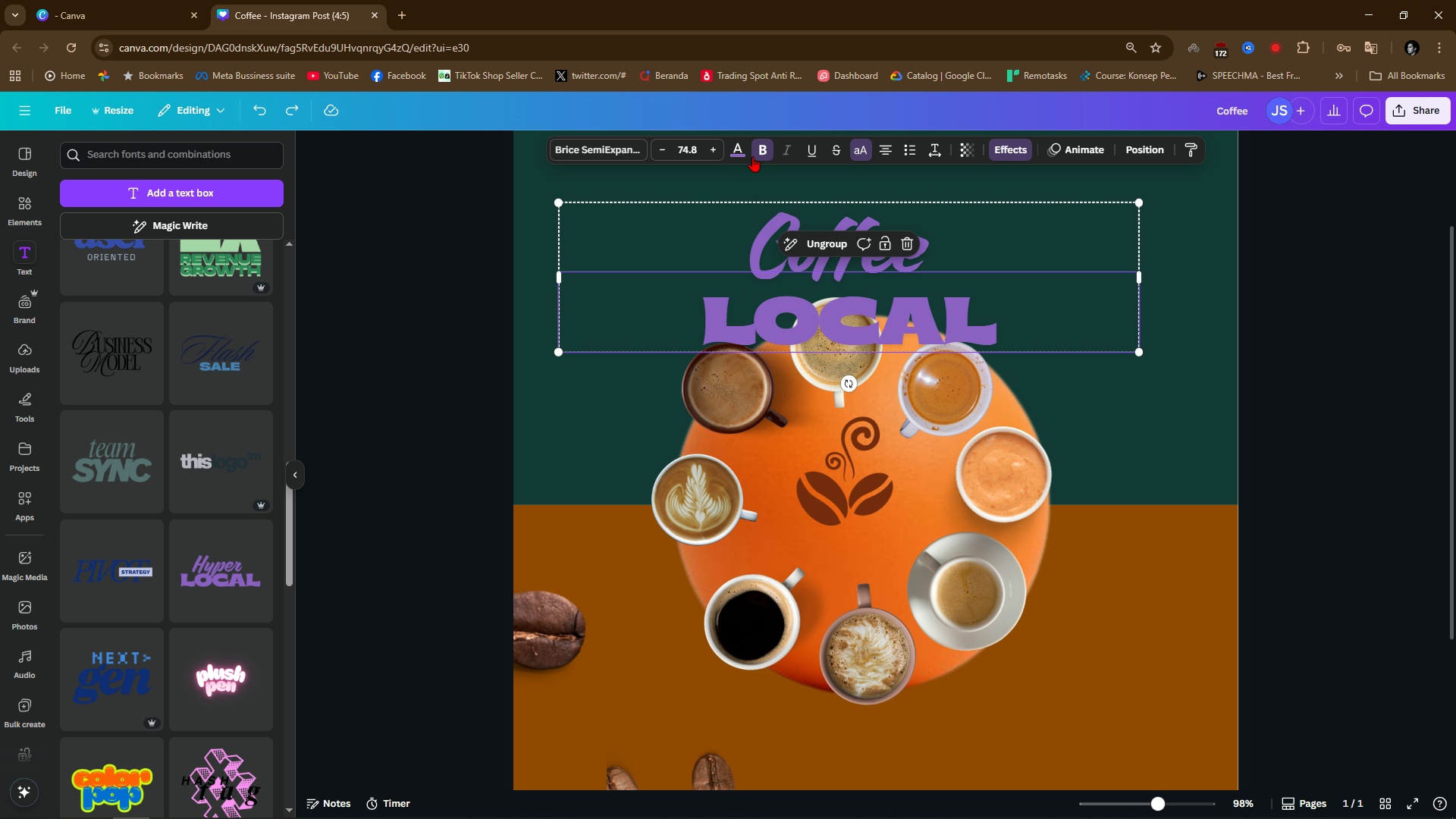 
left_click([740, 150])
 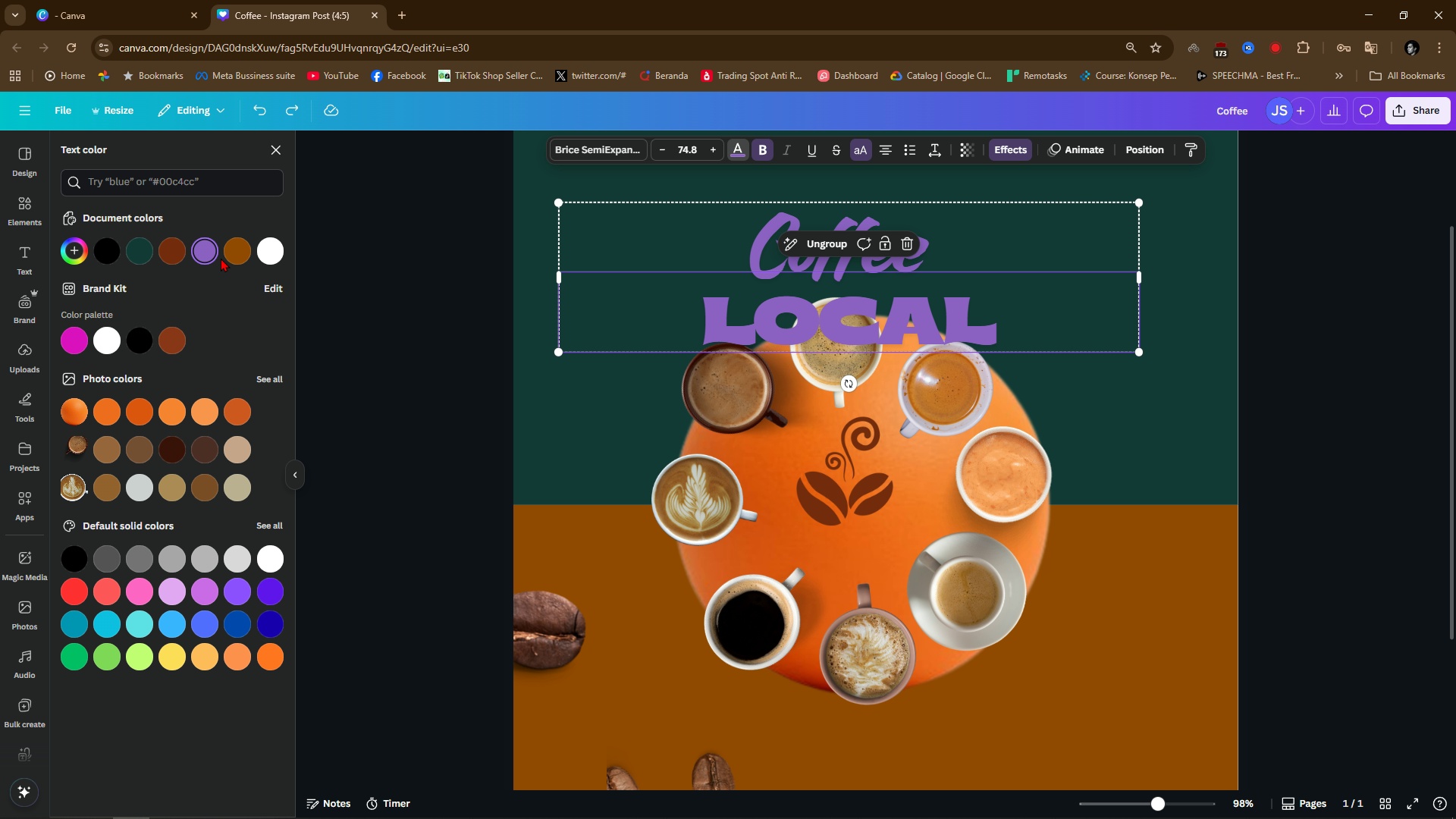 
left_click([227, 251])
 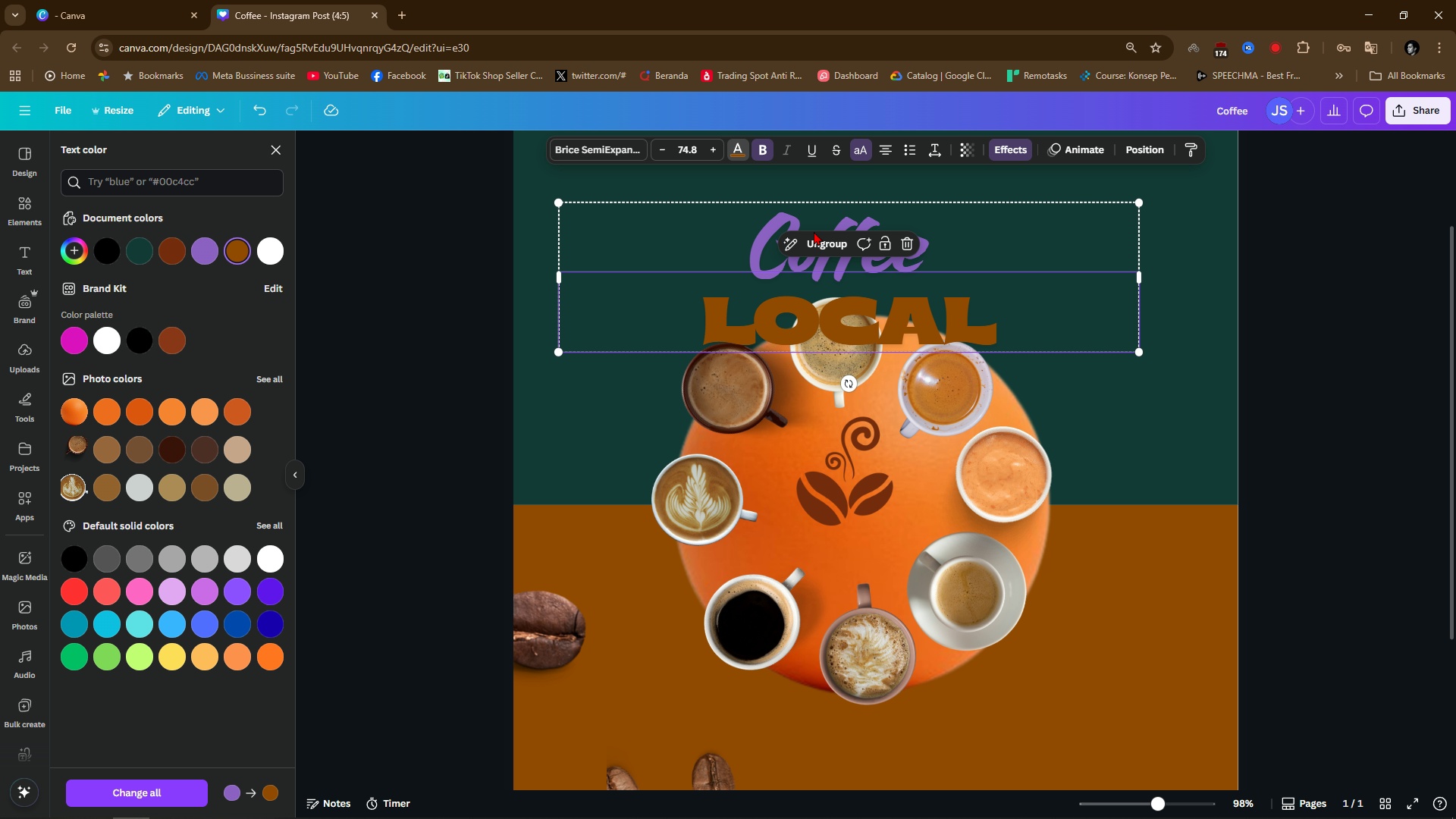 
left_click([786, 221])
 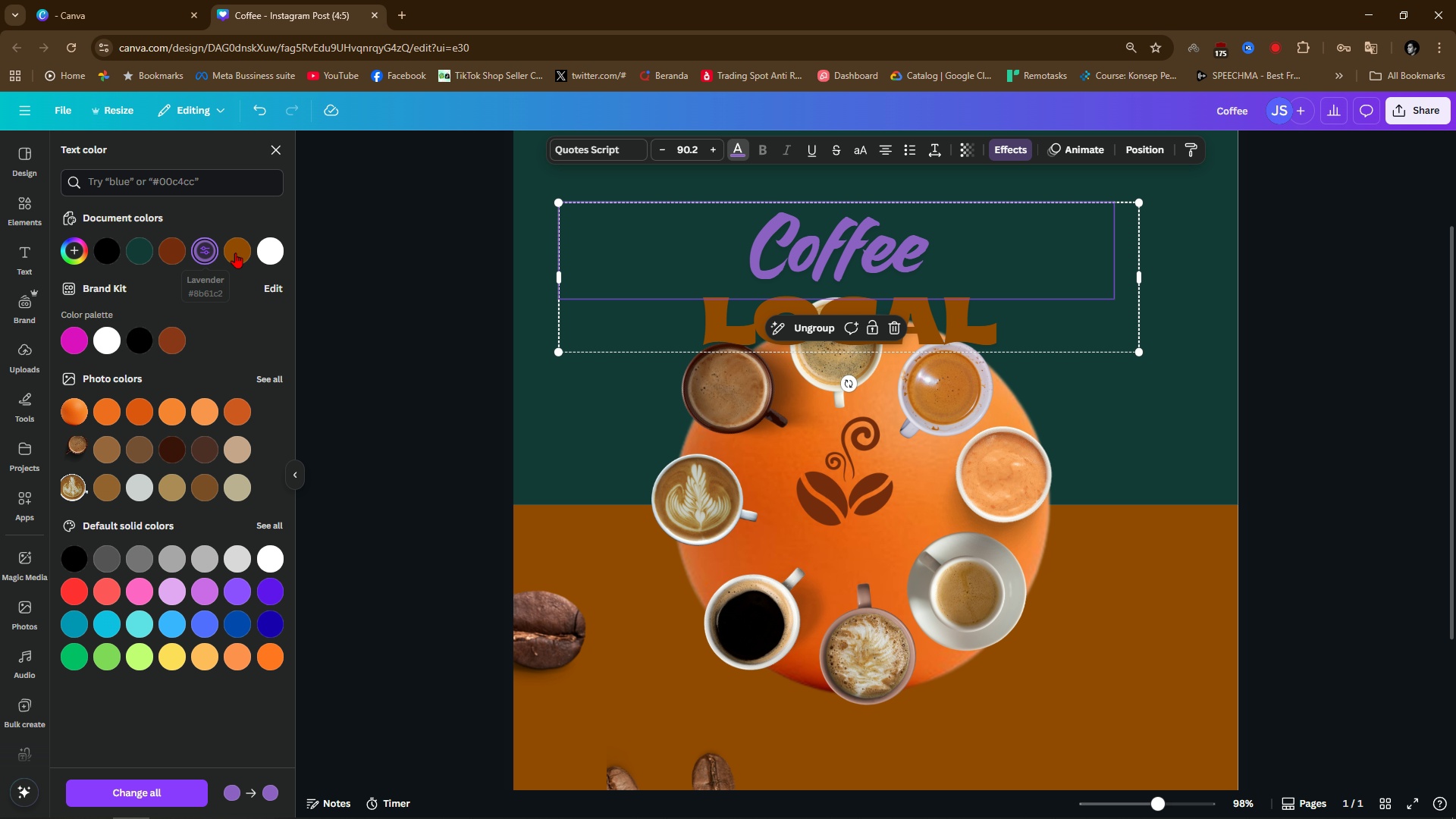 
left_click([239, 254])
 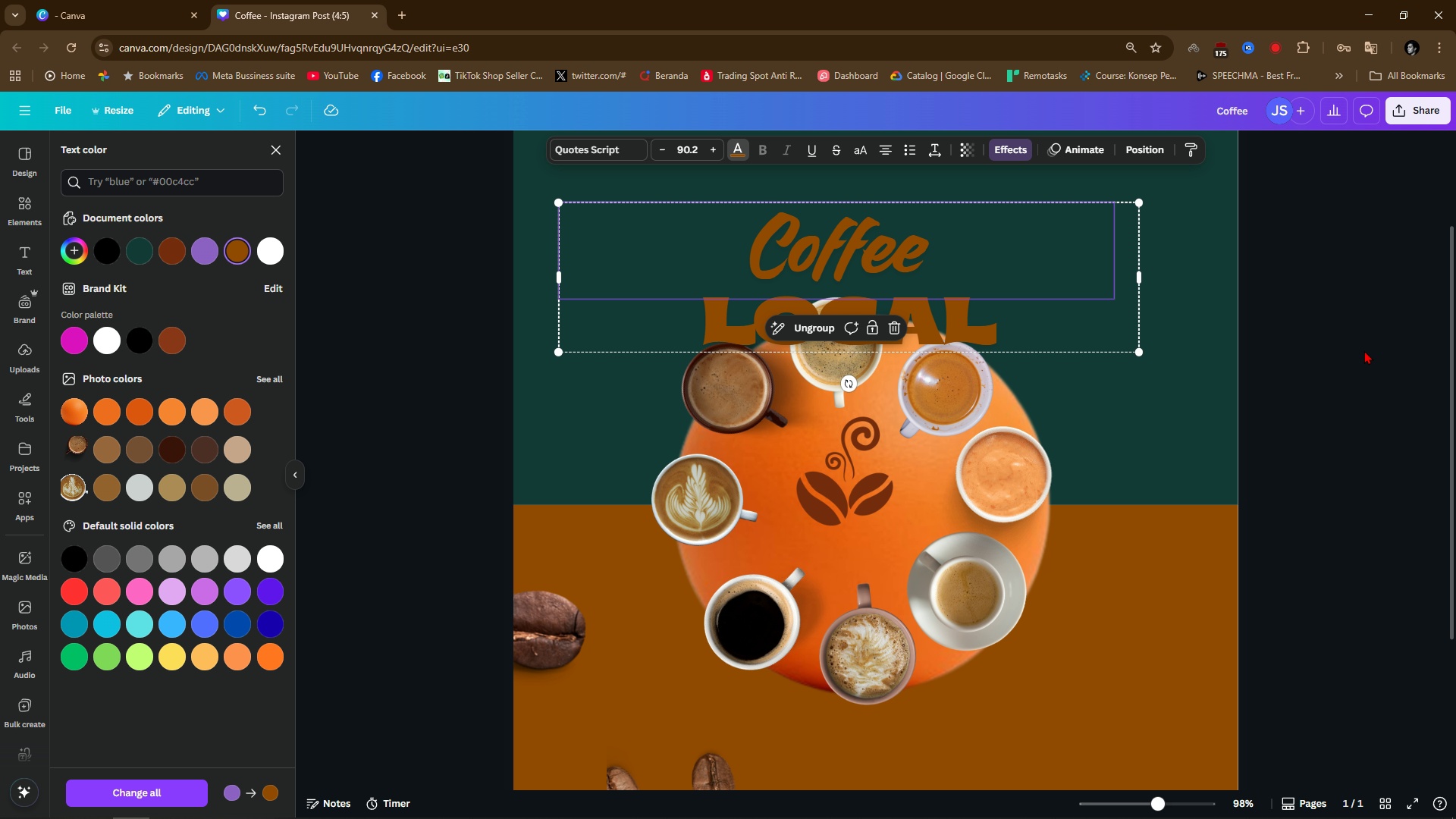 
left_click([1385, 356])
 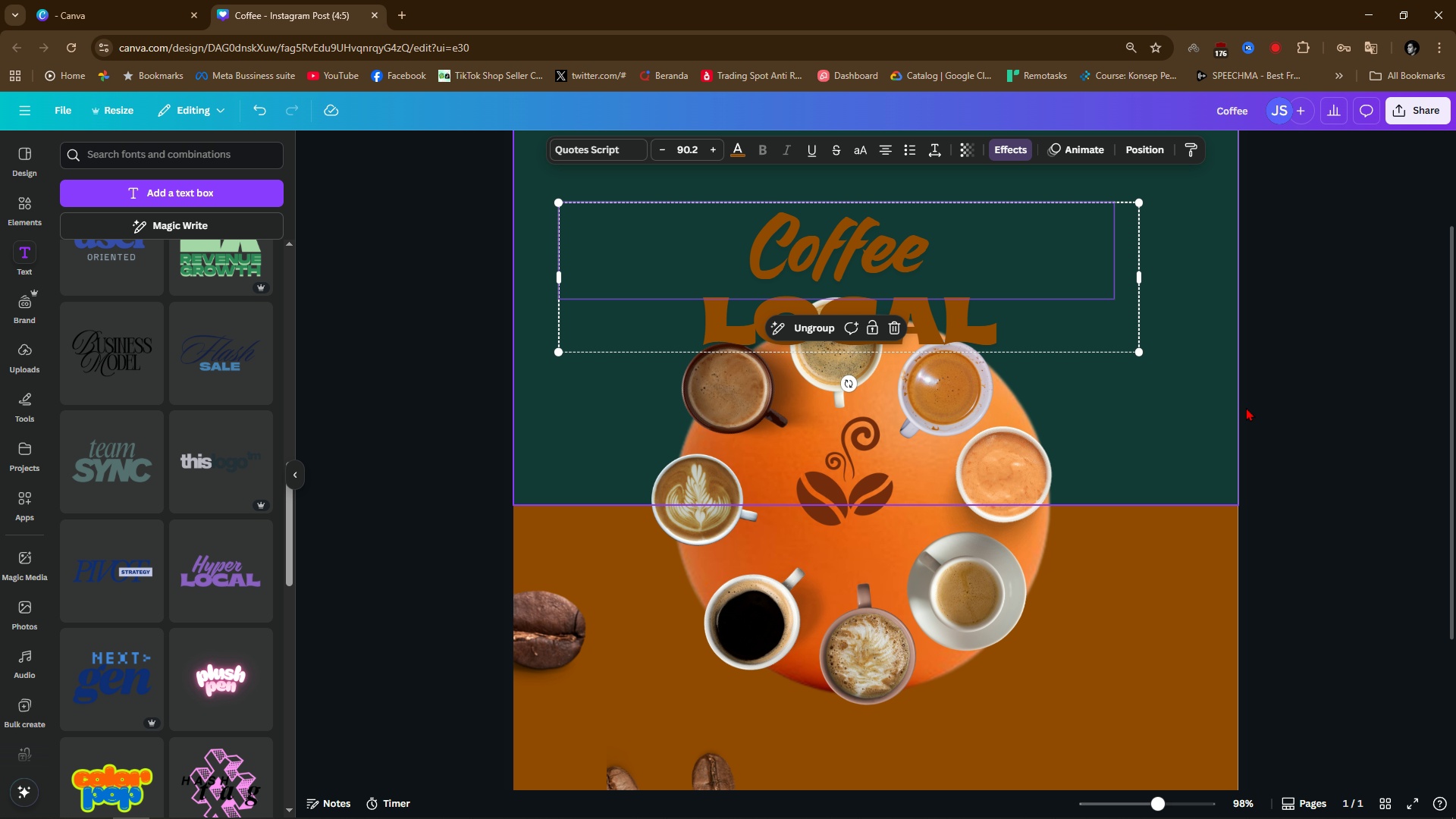 
left_click([1266, 410])
 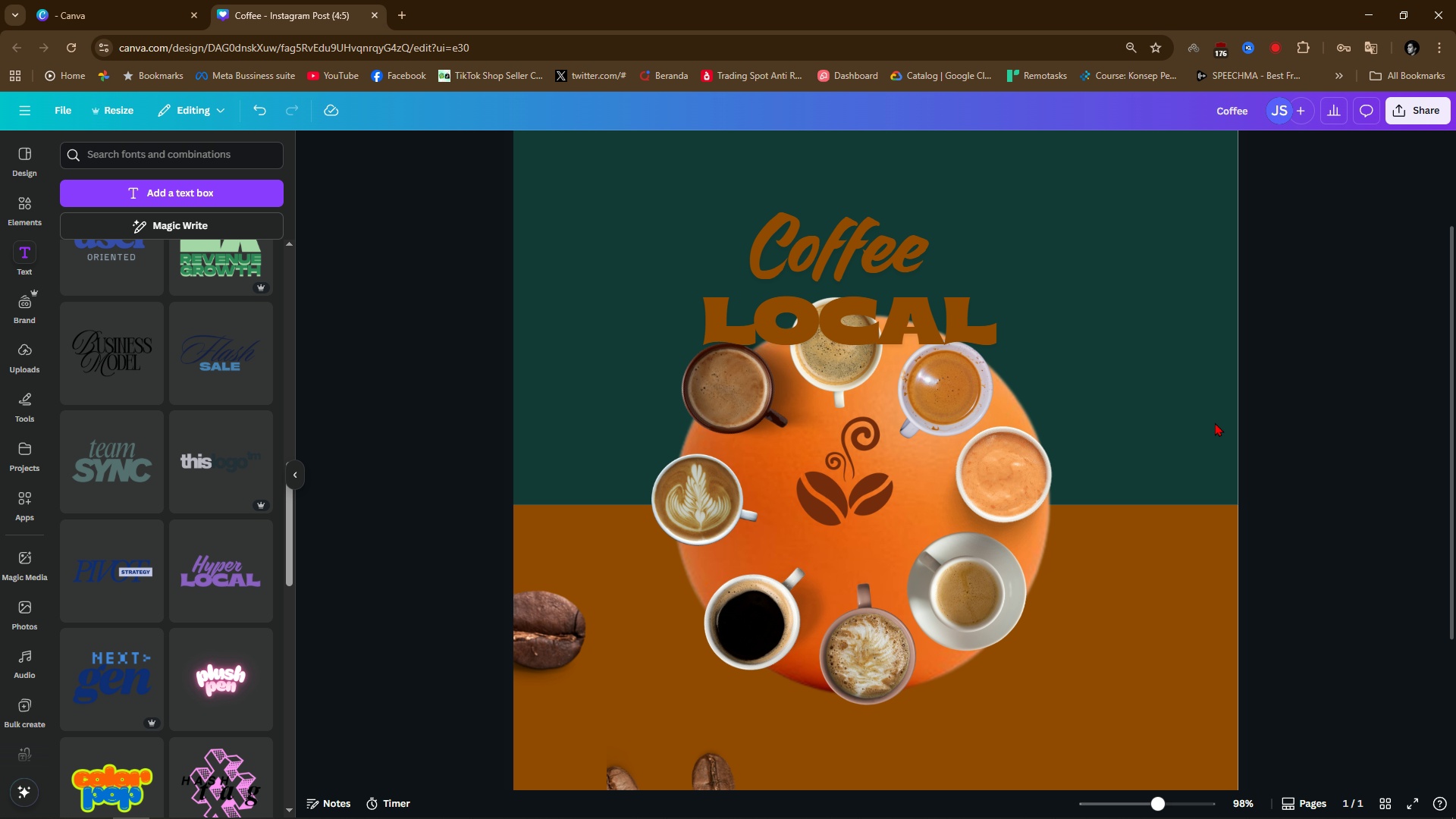 
hold_key(key=ControlLeft, duration=0.58)
scroll: coordinate [1001, 381], scroll_direction: up, amount: 2.0
 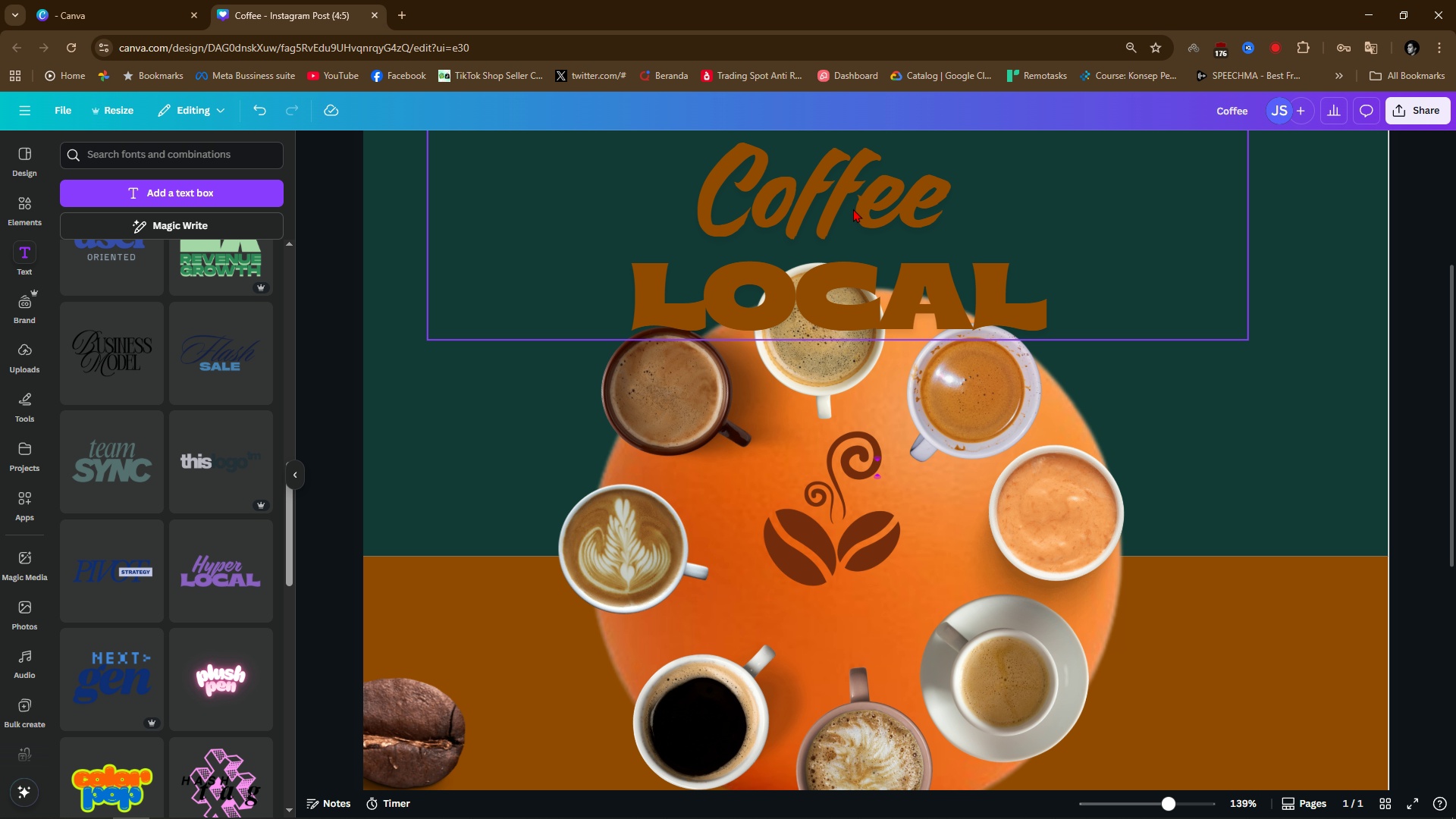 
left_click([852, 206])
 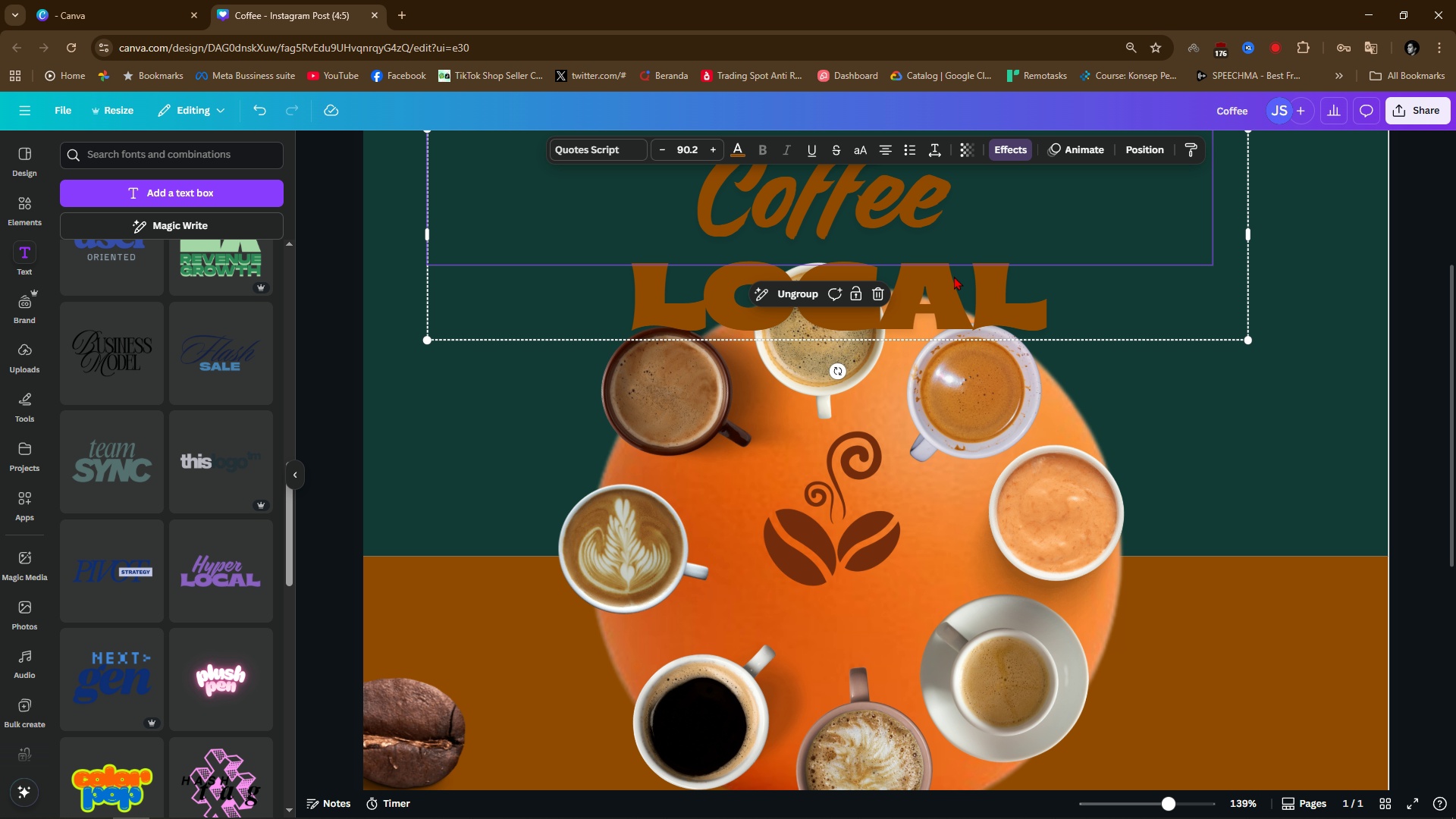 
hold_key(key=ControlLeft, duration=0.32)
 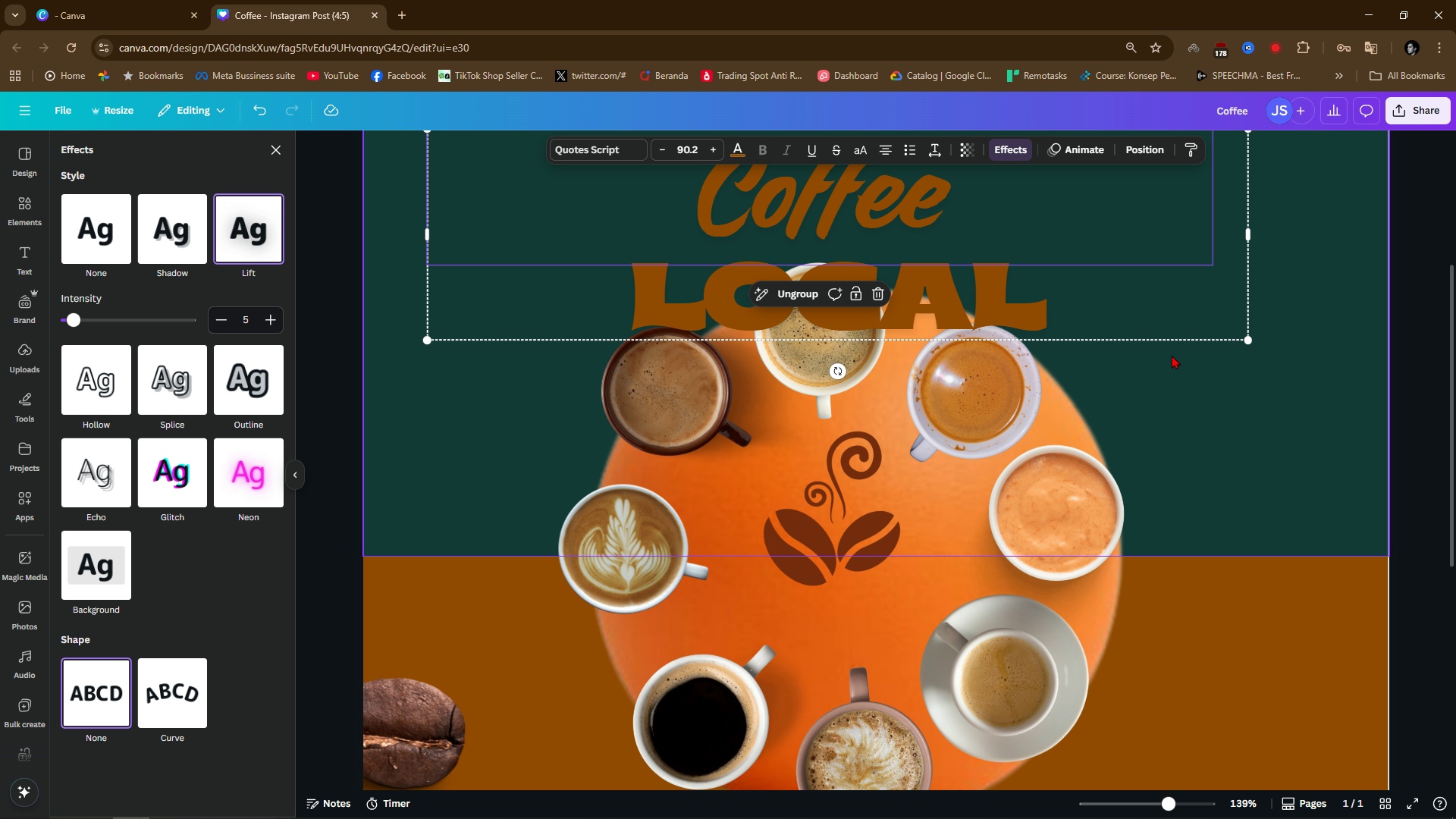 
left_click_drag(start_coordinate=[1251, 337], to_coordinate=[665, 214])
 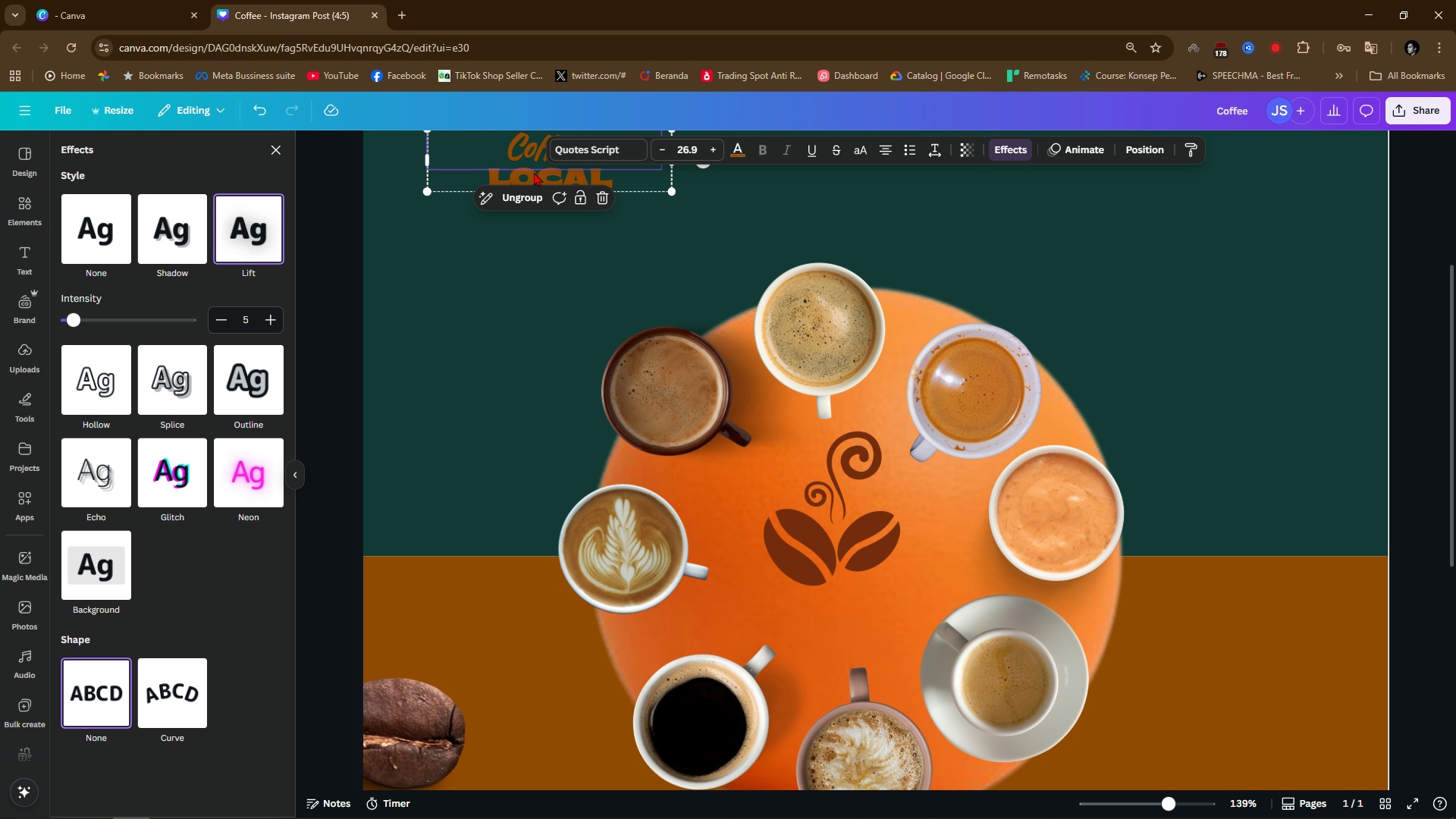 
left_click_drag(start_coordinate=[534, 172], to_coordinate=[827, 638])
 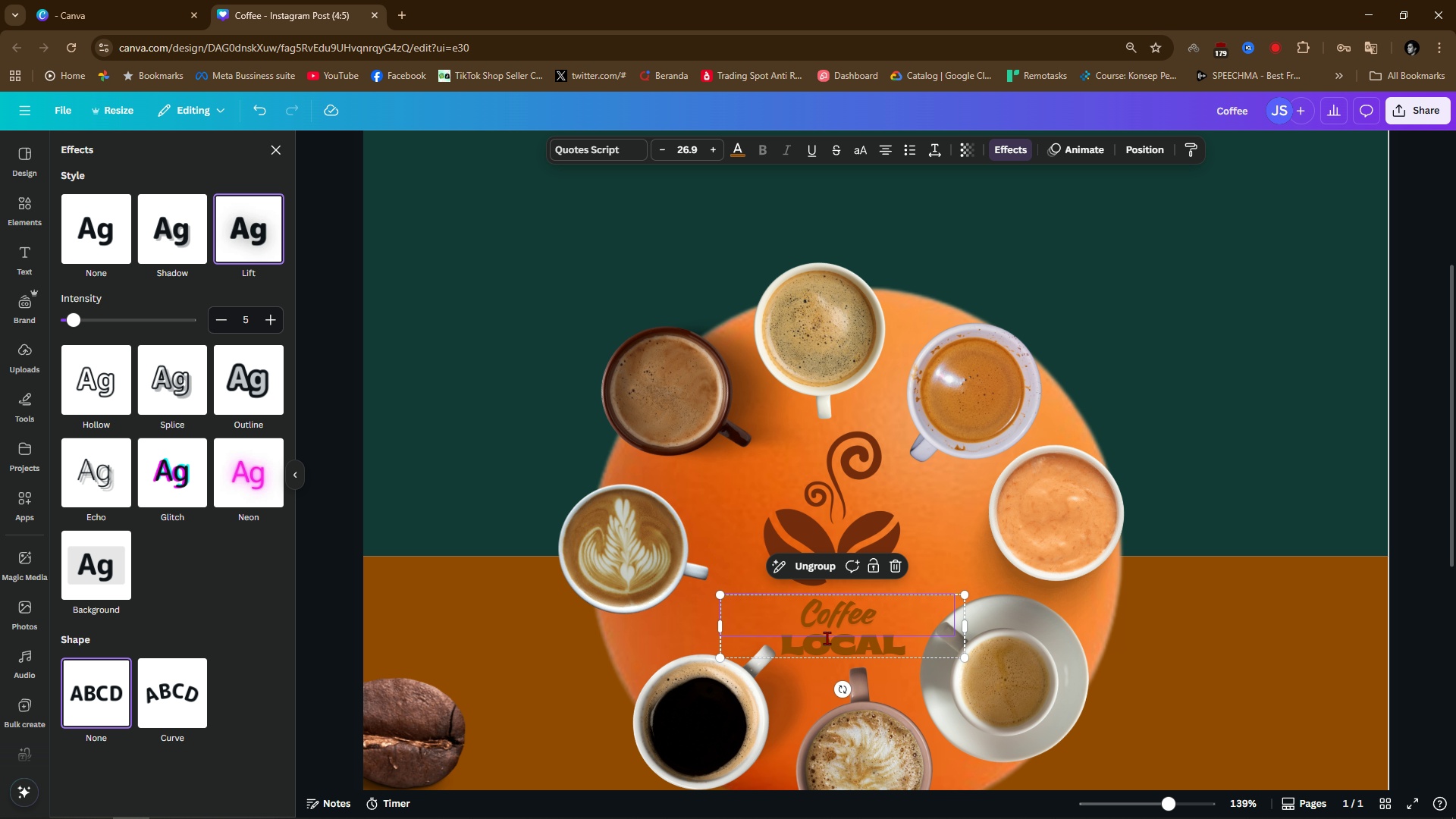 
double_click([827, 638])
 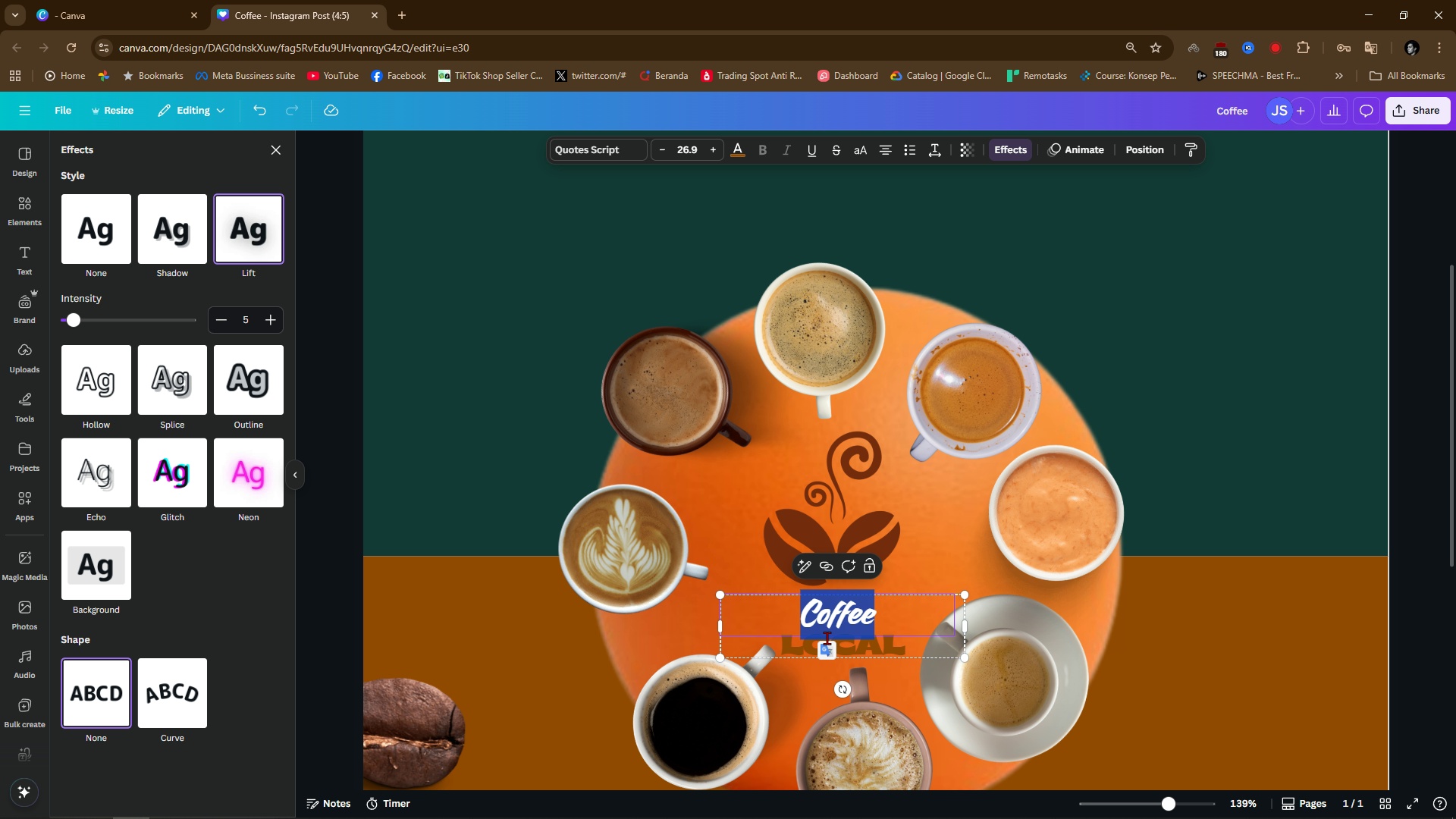 
key(Control+A)
 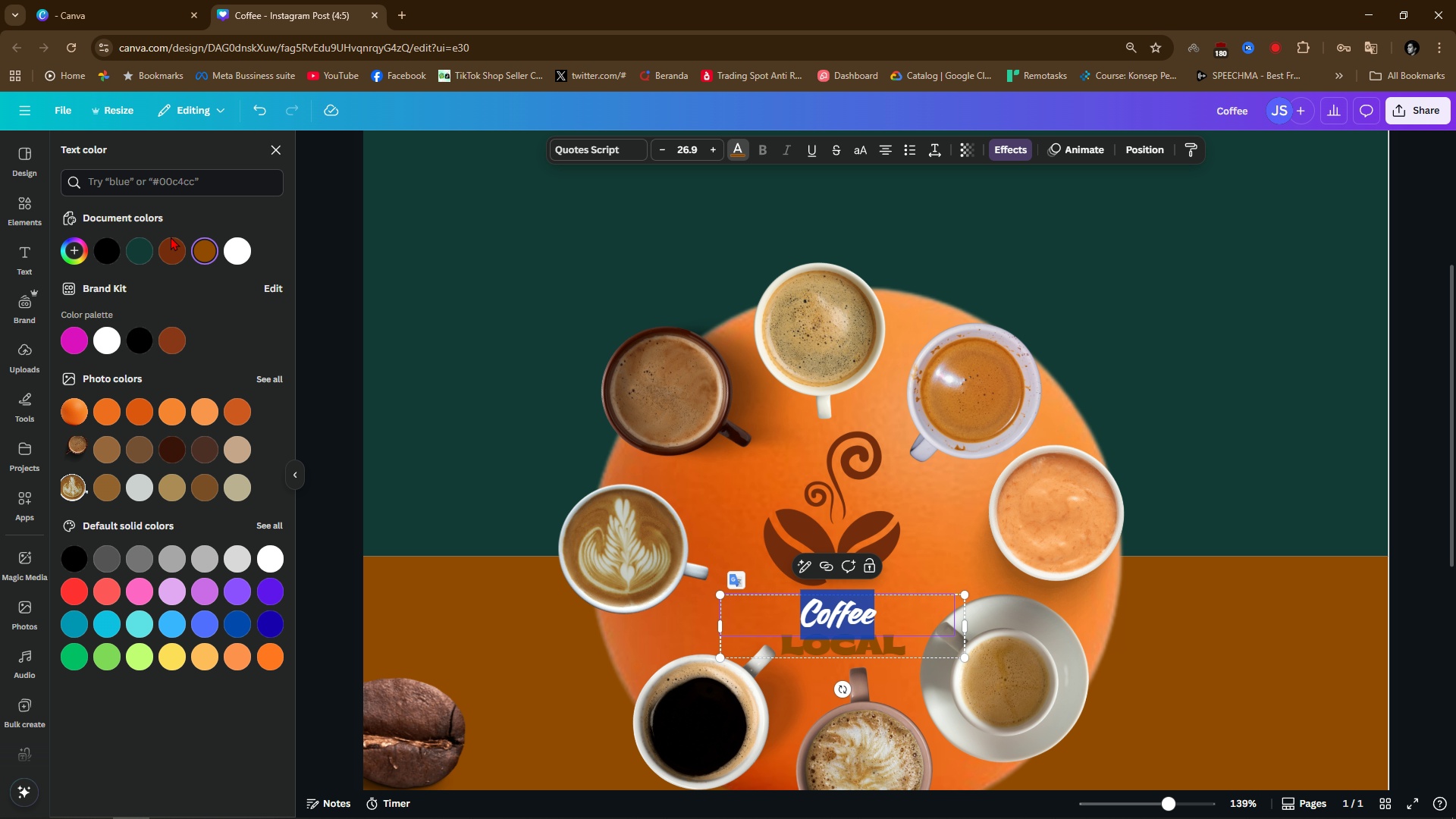 
left_click([162, 247])
 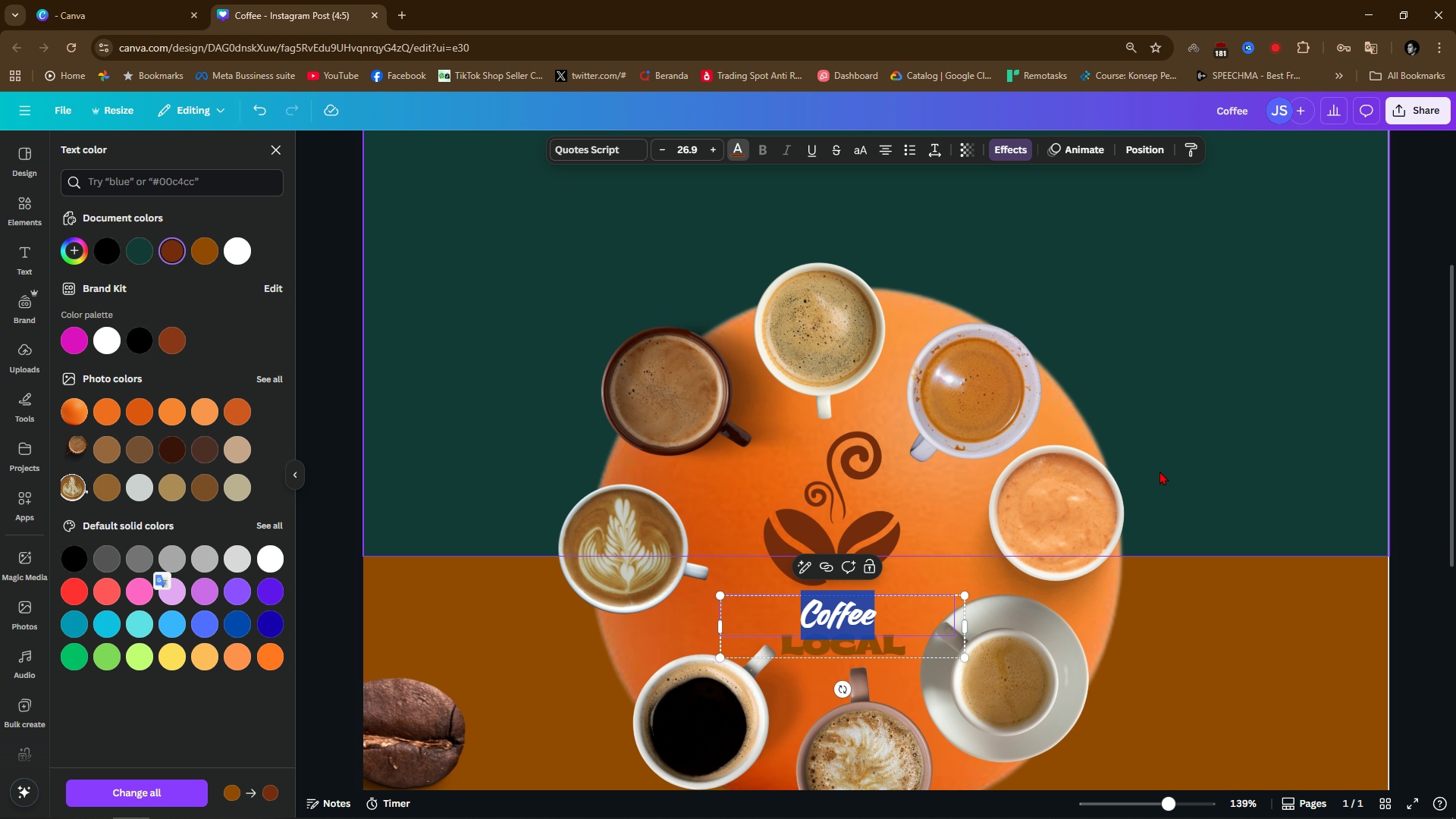 
left_click([1206, 453])
 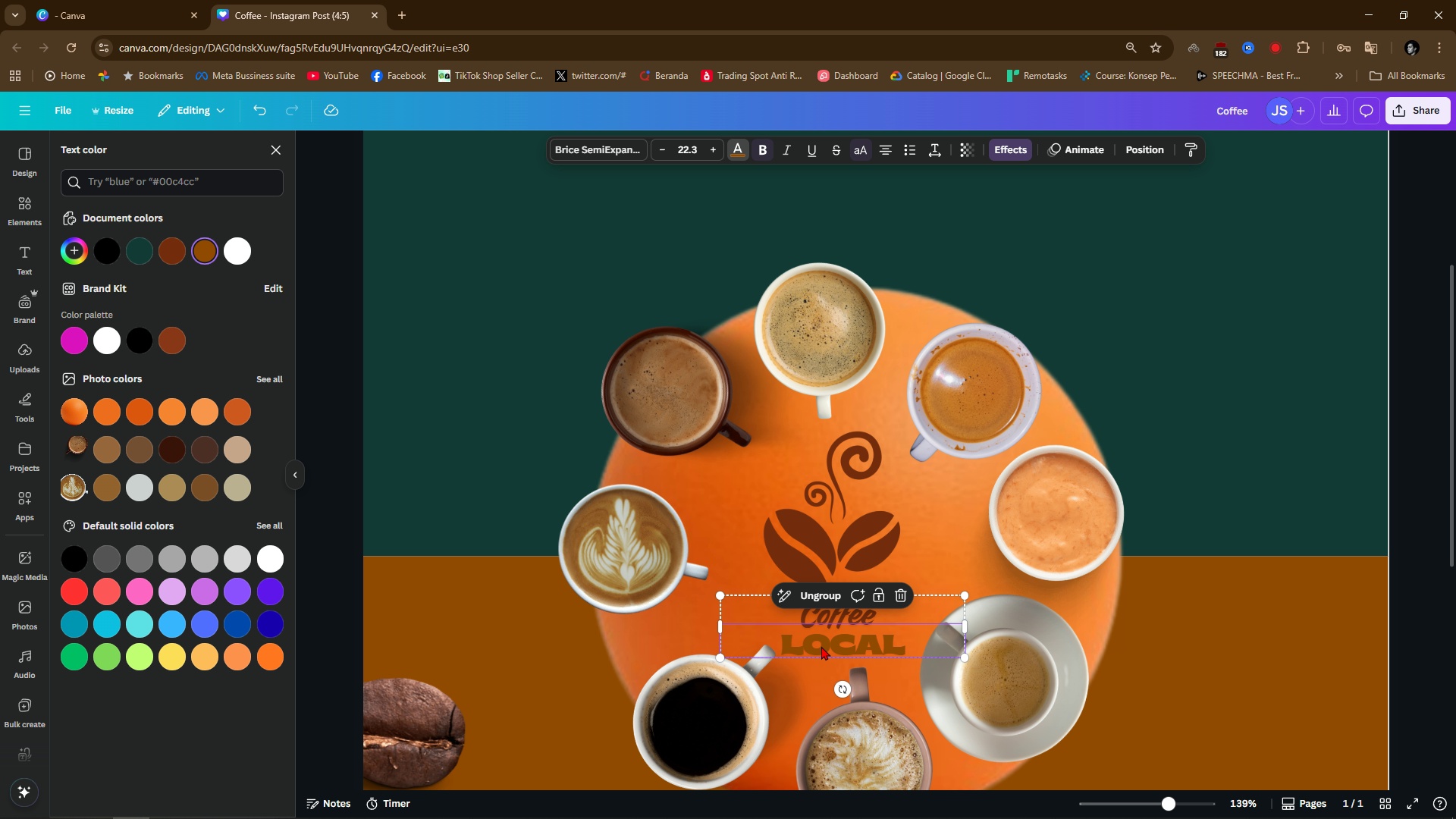 
double_click([821, 646])
 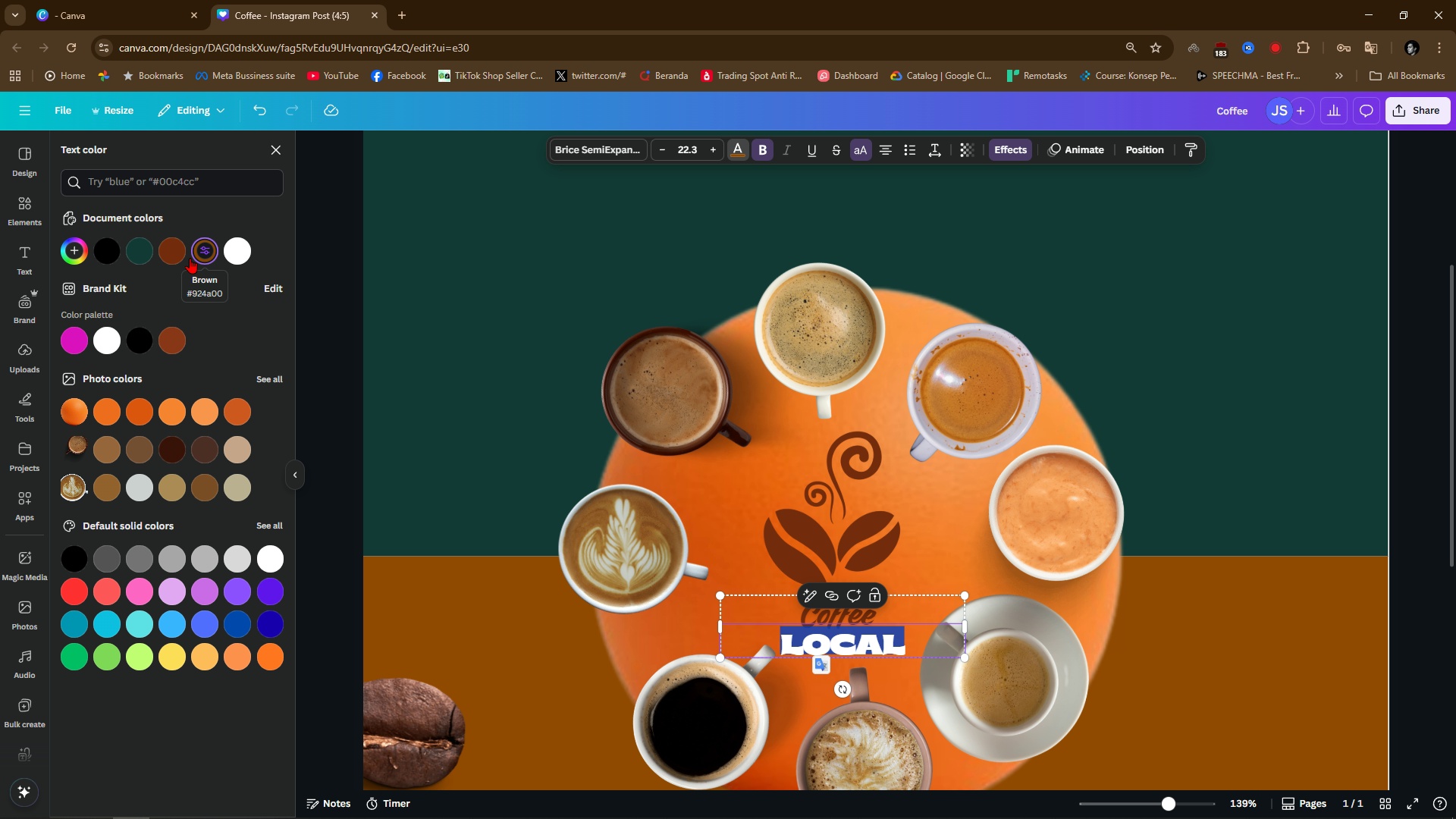 
left_click([174, 256])
 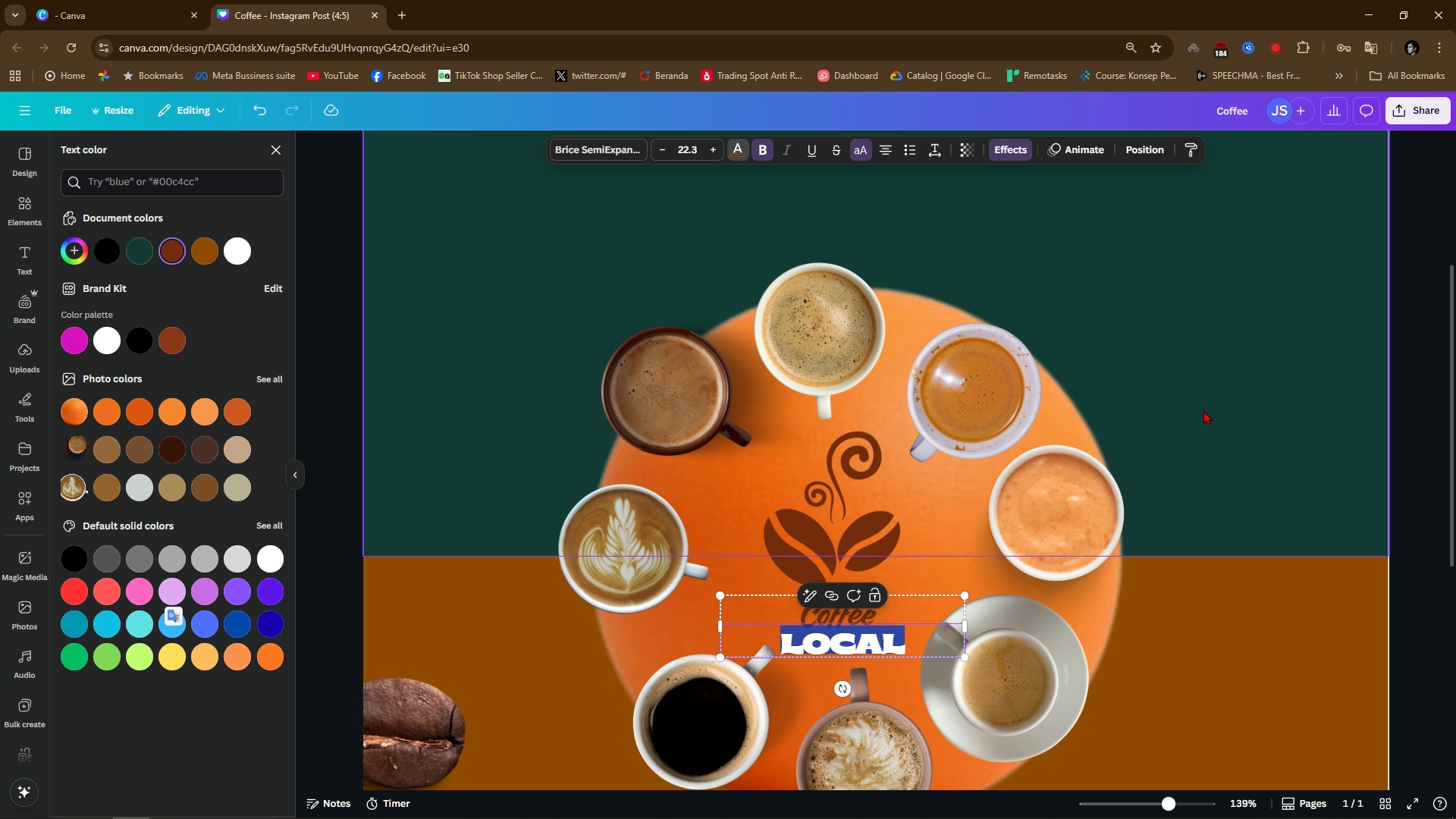 
left_click([1215, 396])
 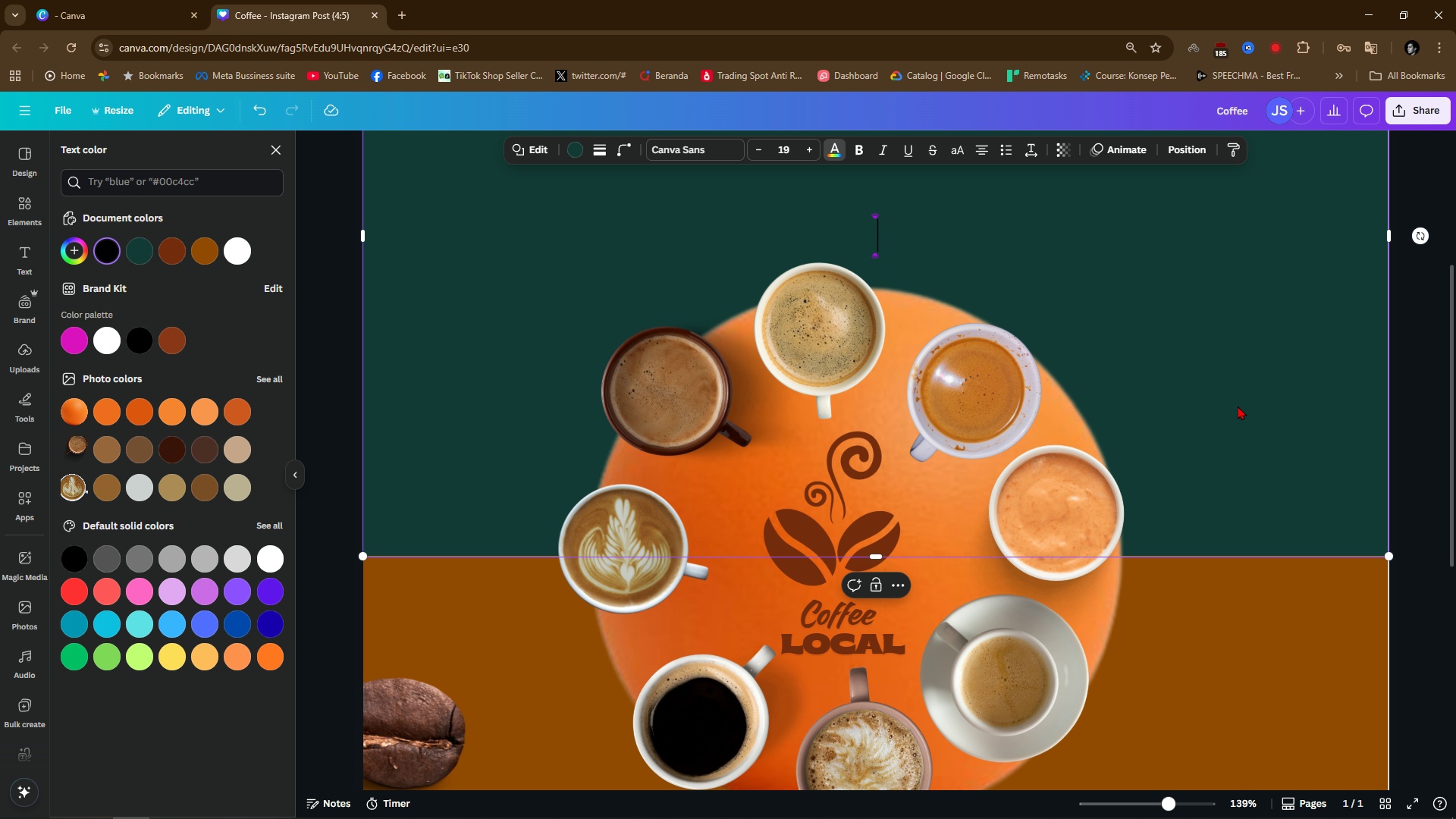 
left_click([1152, 378])
 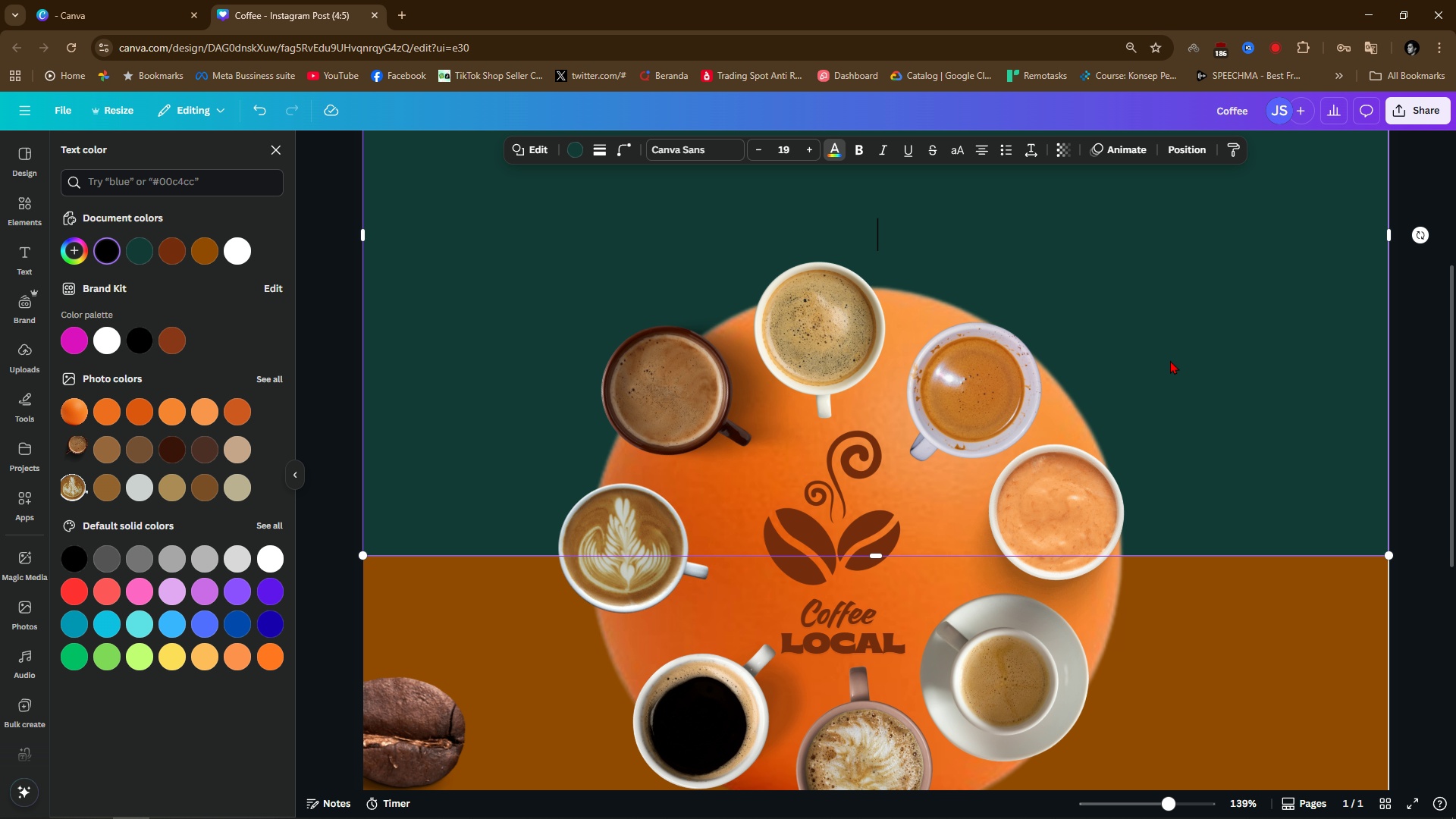 
scroll: coordinate [1170, 360], scroll_direction: down, amount: 3.0
 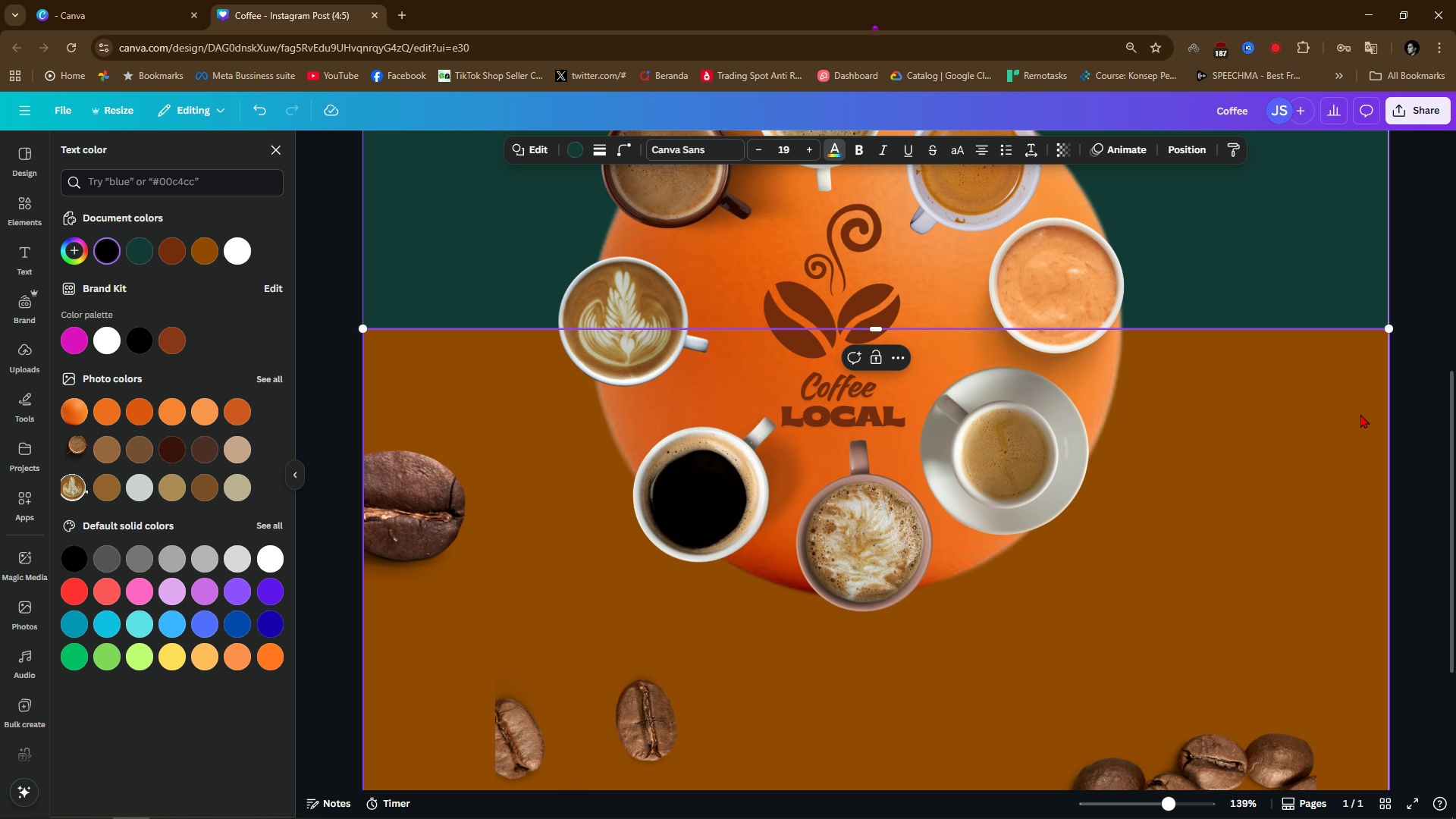 
left_click([1410, 388])
 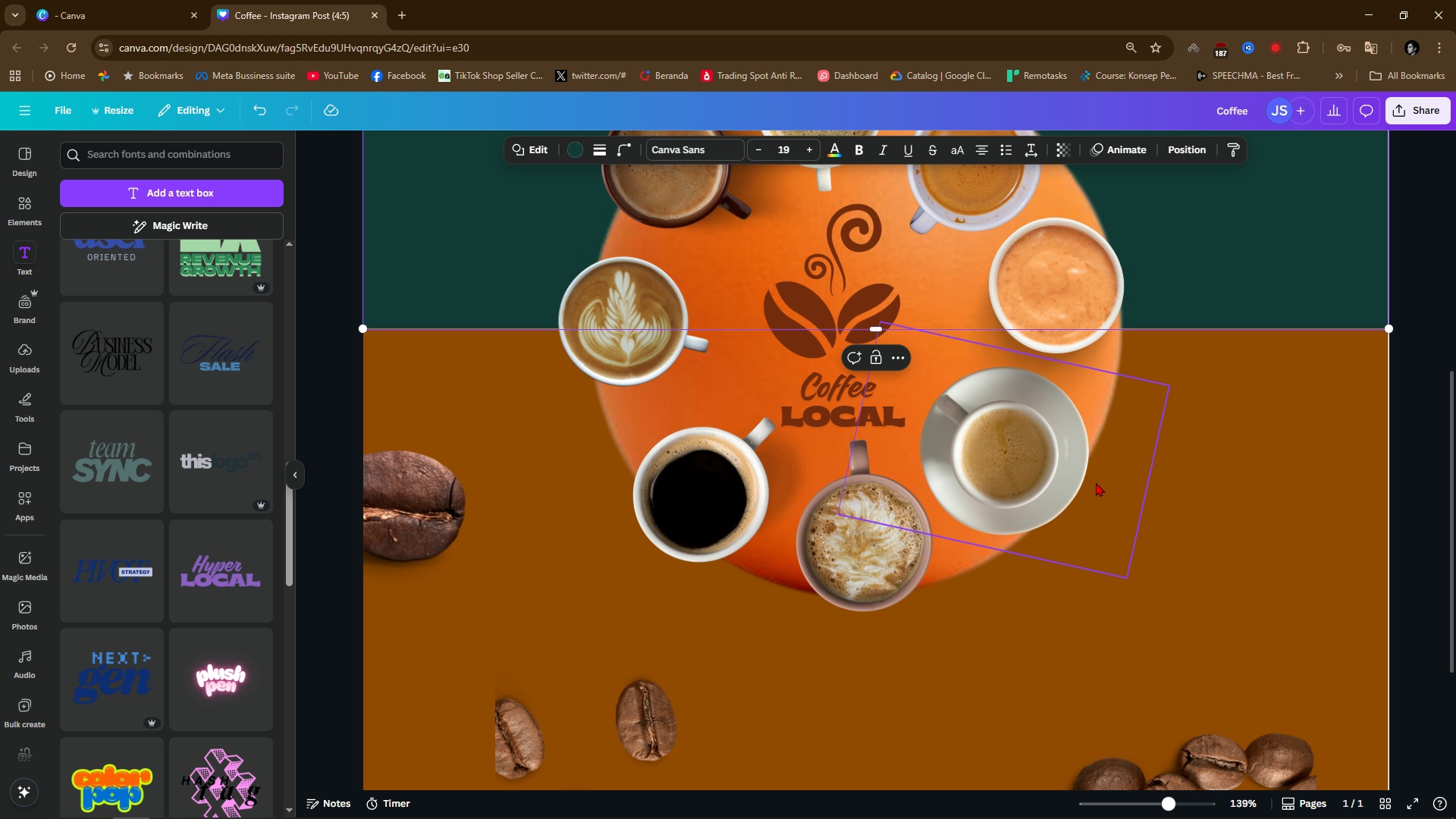 
scroll: coordinate [1064, 500], scroll_direction: up, amount: 2.0
 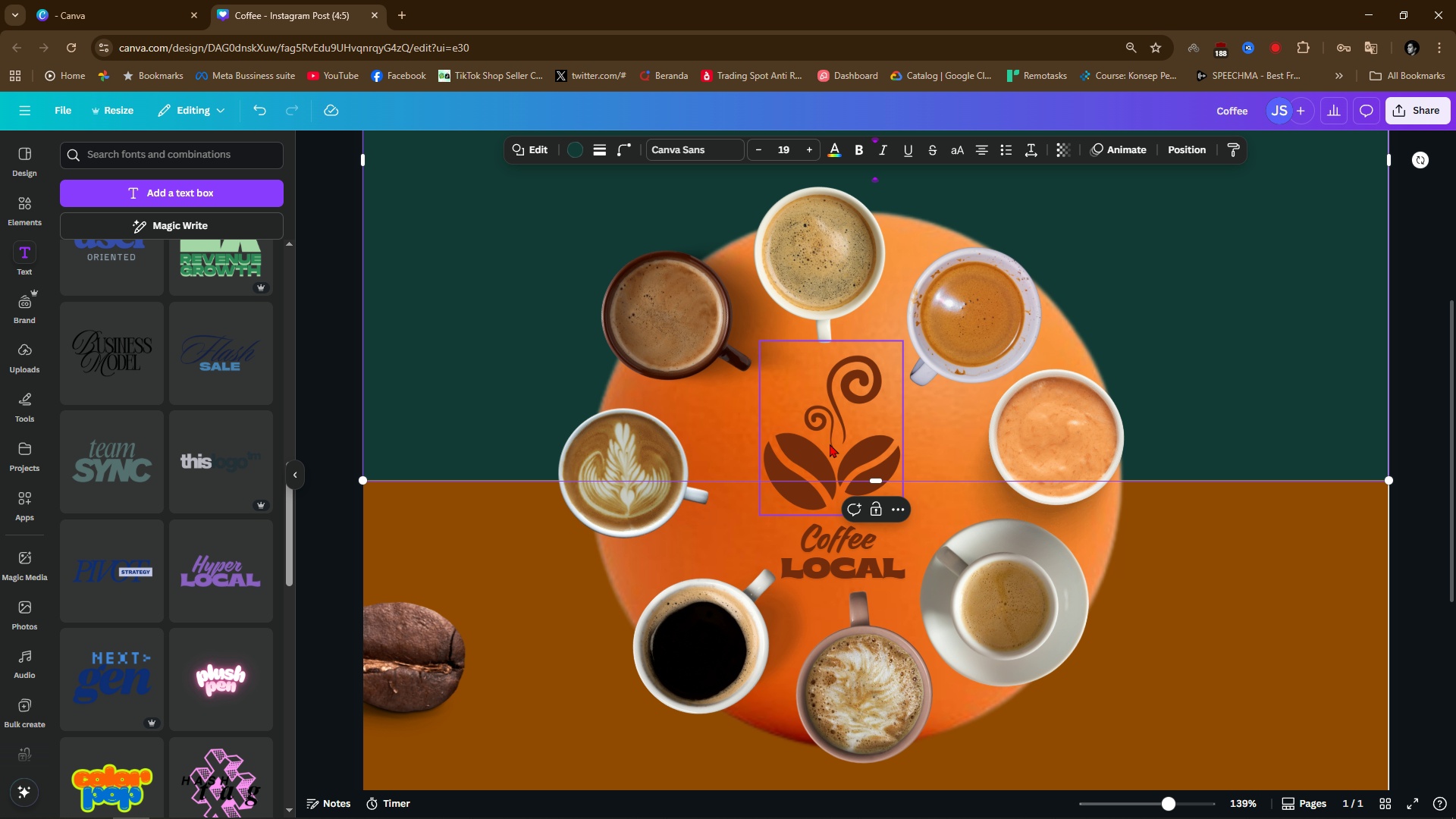 
left_click([830, 444])
 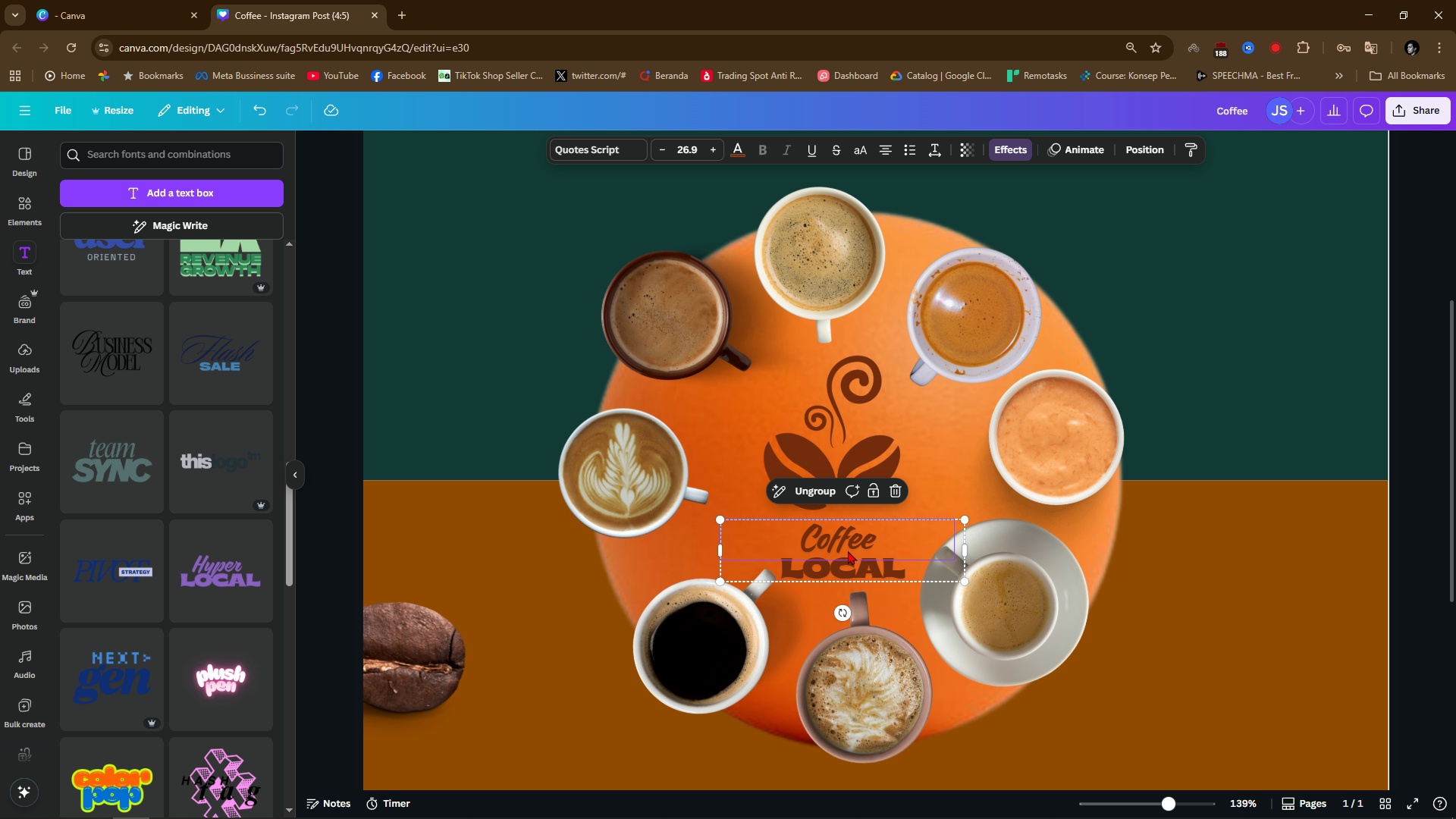 
left_click_drag(start_coordinate=[848, 551], to_coordinate=[877, 522])
 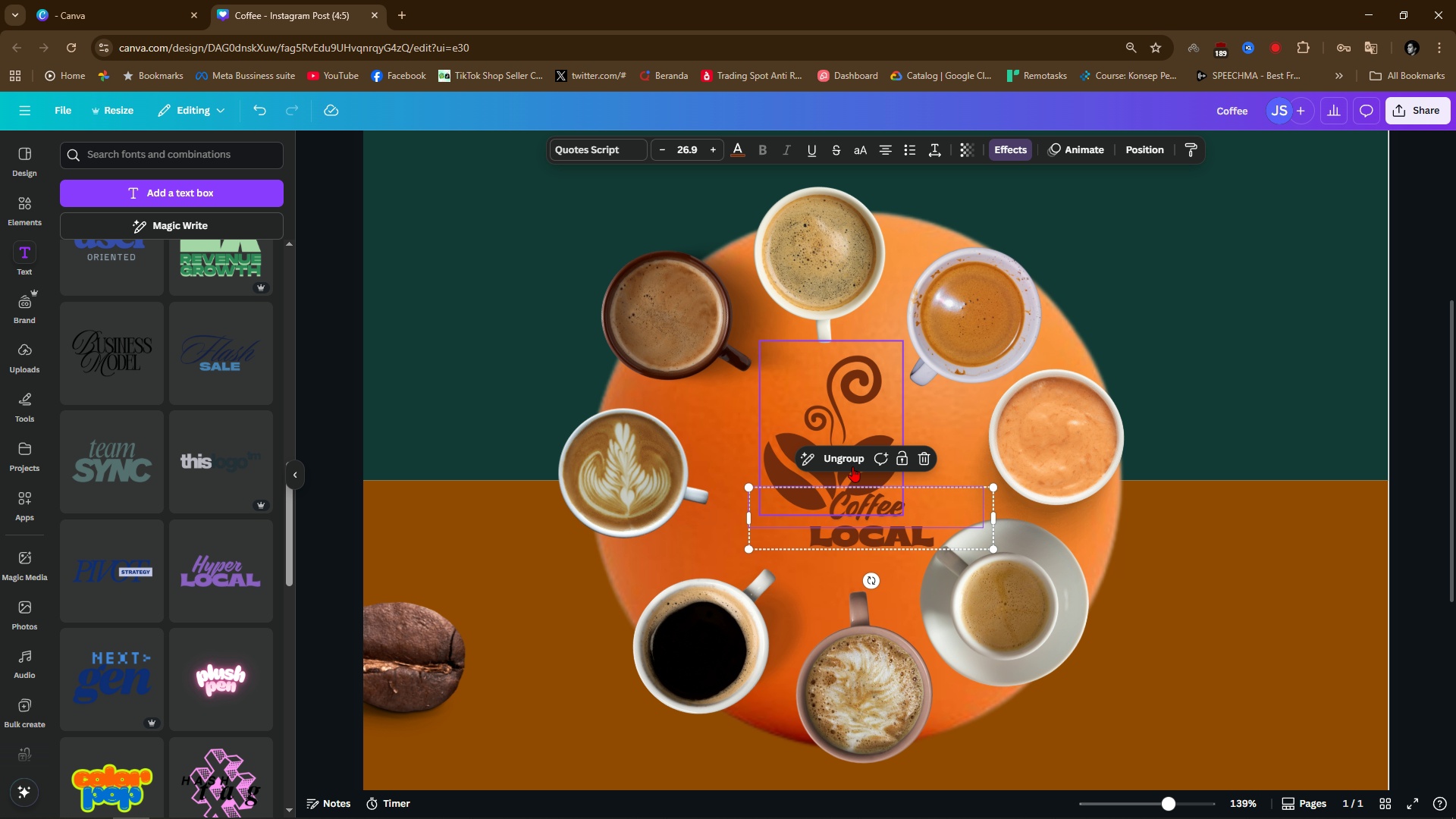 
hold_key(key=ShiftLeft, duration=1.11)
 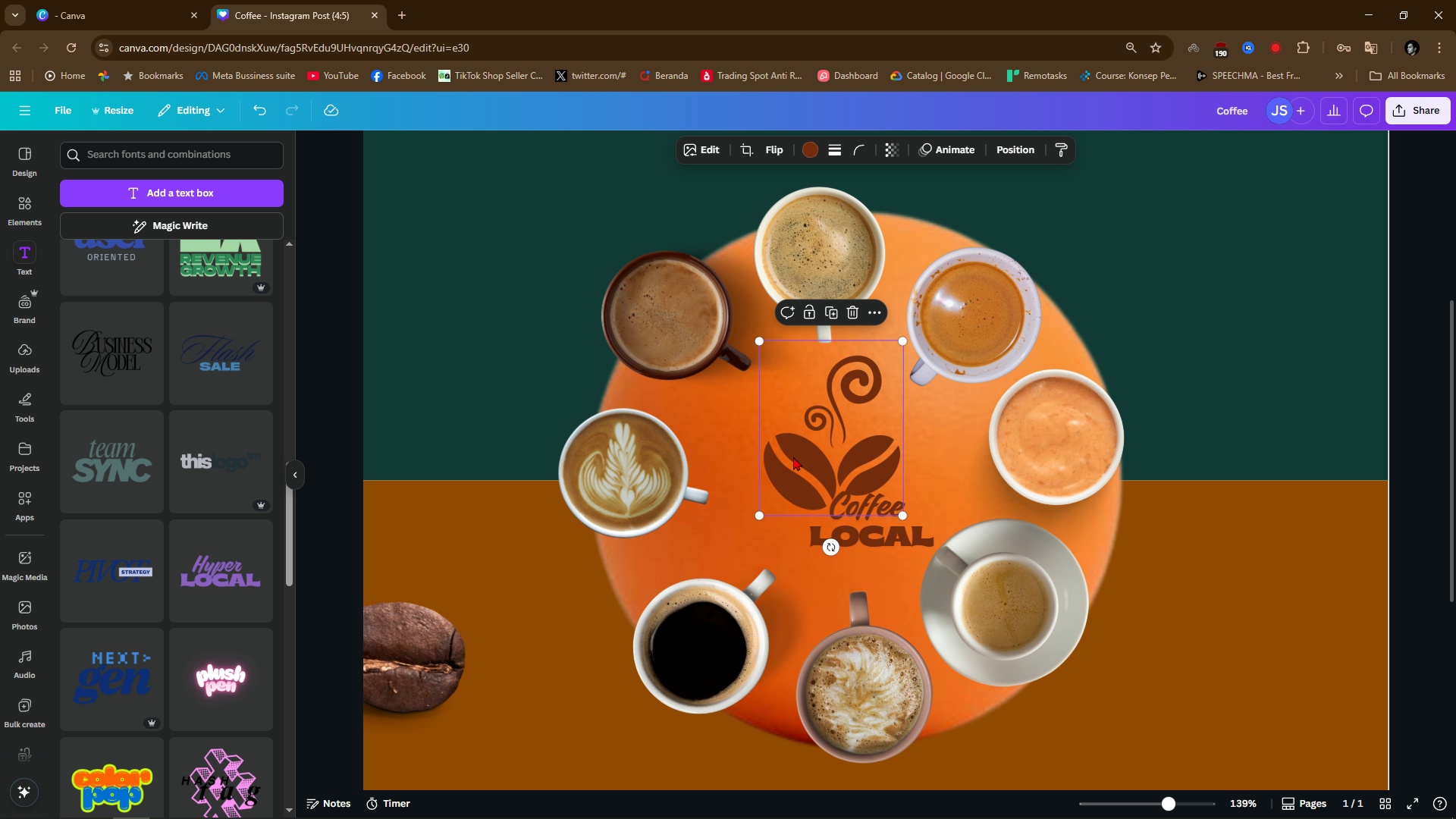 
left_click([793, 457])
 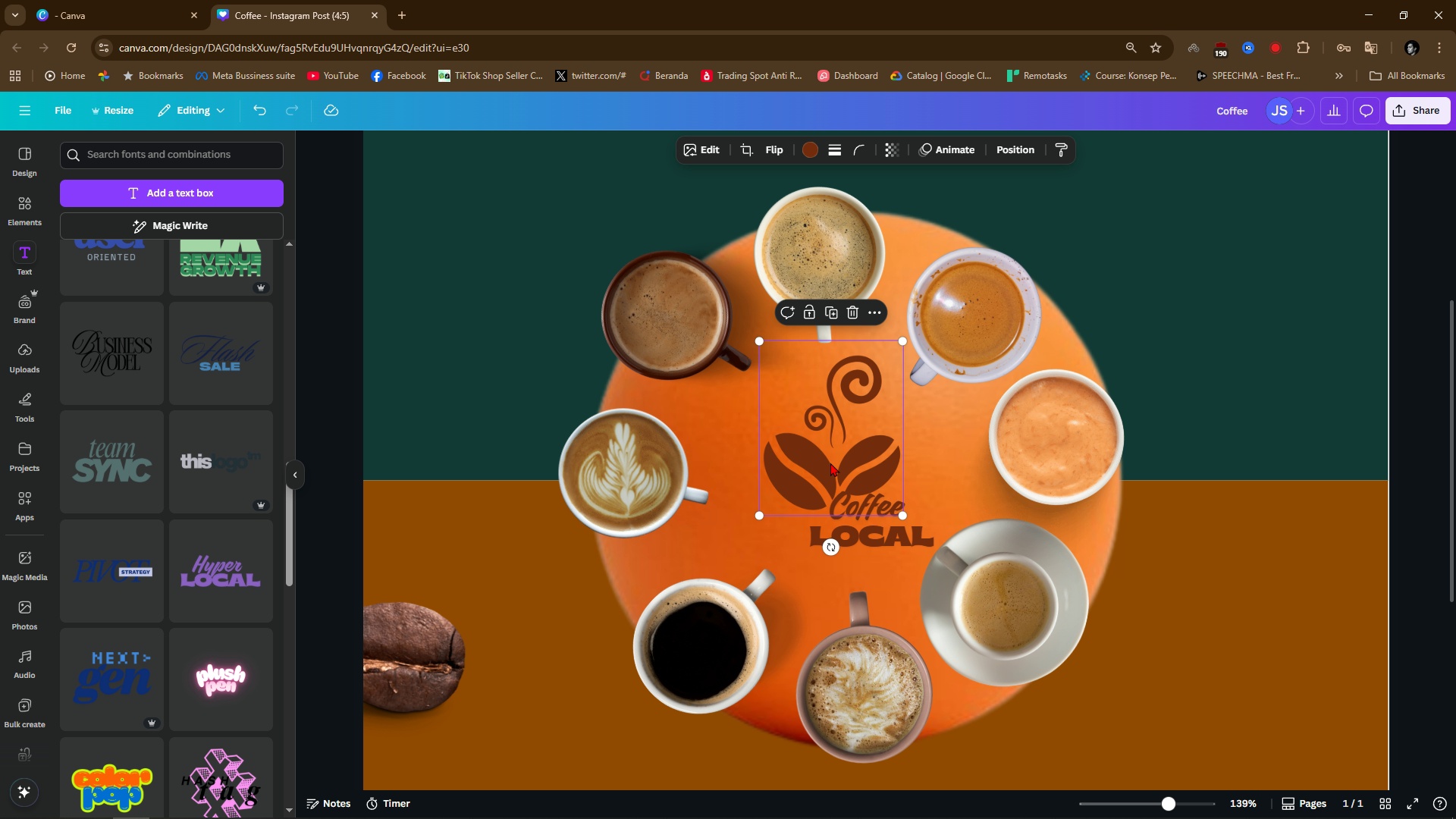 
hold_key(key=ShiftLeft, duration=1.08)
left_click([893, 544])
 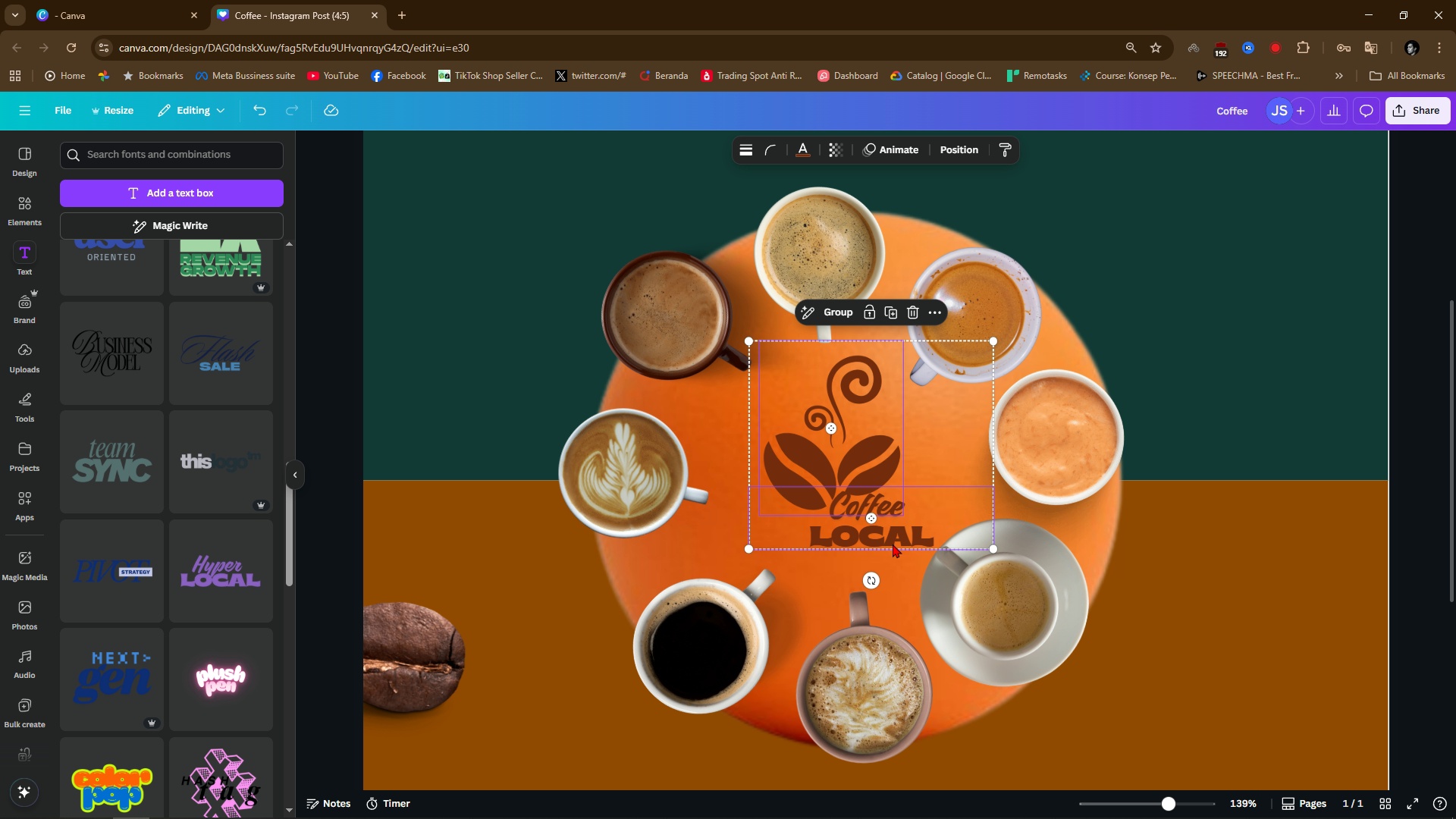 
key(Control+G)
 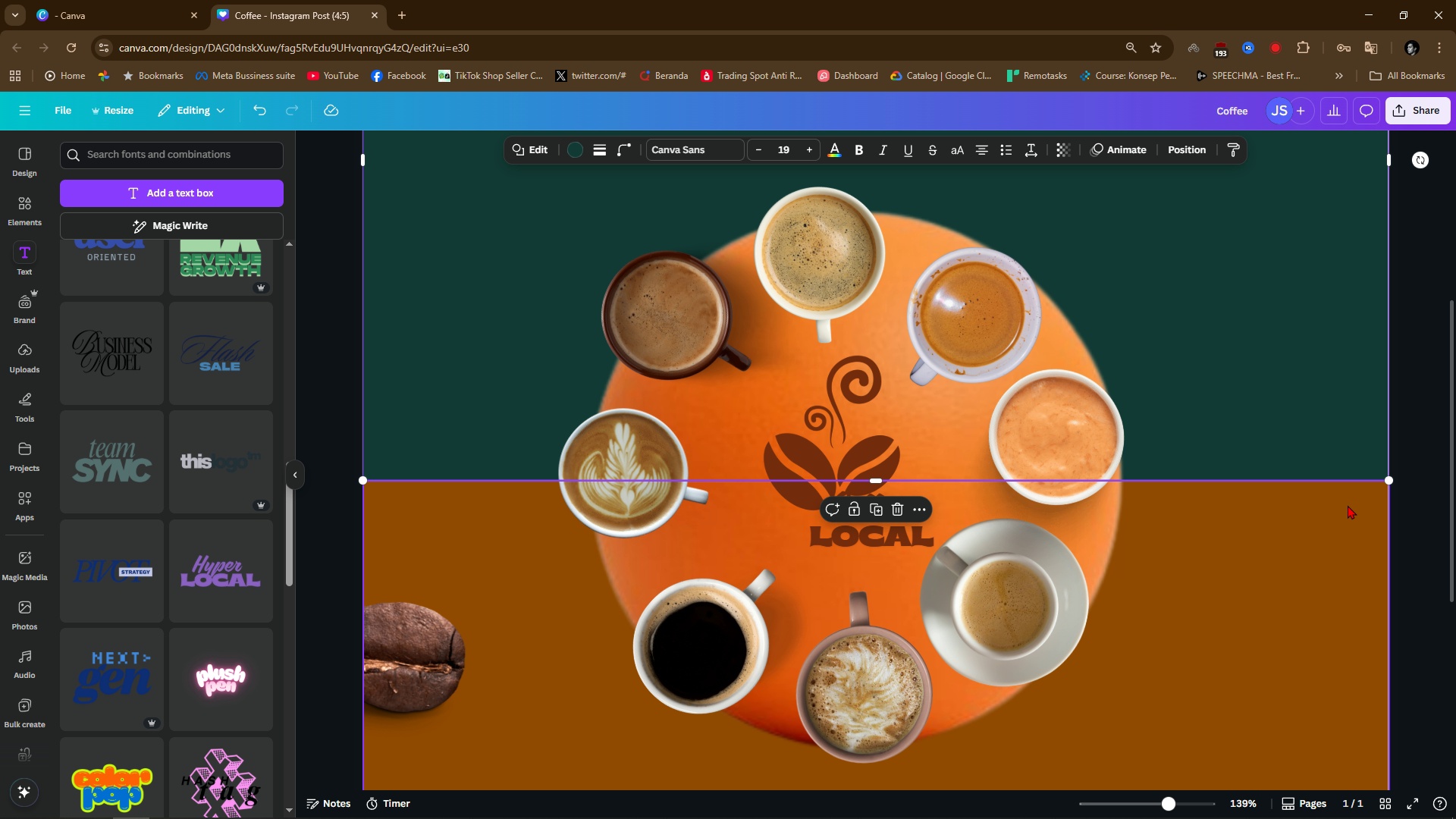 
left_click([1418, 420])
 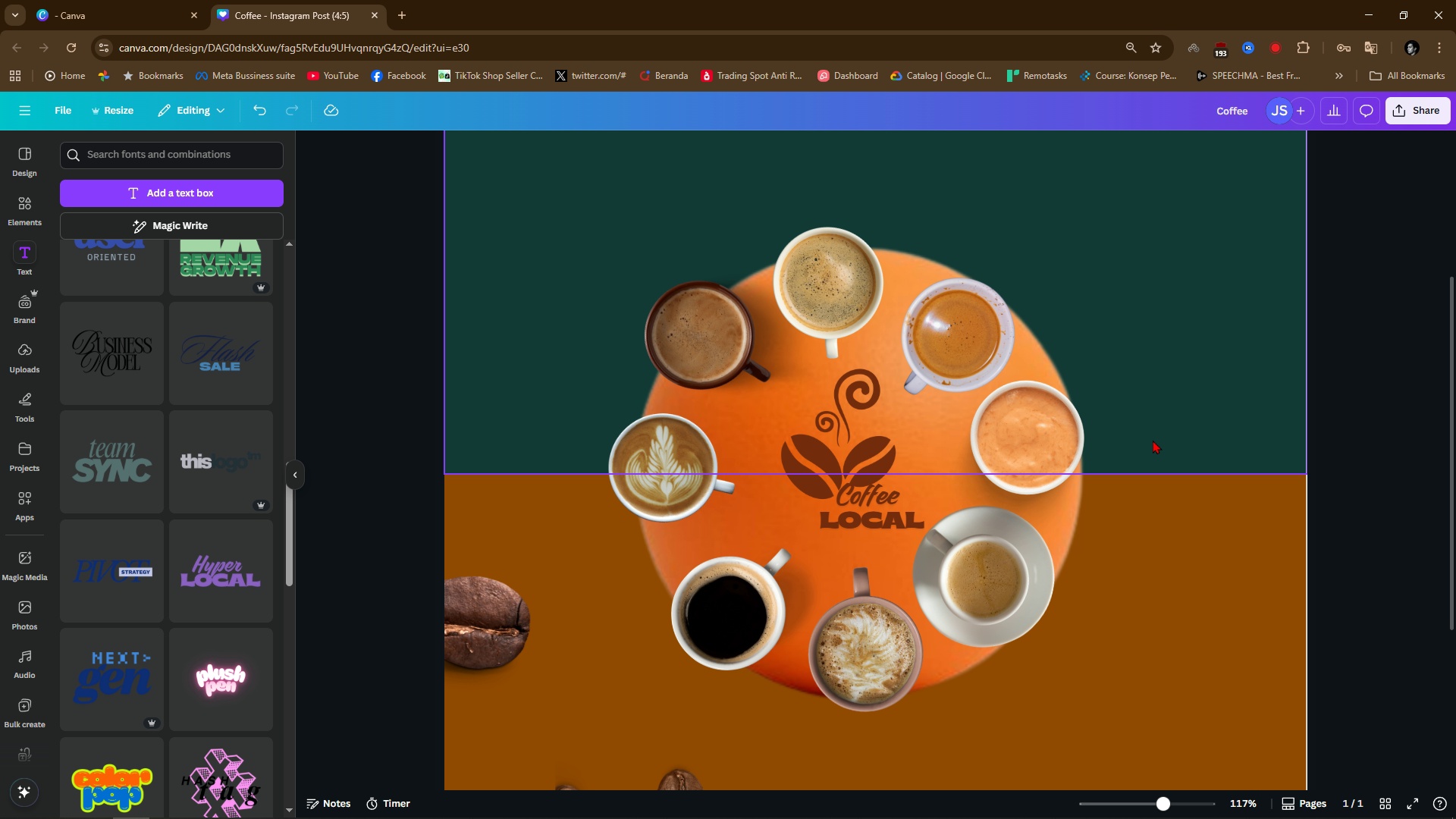 
hold_key(key=ControlLeft, duration=0.7)
scroll: coordinate [1153, 440], scroll_direction: down, amount: 2.0
 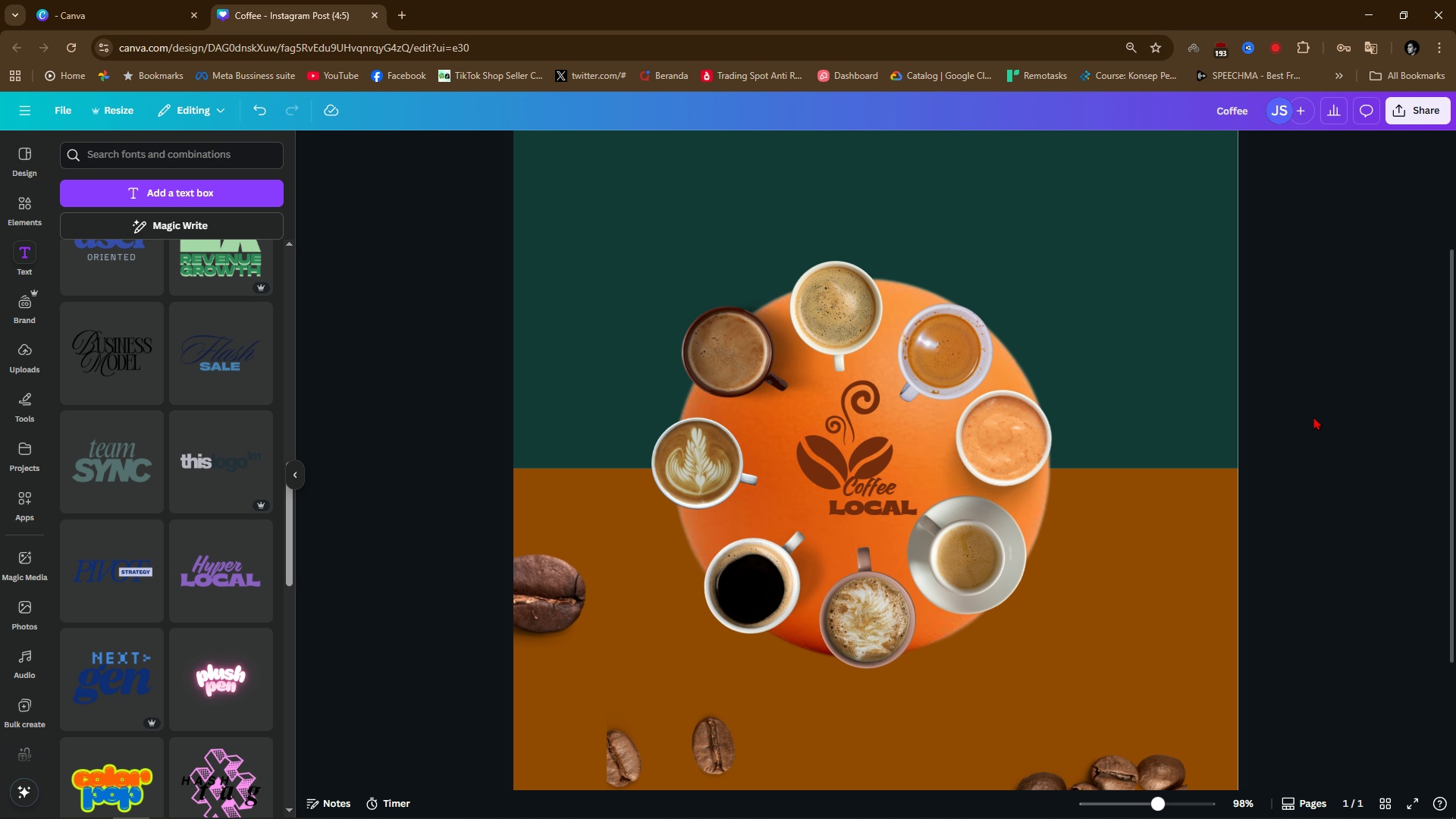 
left_click([1345, 411])
 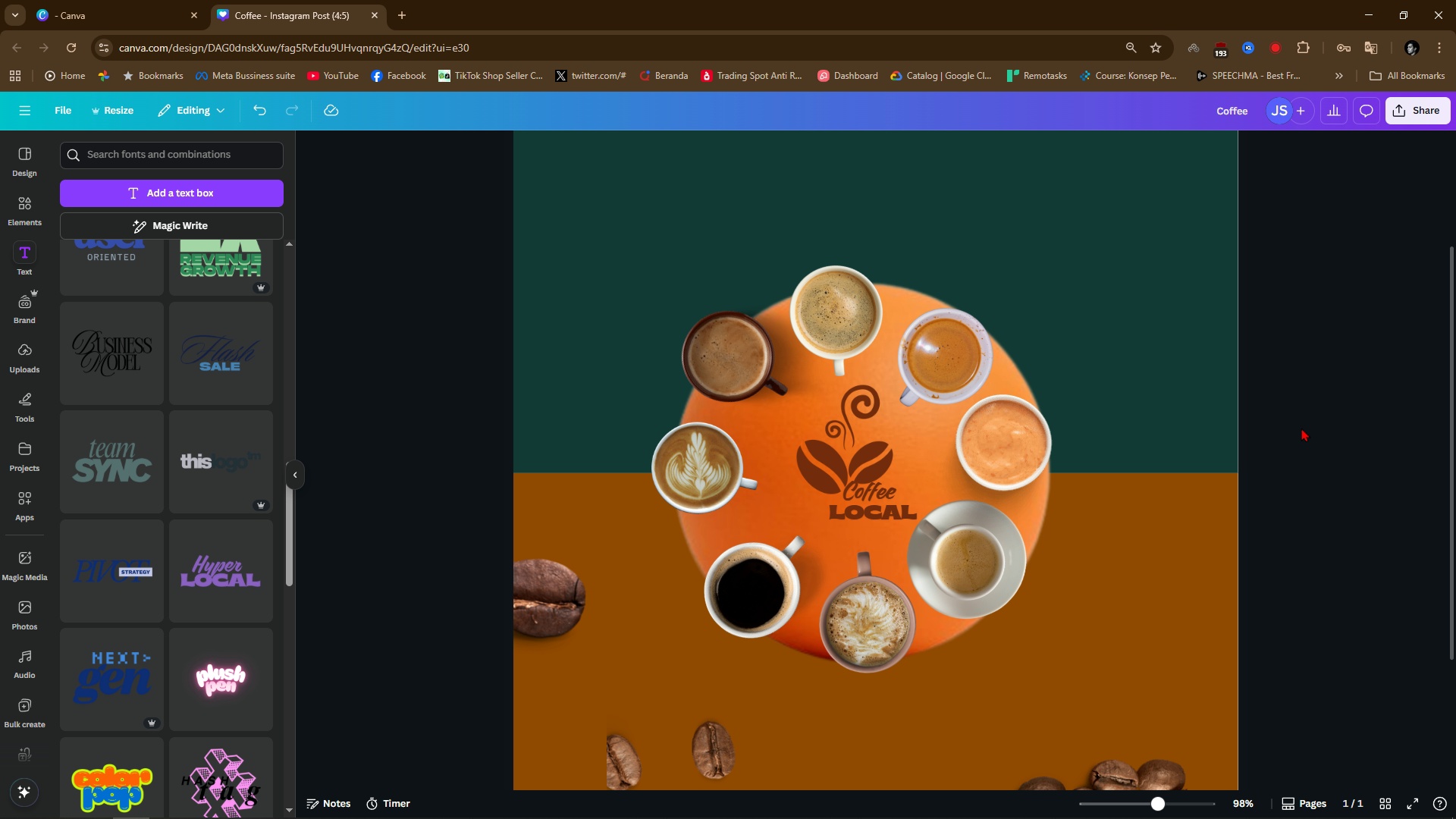 
scroll: coordinate [1301, 428], scroll_direction: up, amount: 2.0
 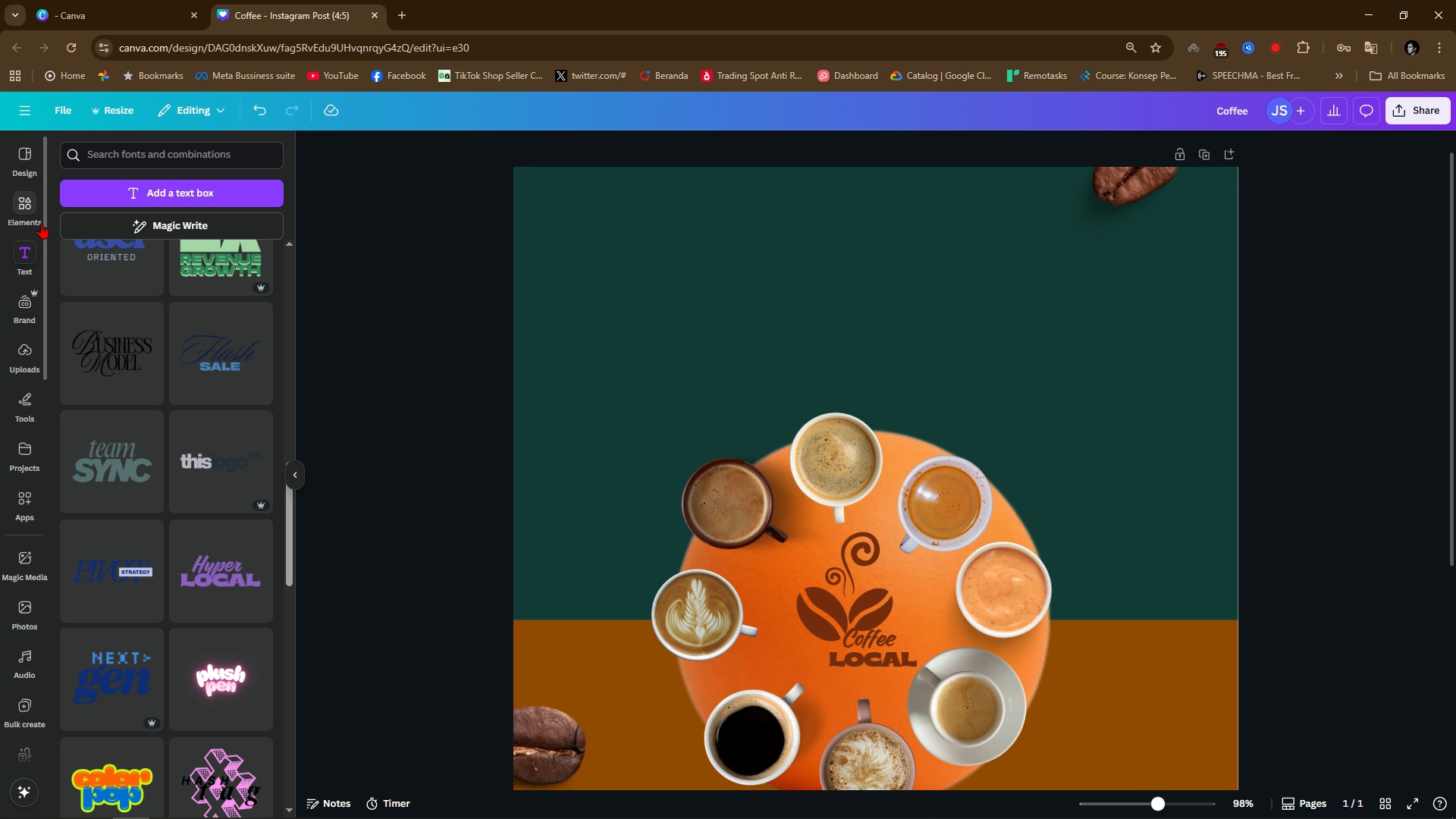 
left_click([14, 250])
 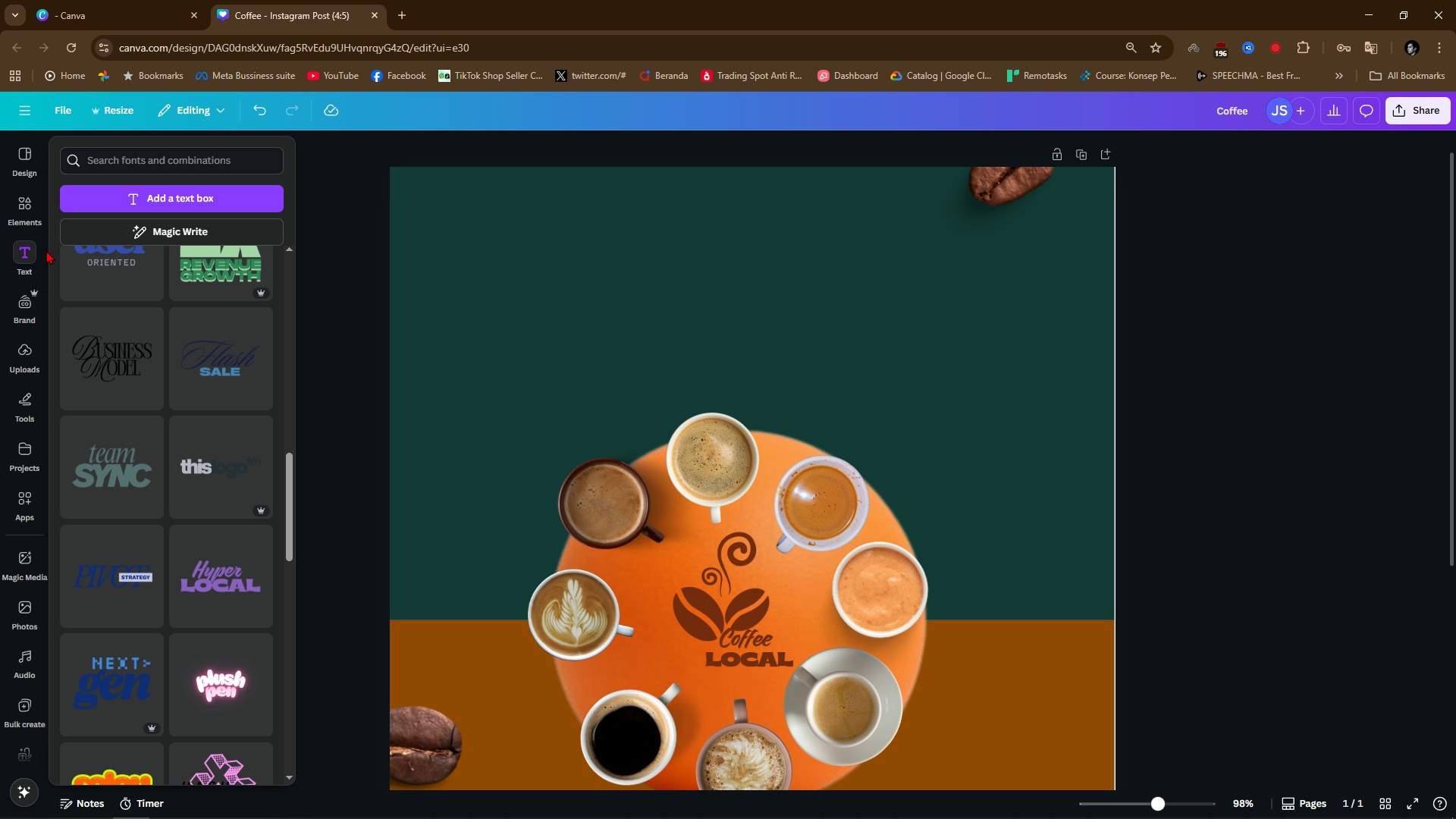 
left_click([27, 255])
 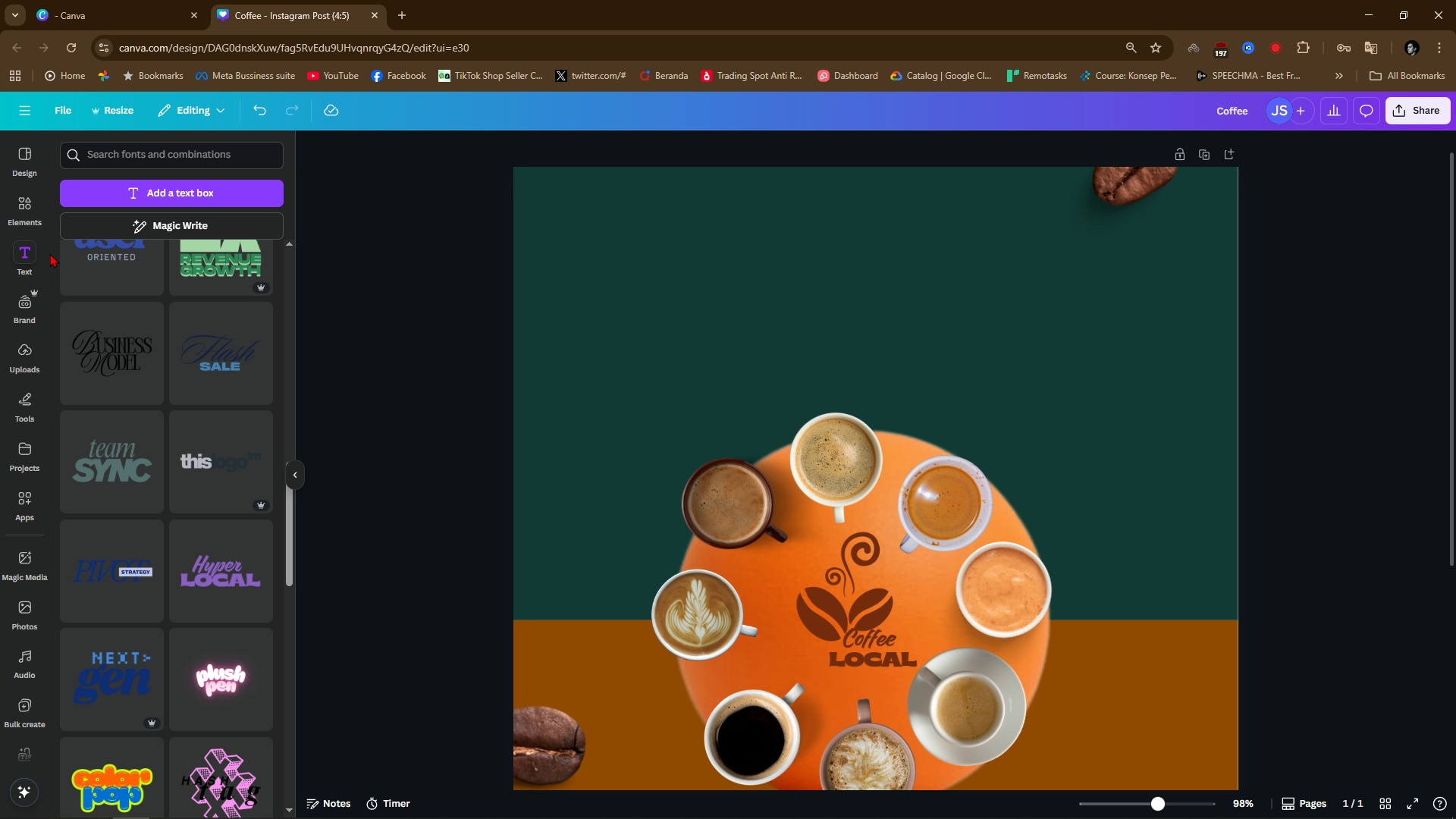 
scroll: coordinate [233, 488], scroll_direction: up, amount: 22.0
 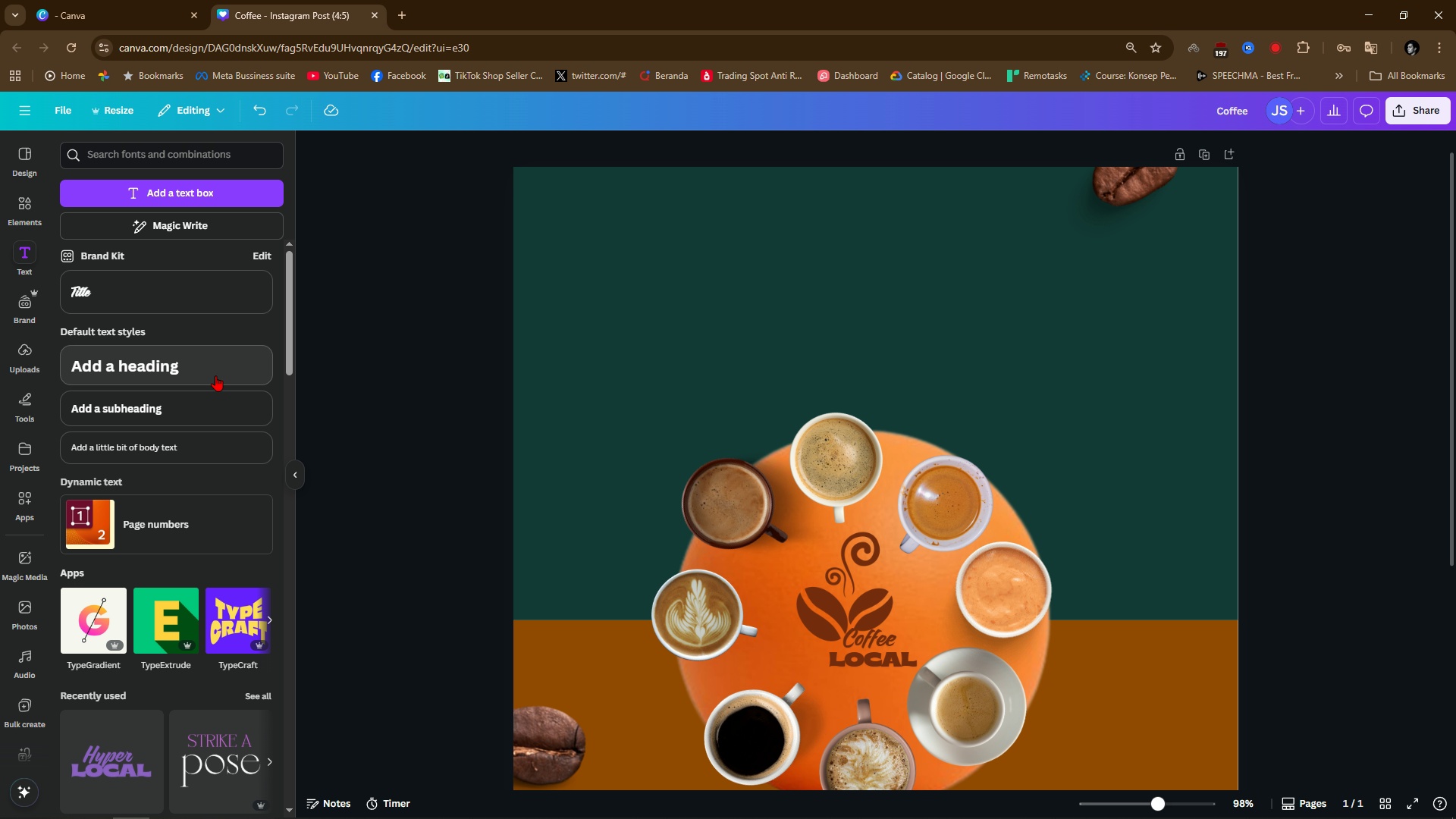 
left_click([209, 363])
 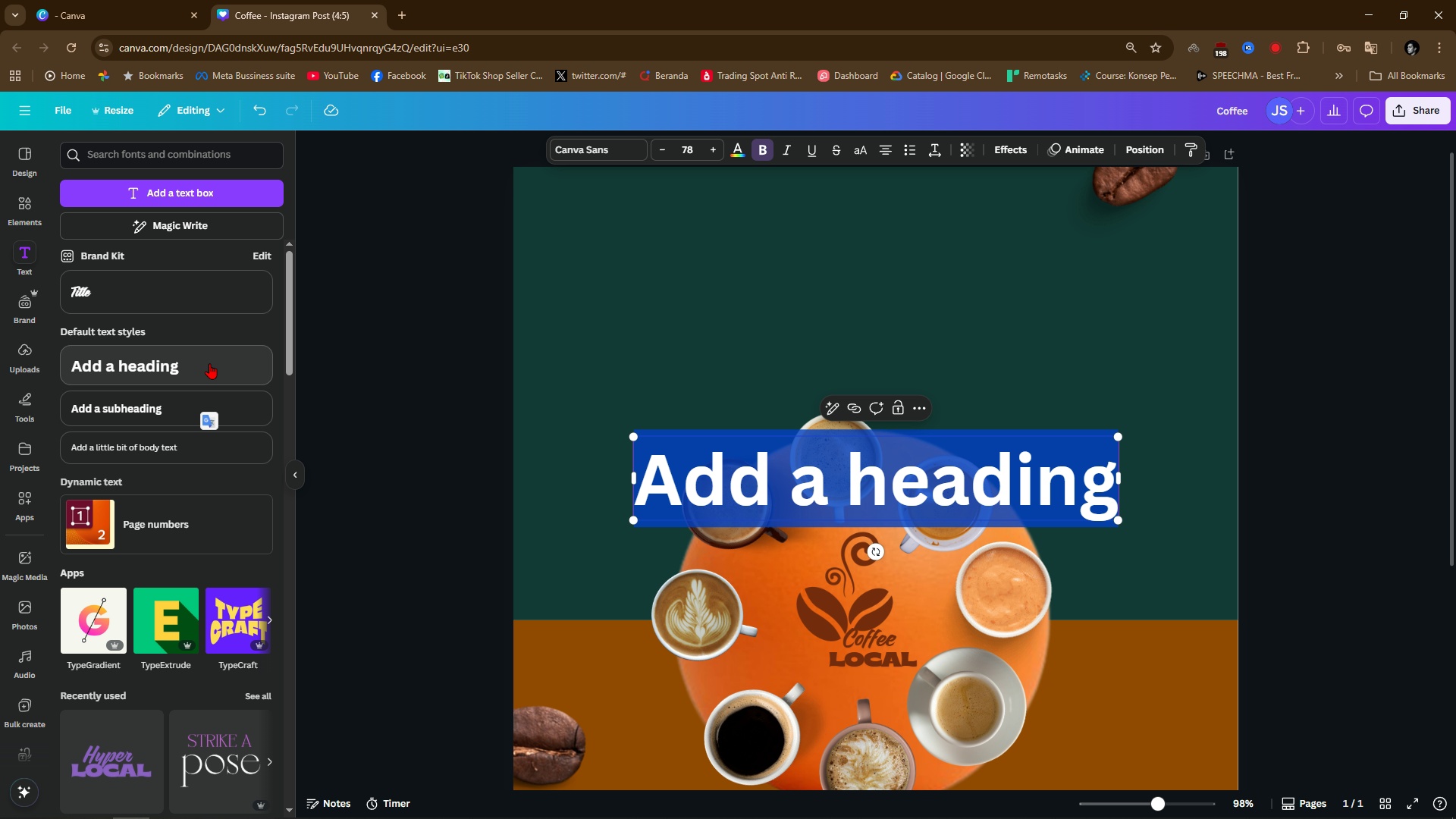 
type(WE ARE OPEN)
 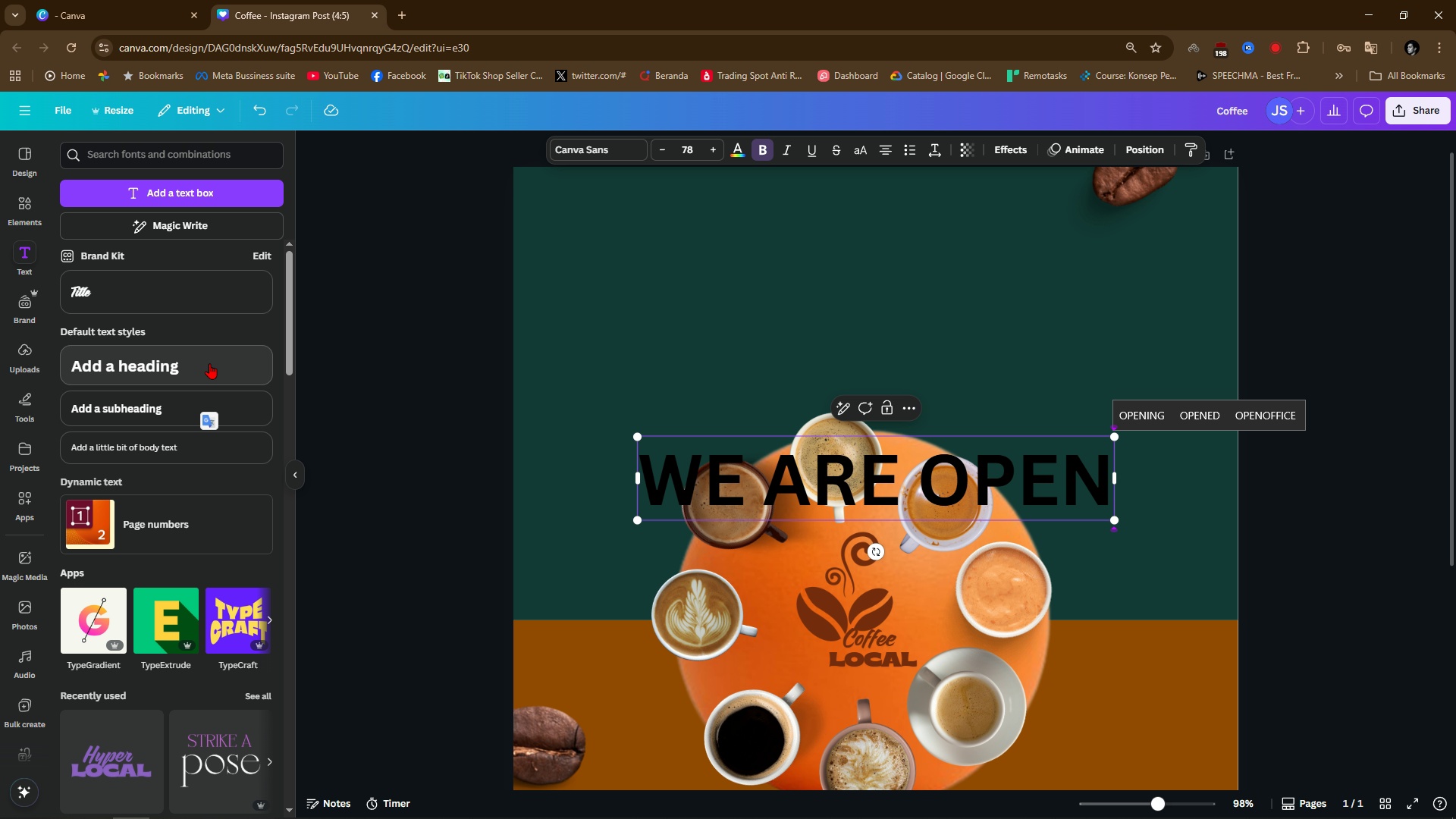 
hold_key(key=ShiftLeft, duration=0.71)
 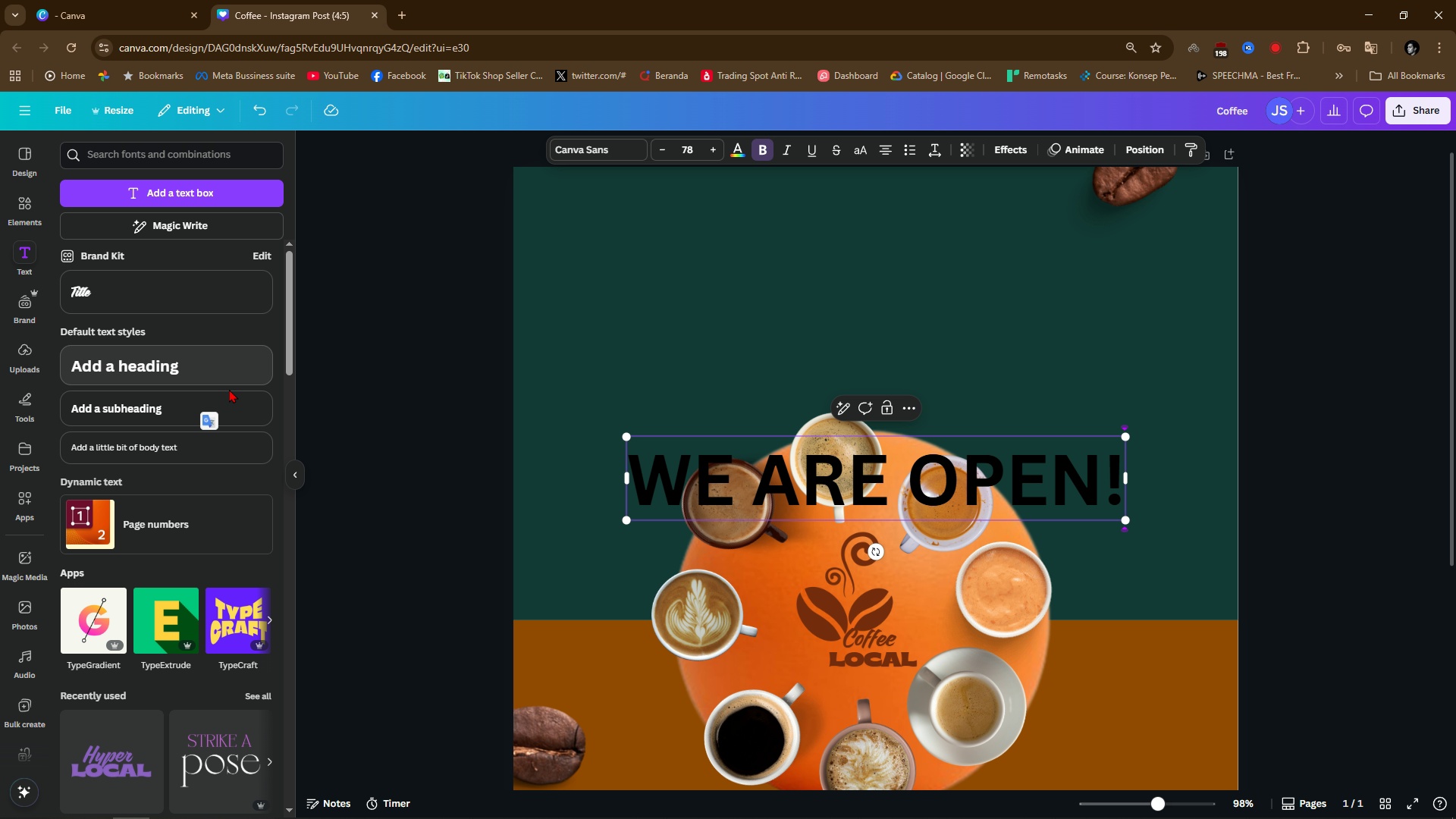 
hold_key(key=1, duration=0.33)
 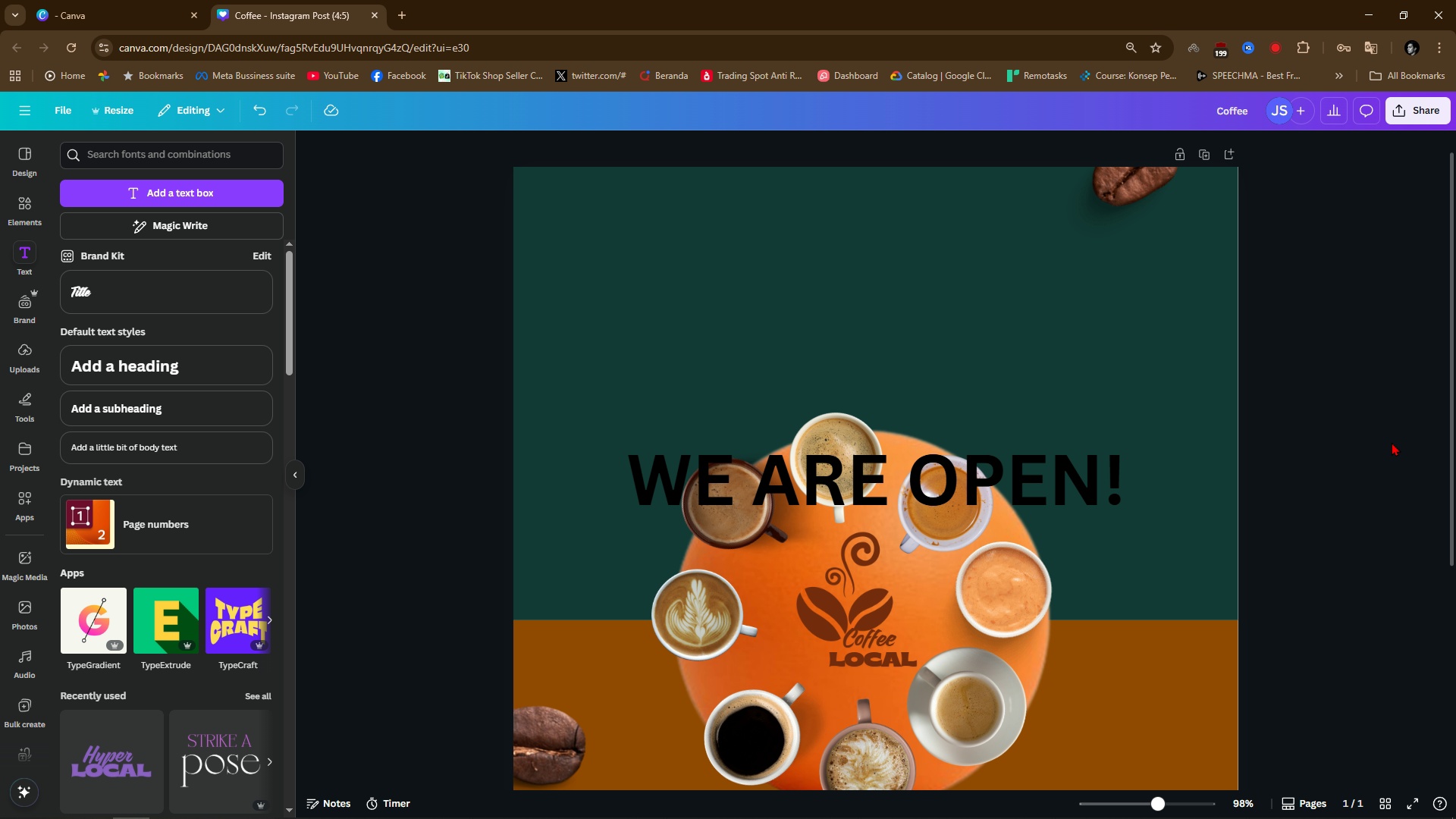 
wait(5.05)
 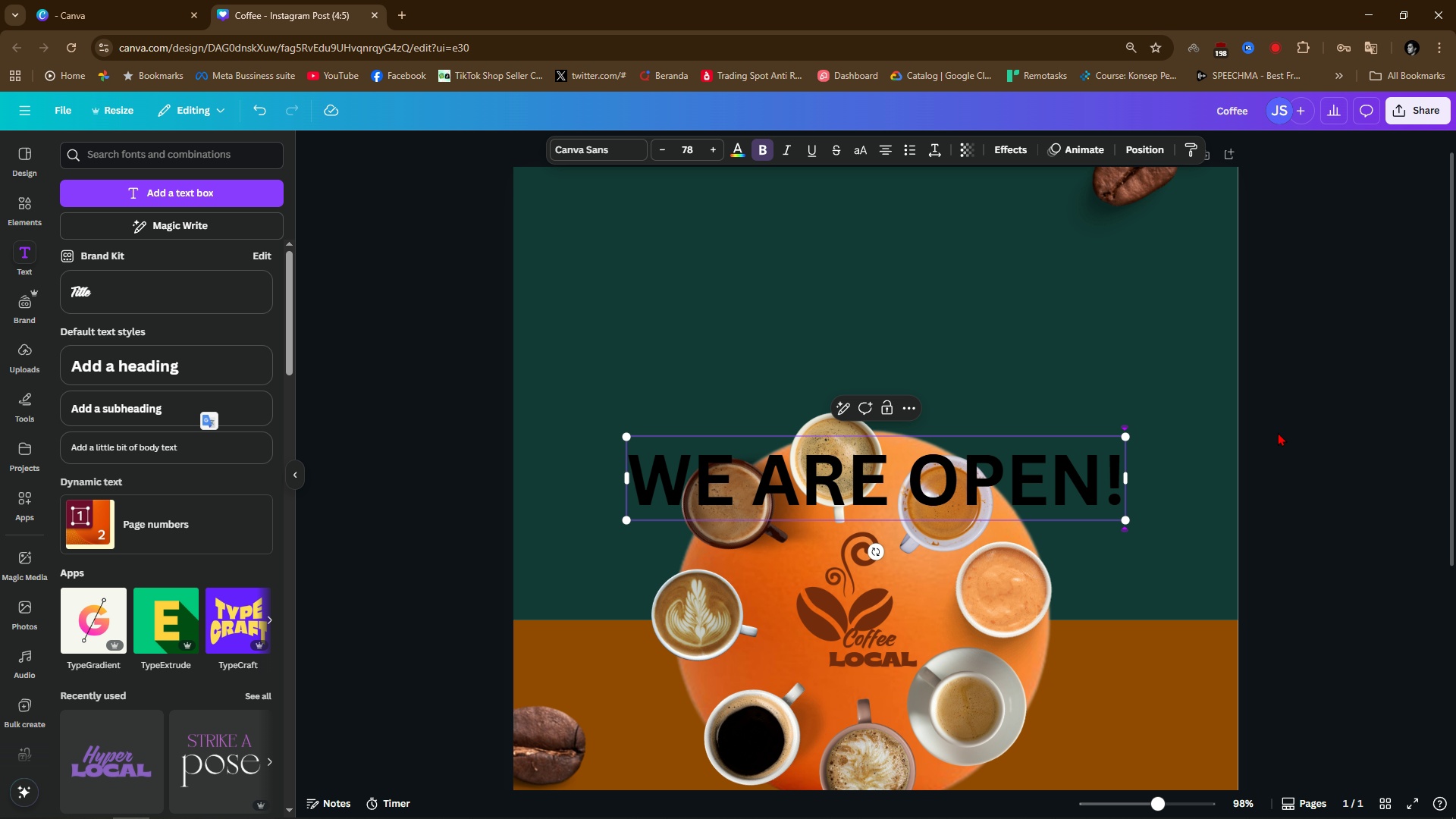 
left_click_drag(start_coordinate=[1012, 486], to_coordinate=[1011, 304])
 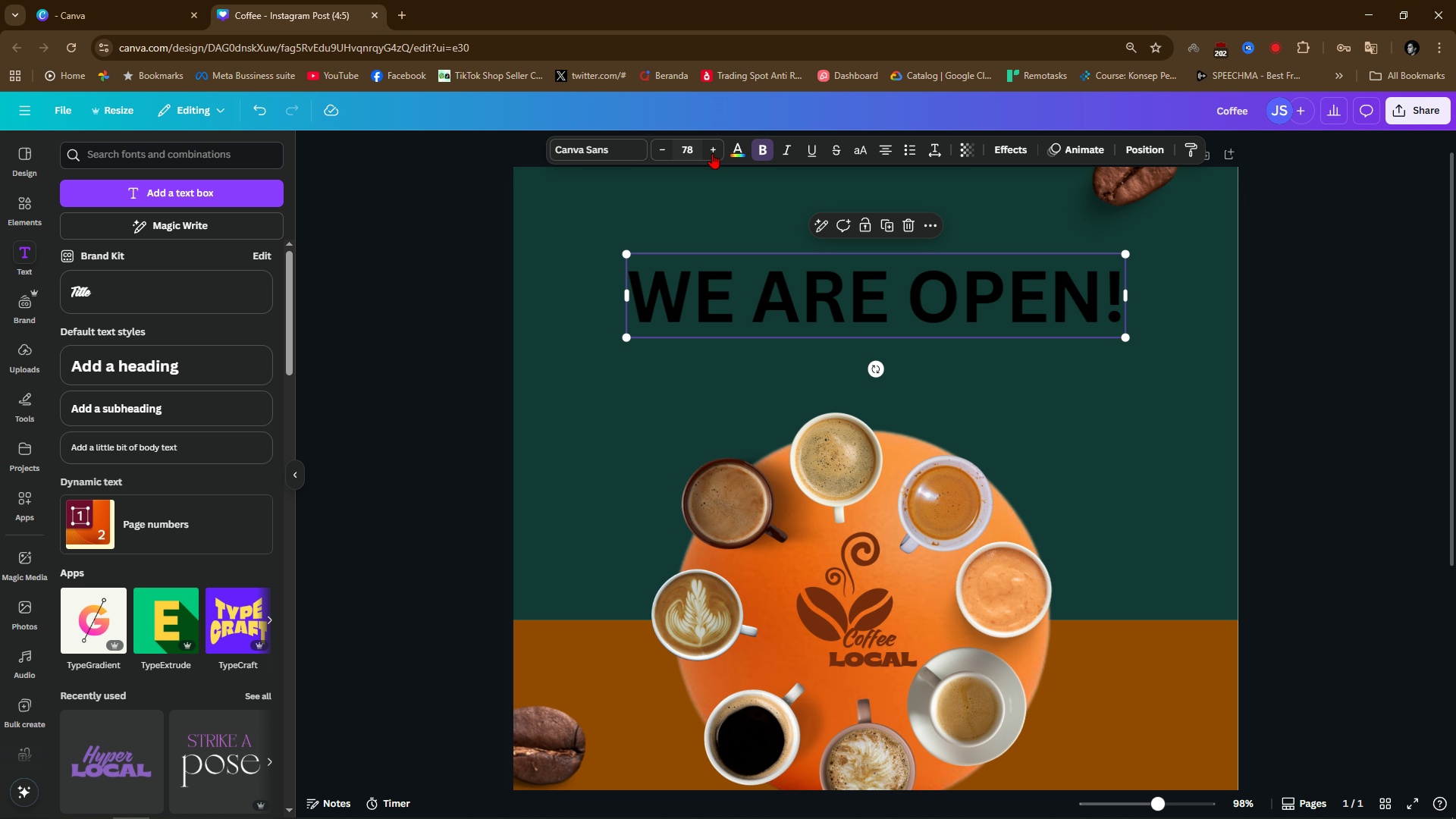 
left_click([736, 145])
 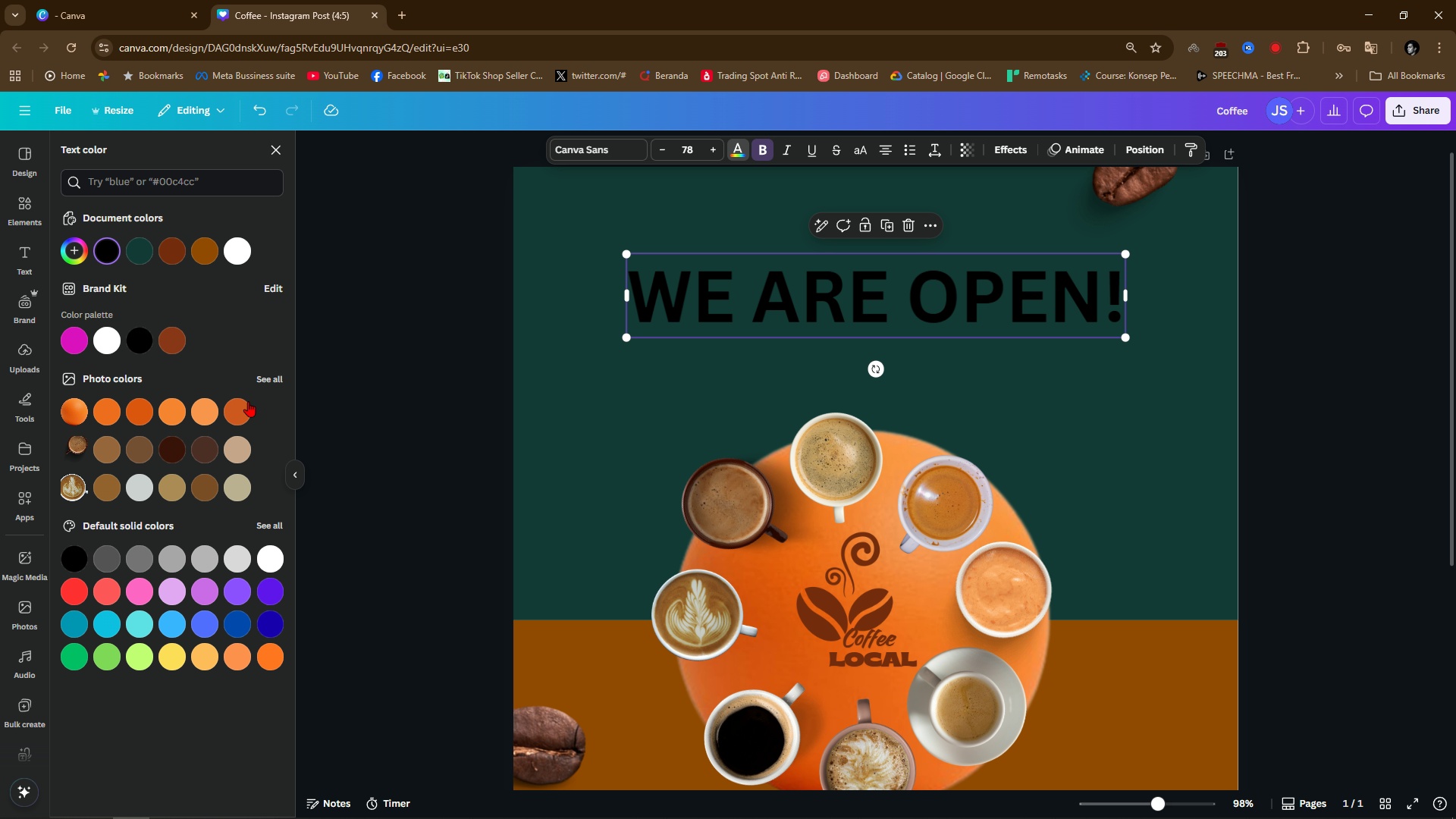 
left_click([269, 372])
 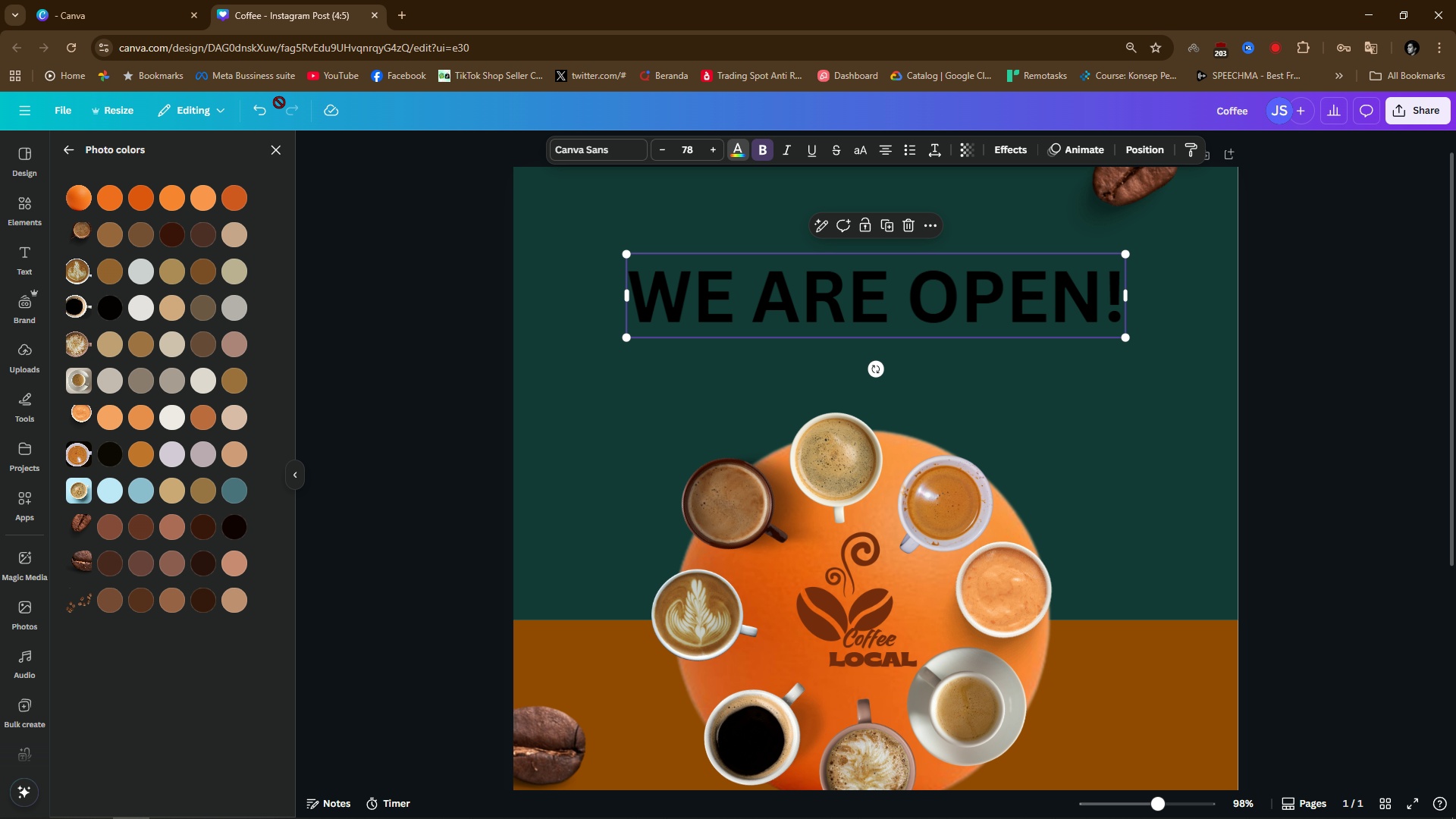 
left_click([279, 148])
 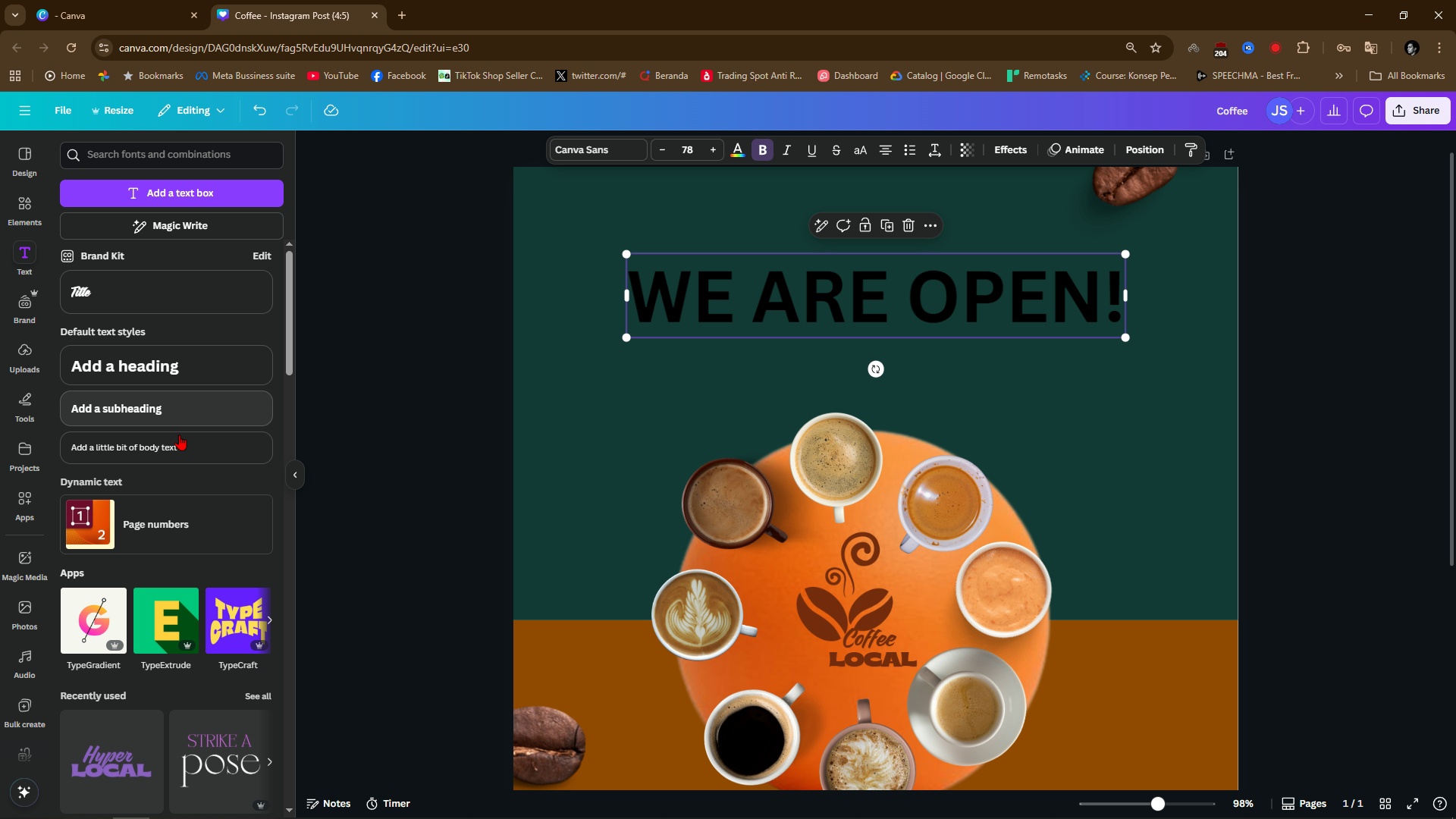 
left_click([599, 147])
 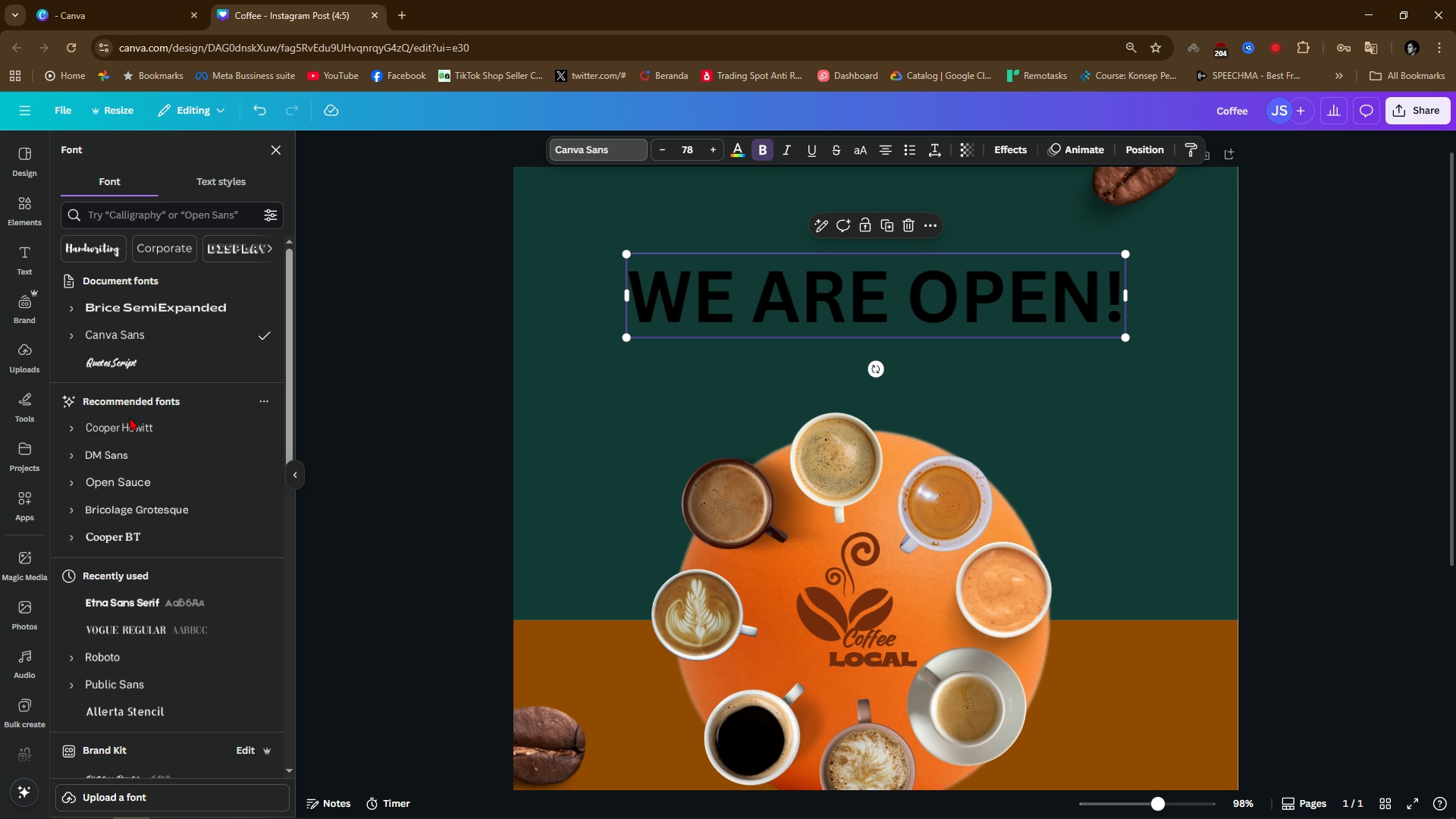 
scroll: coordinate [177, 472], scroll_direction: up, amount: 3.0
 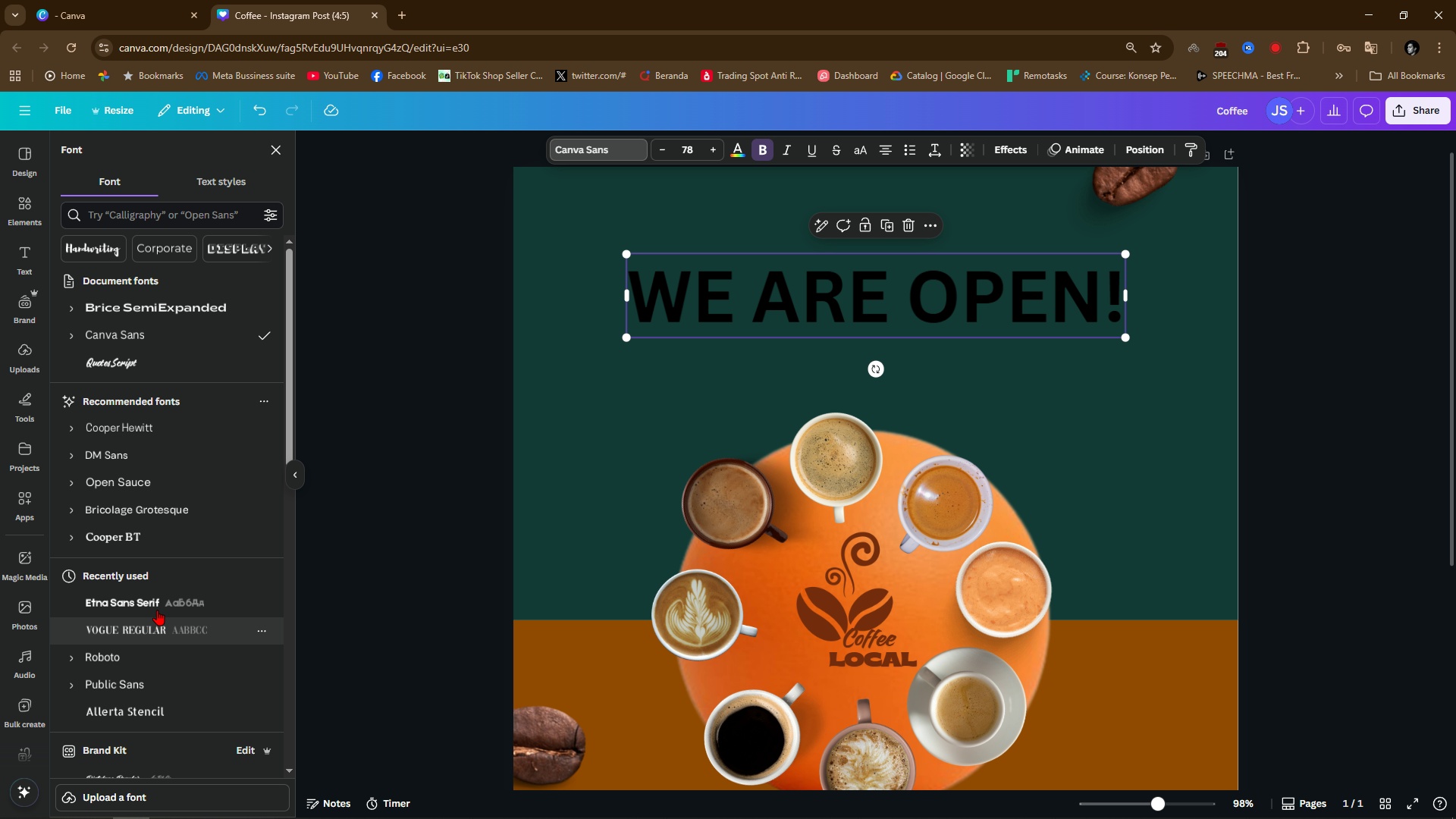 
left_click([152, 605])
 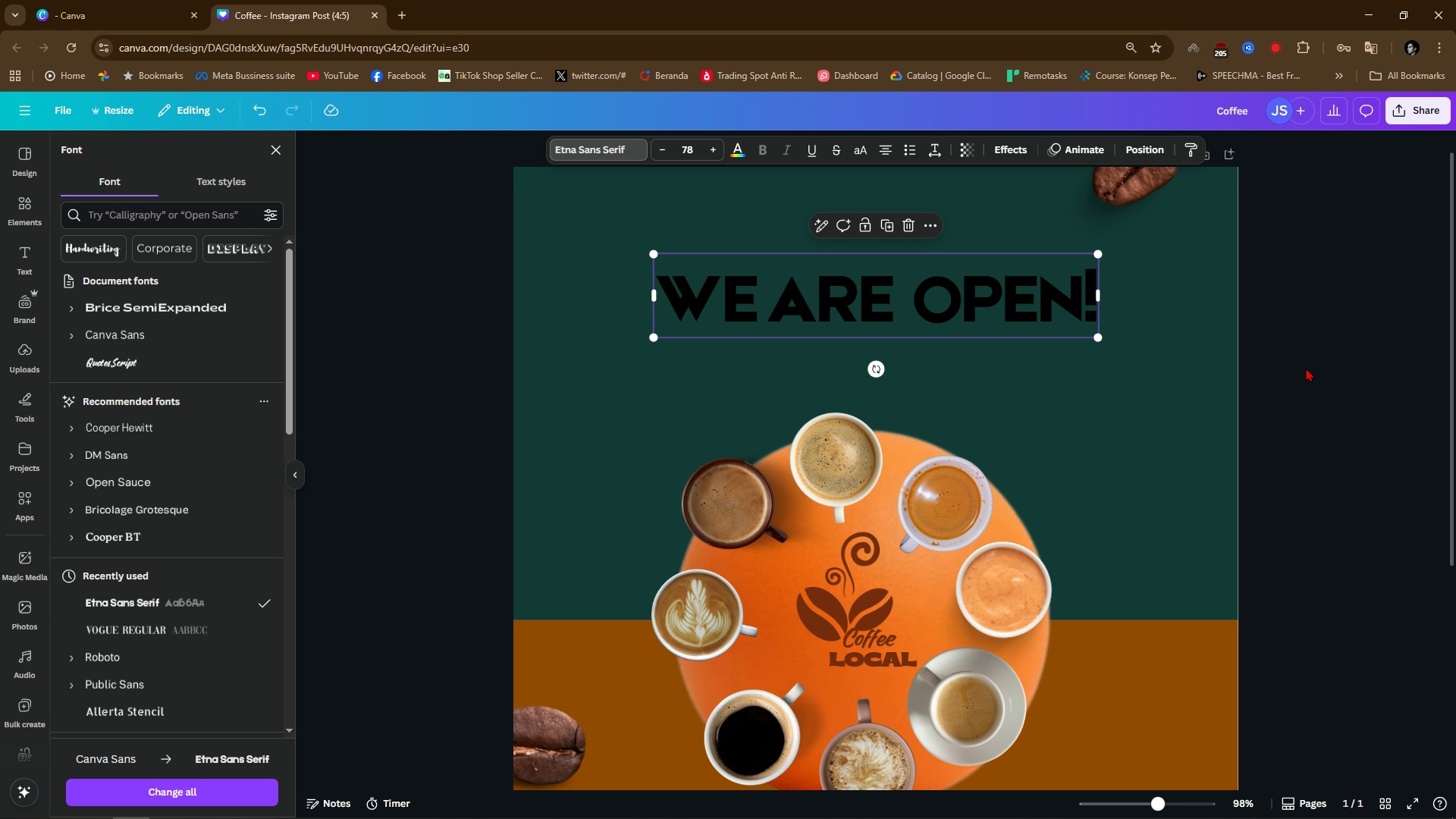 
left_click([1298, 360])
 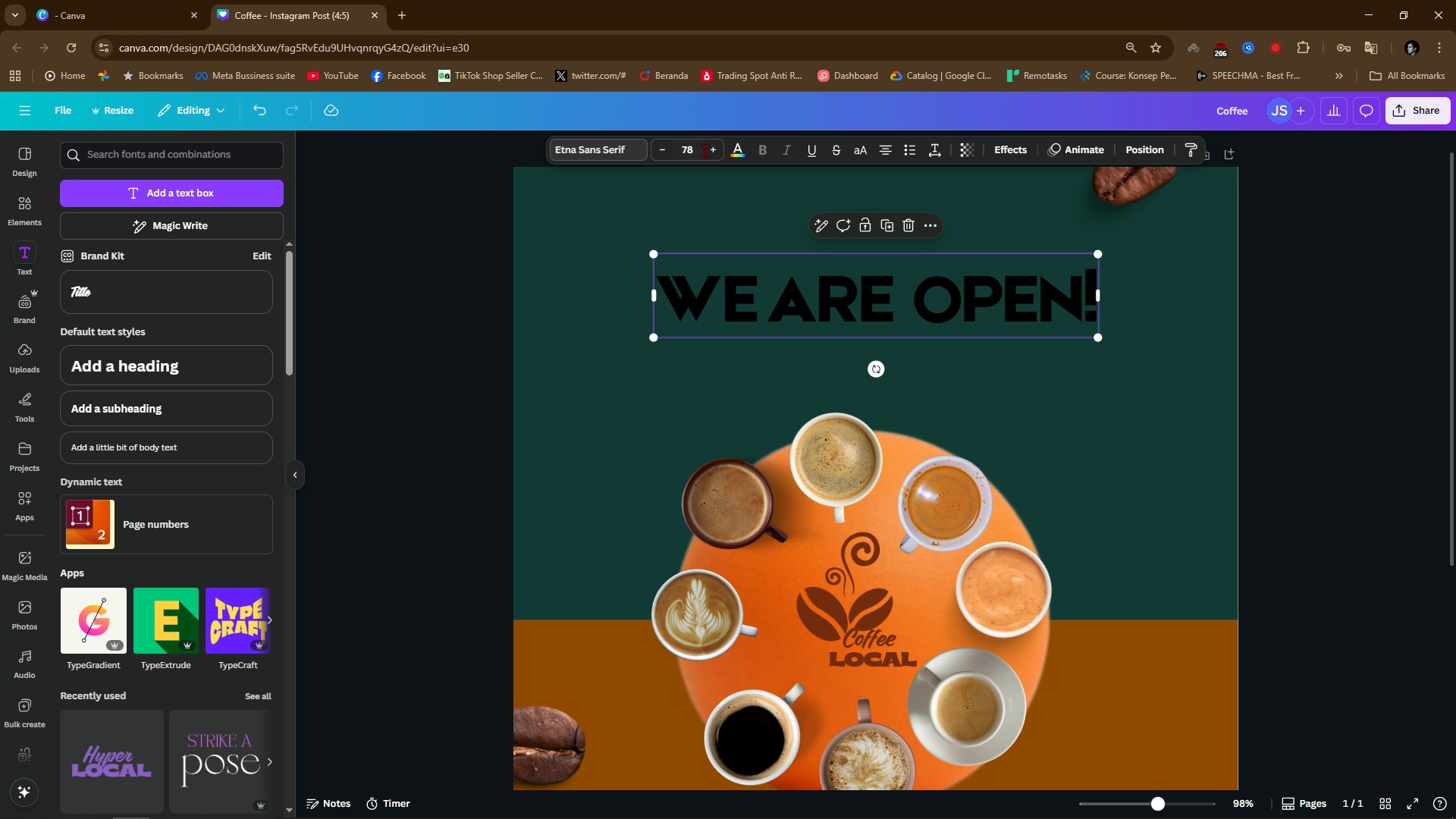 
left_click([730, 152])
 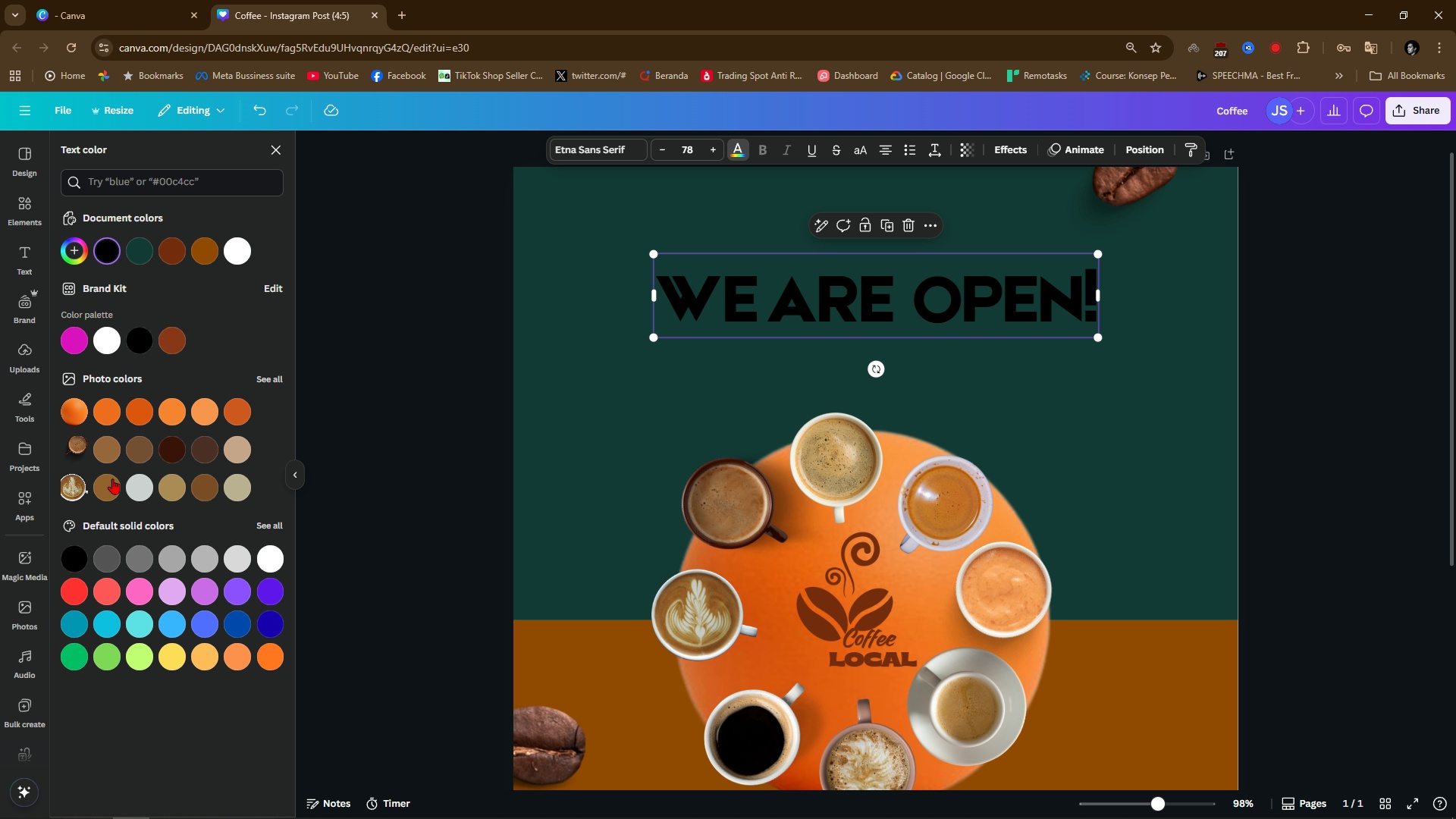 
left_click([77, 241])
 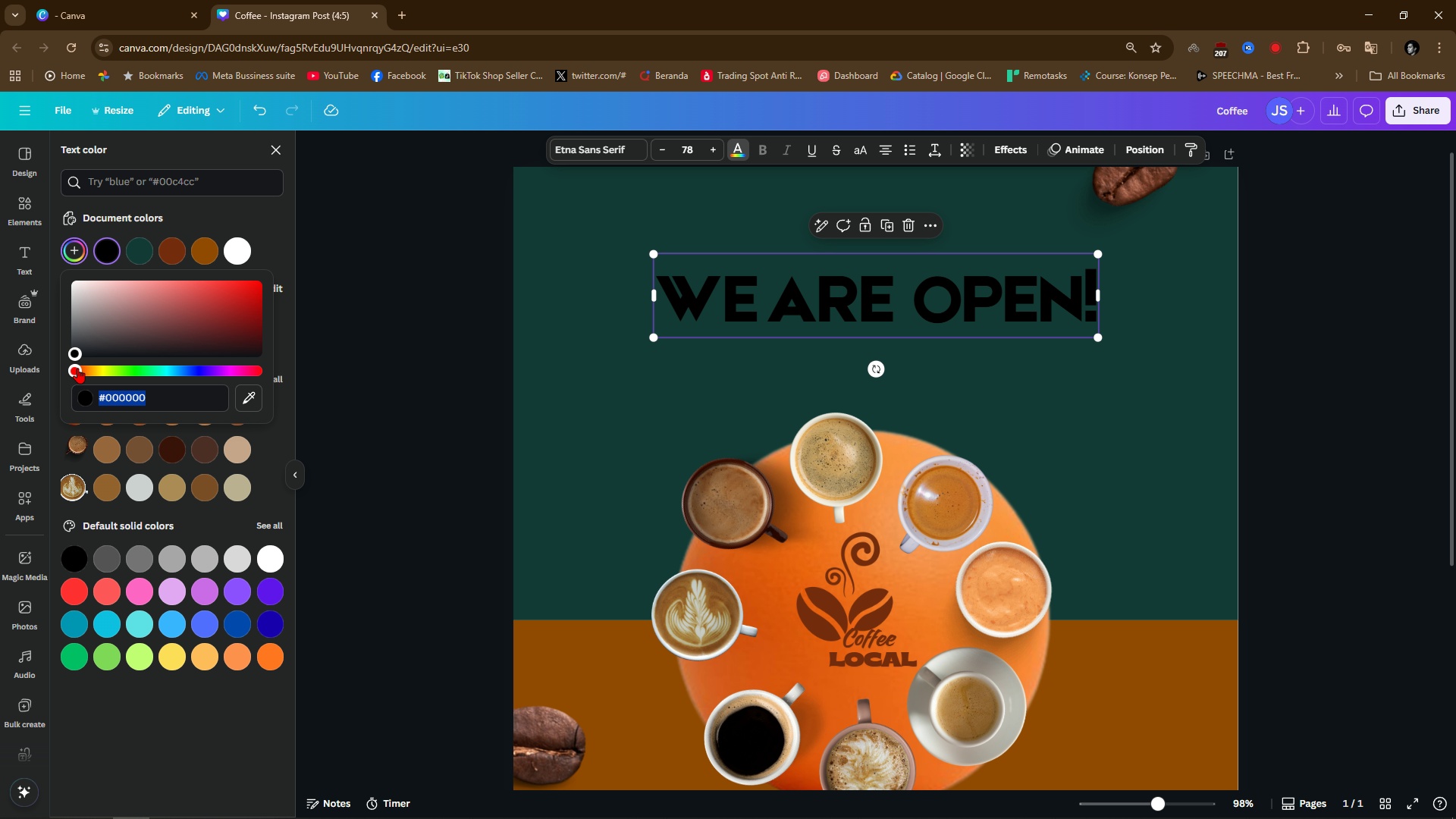 
left_click_drag(start_coordinate=[87, 371], to_coordinate=[108, 375])
 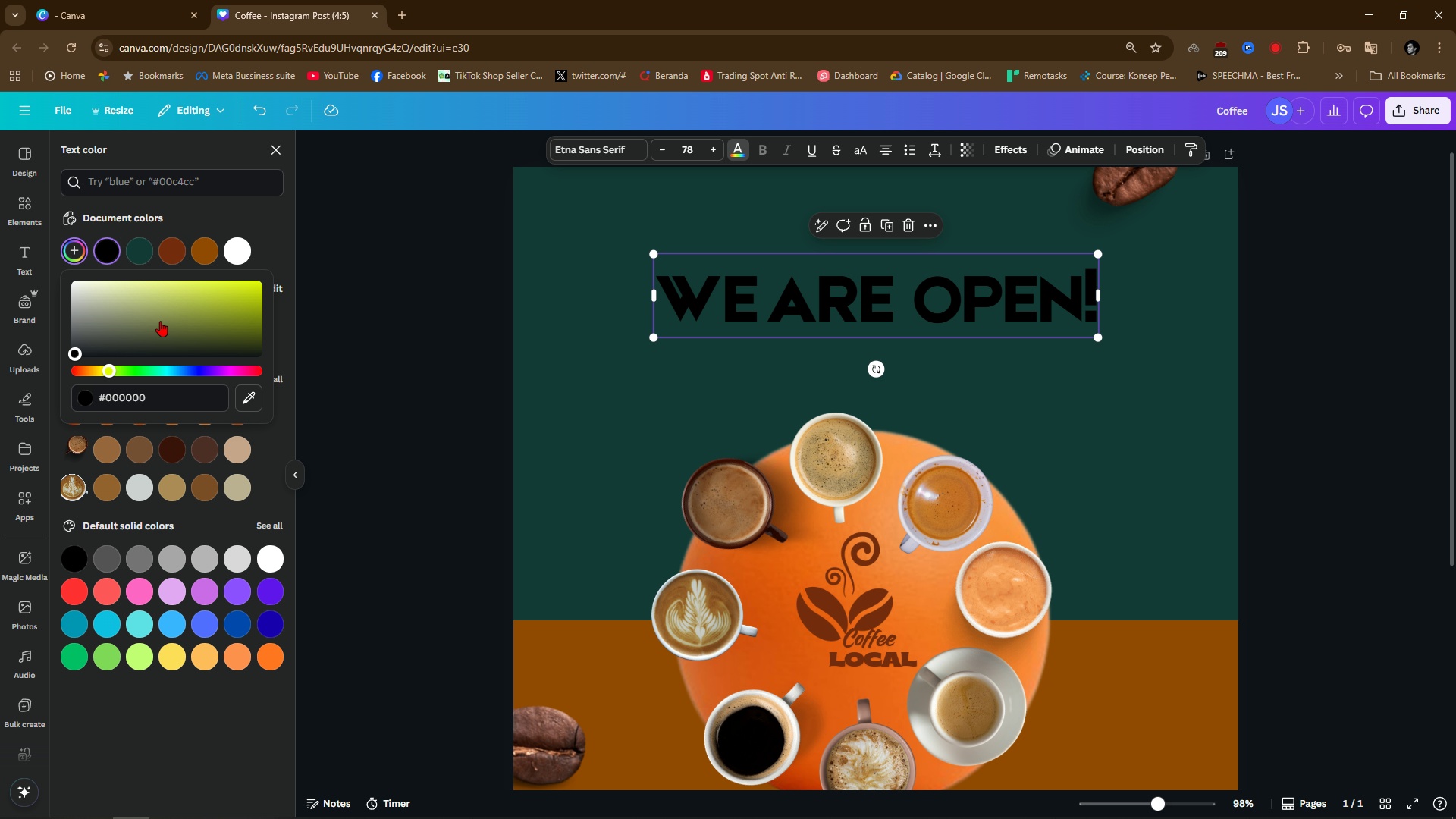 
left_click_drag(start_coordinate=[160, 321], to_coordinate=[329, 249])
 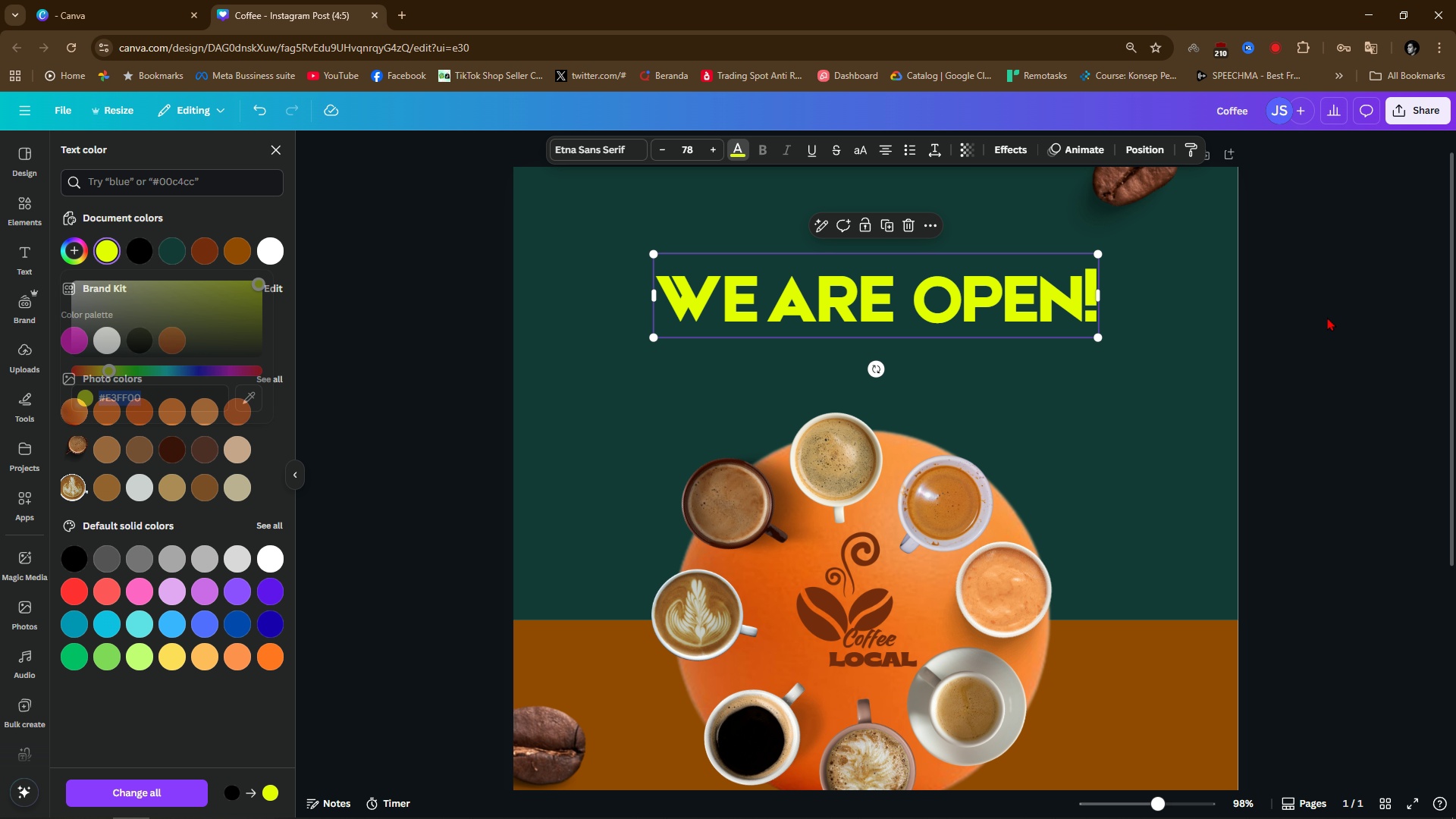 
double_click([1326, 343])
 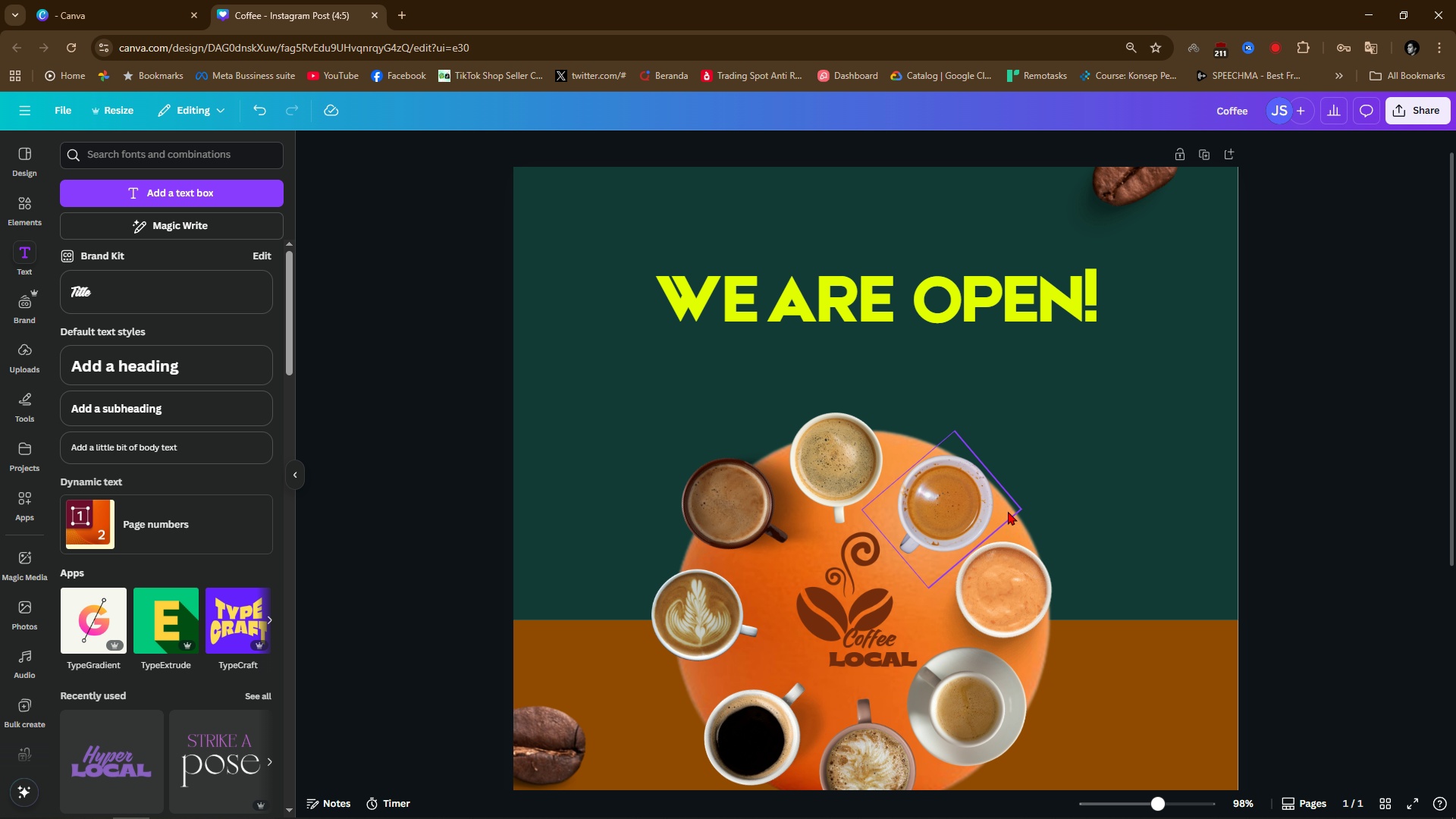 
hold_key(key=ControlLeft, duration=0.93)
scroll: coordinate [1031, 570], scroll_direction: down, amount: 3.0
 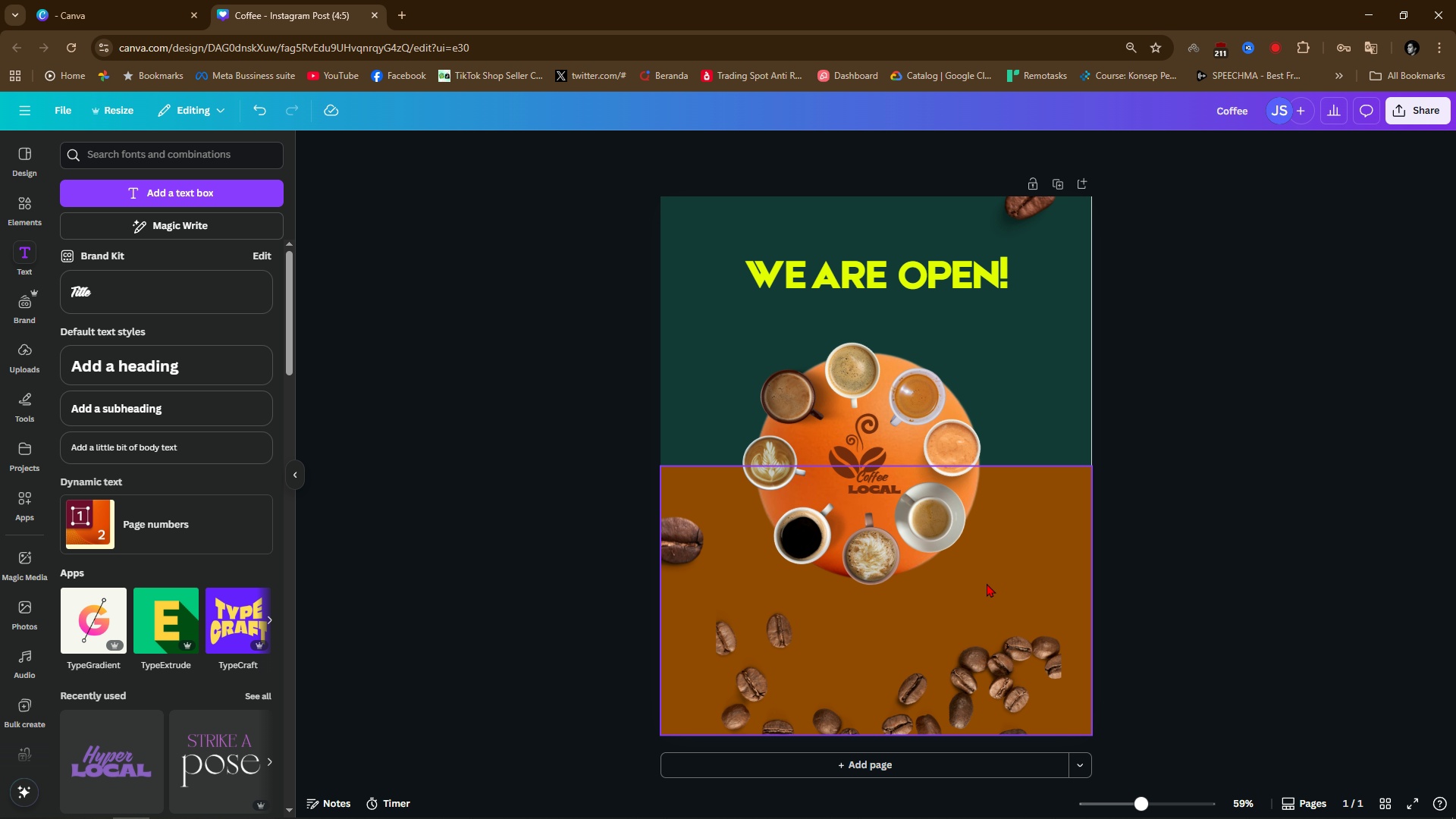 
scroll: coordinate [987, 583], scroll_direction: up, amount: 1.0
 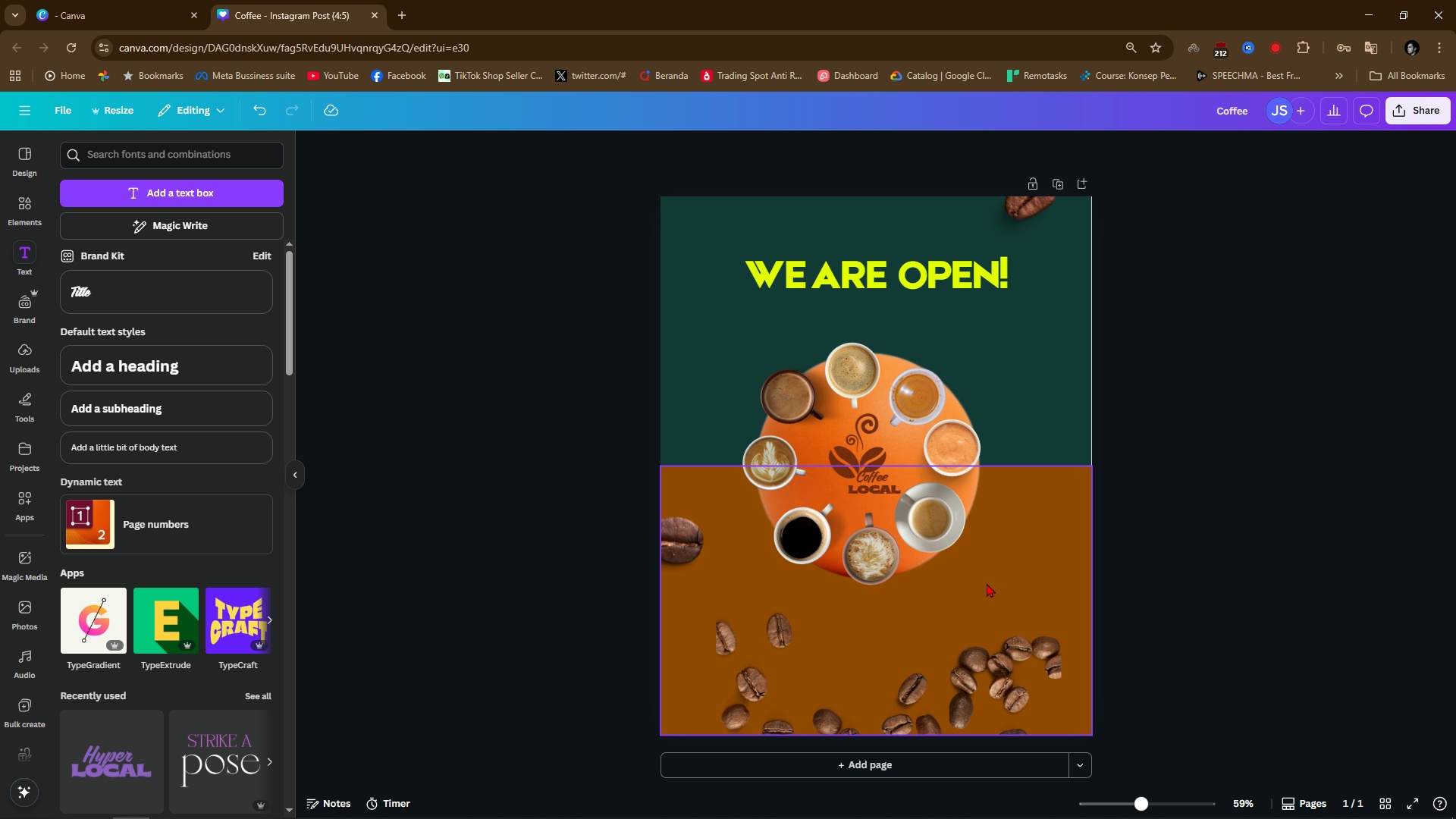 
hold_key(key=ControlLeft, duration=0.88)
 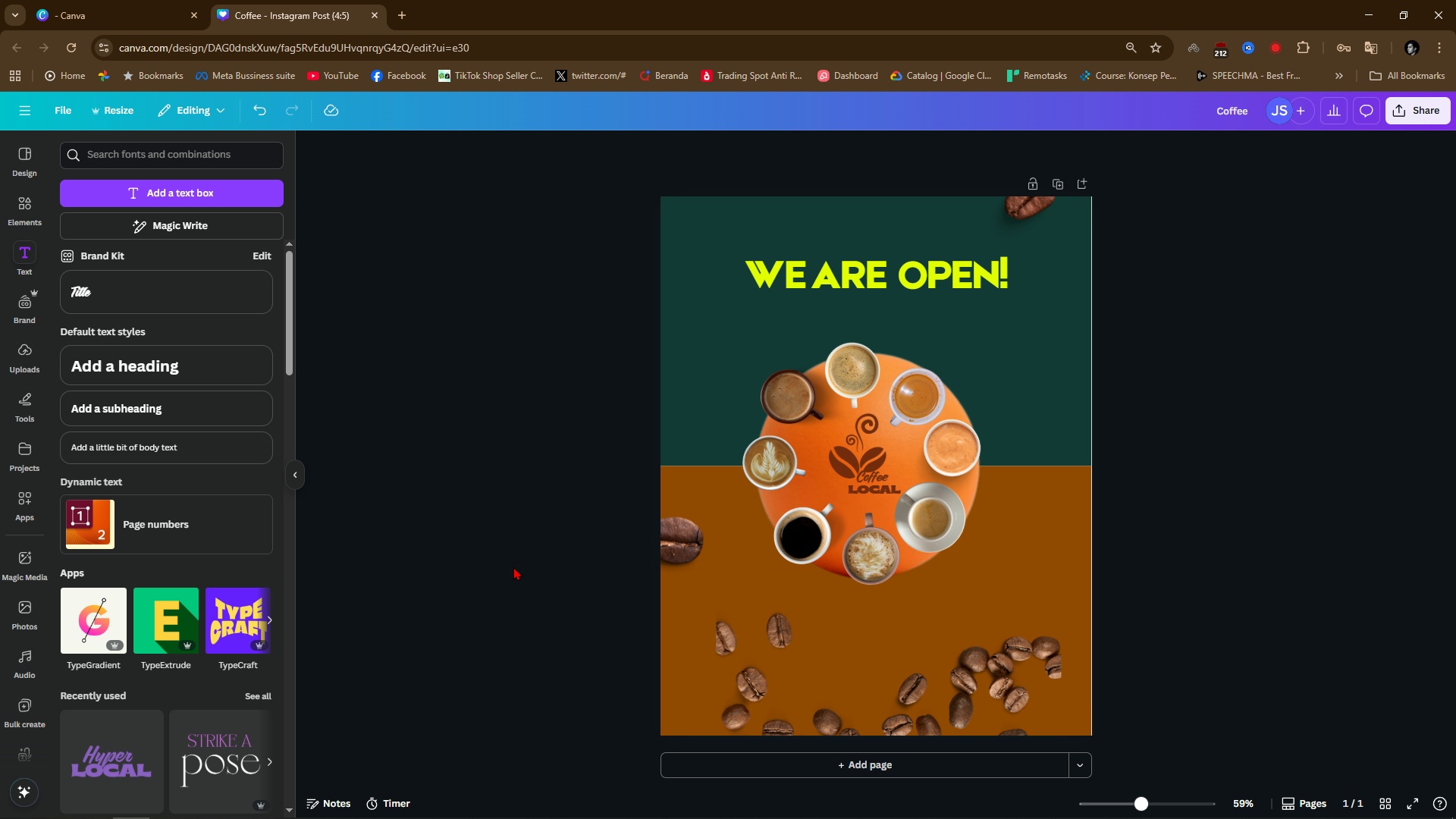 
left_click([385, 581])
 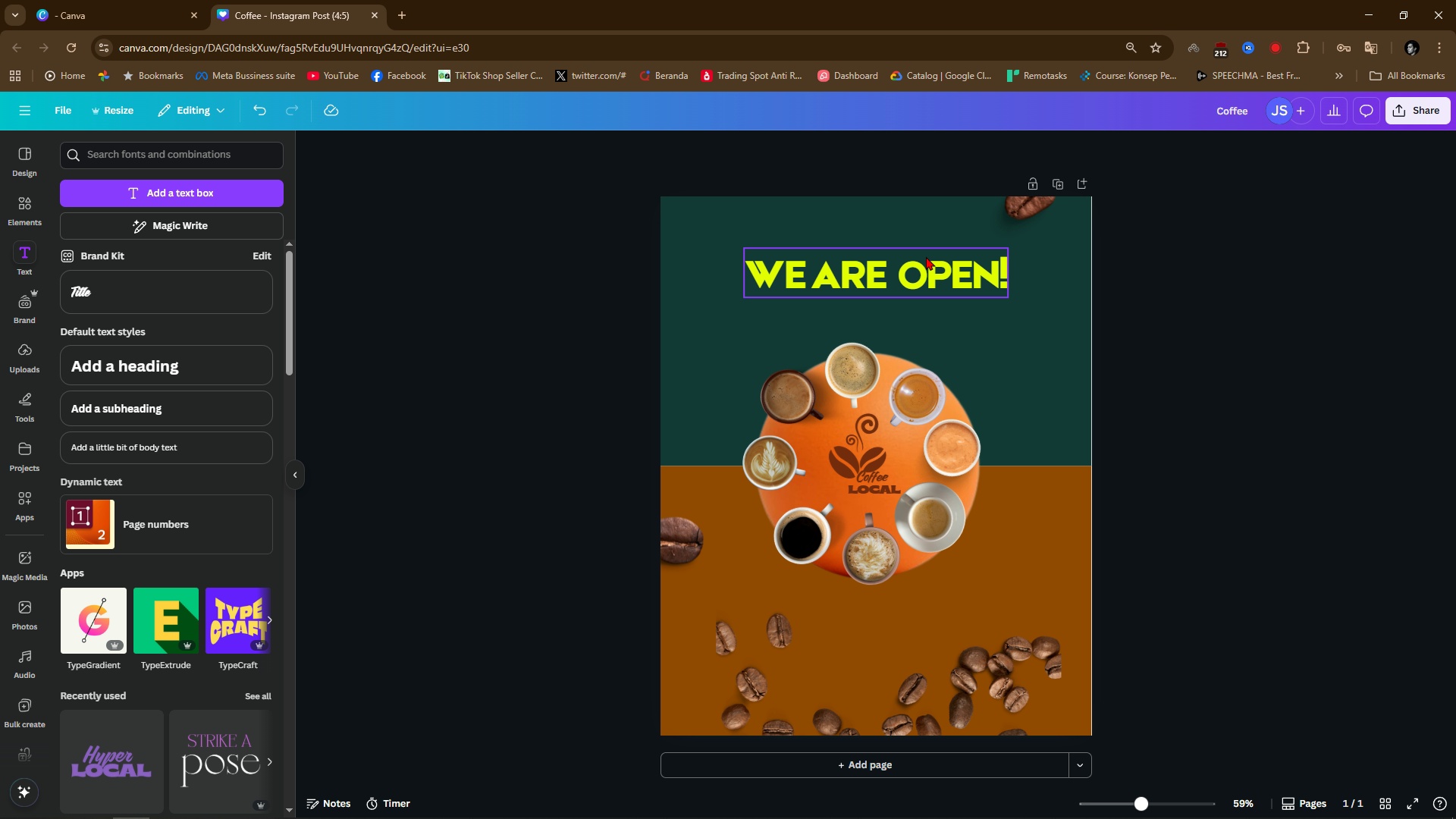 
left_click([926, 256])
 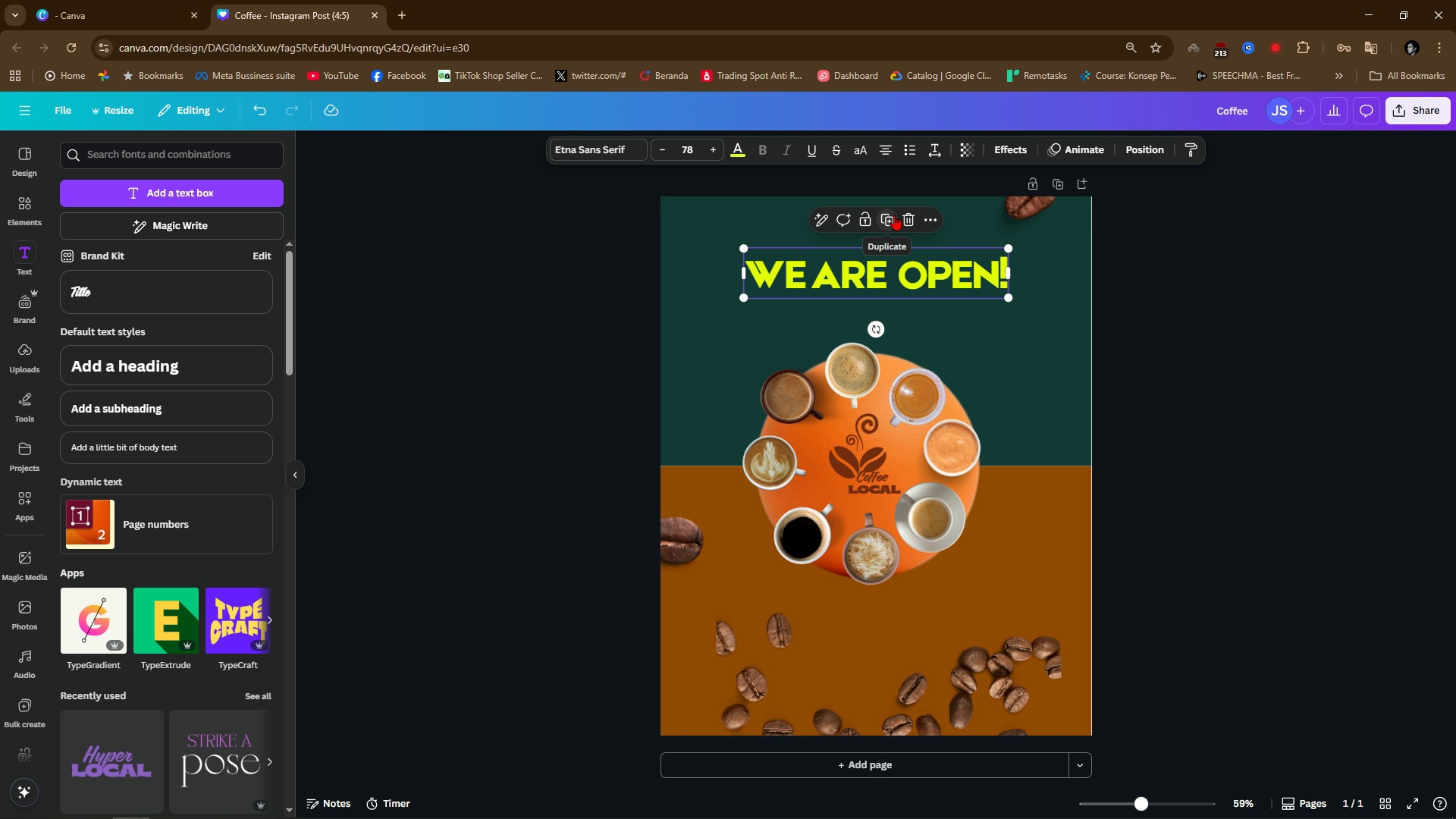 
left_click([894, 215])
 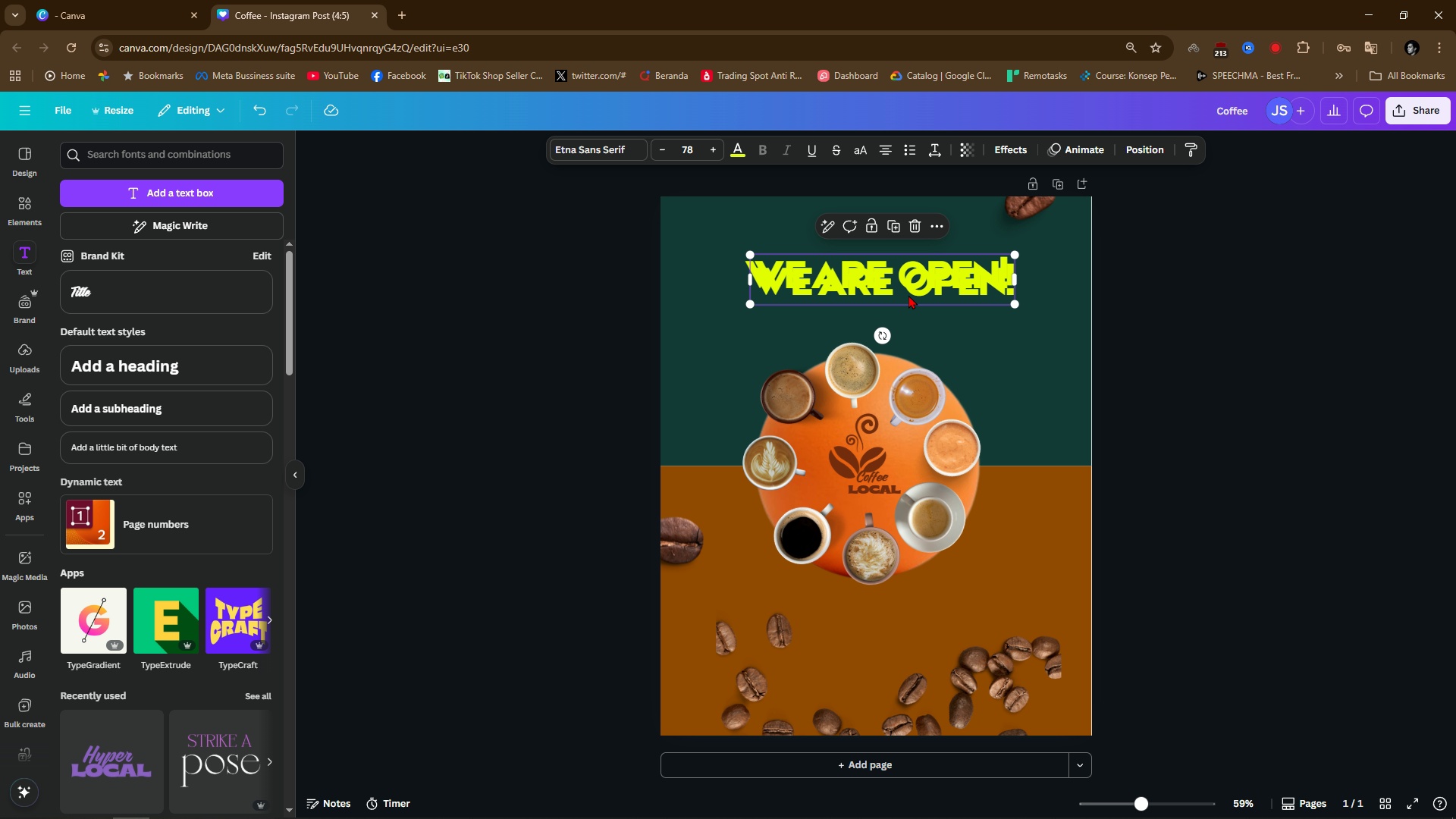 
left_click_drag(start_coordinate=[934, 275], to_coordinate=[984, 604])
 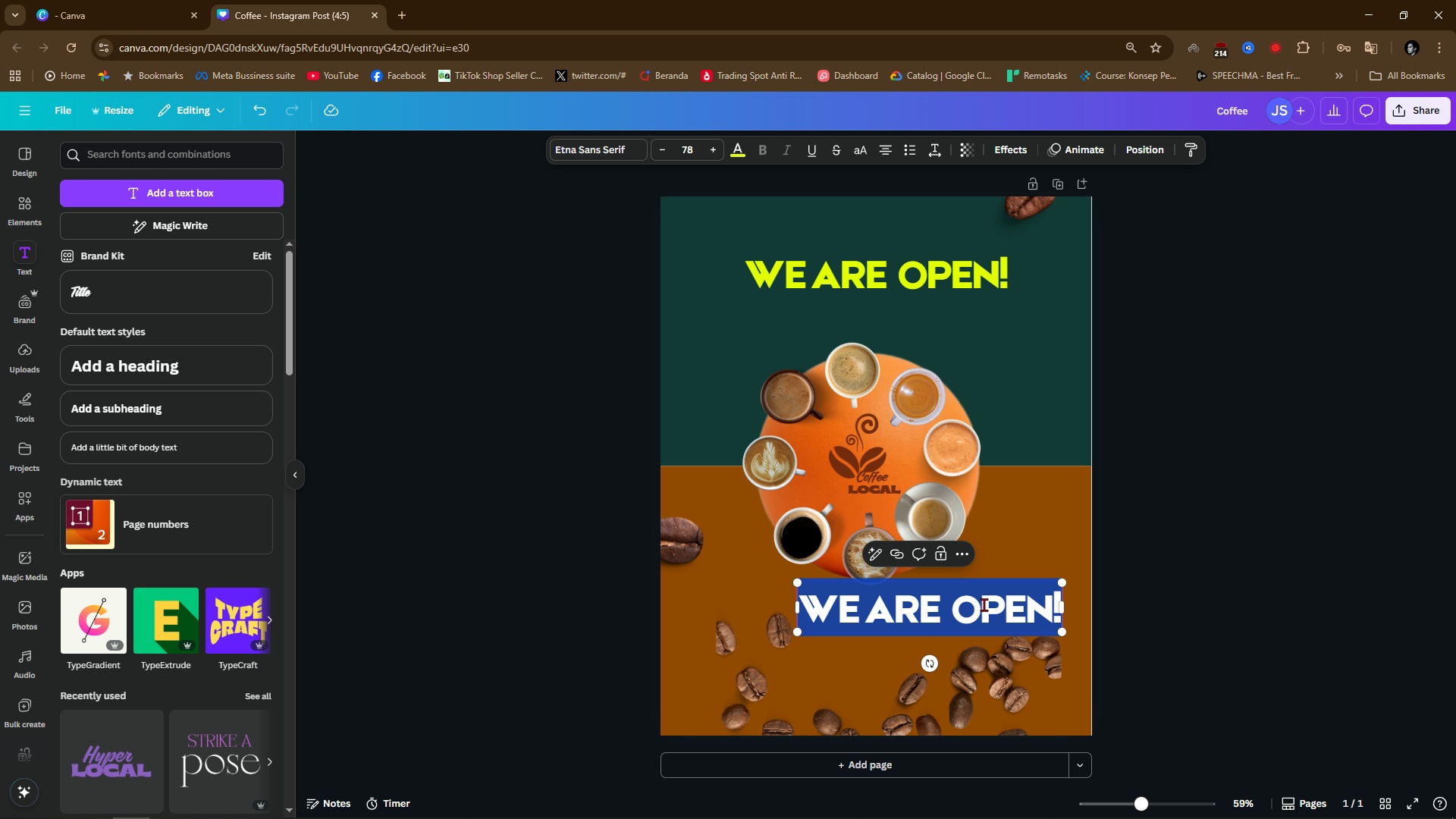 
double_click([984, 604])
 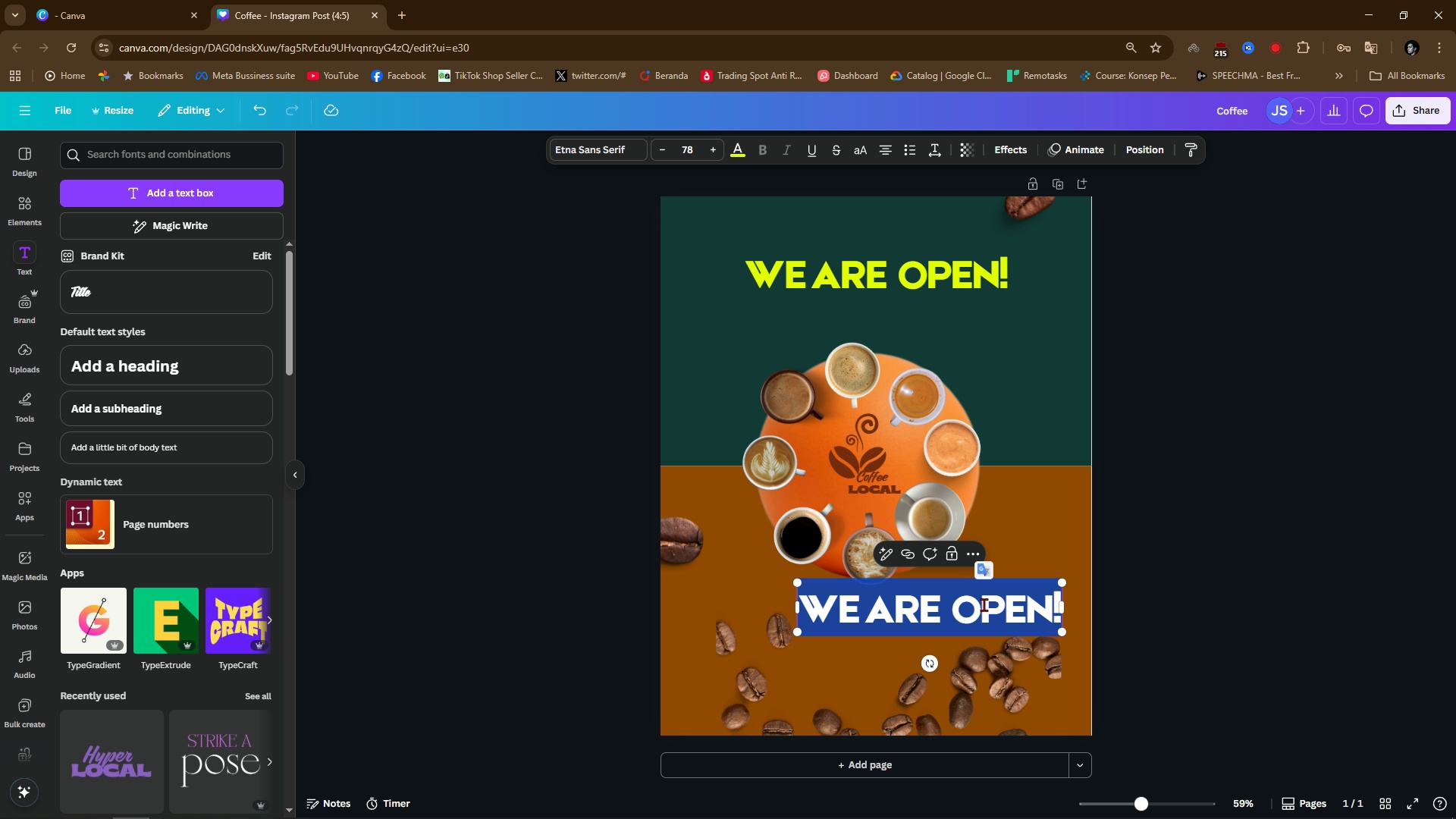 
type(7AN)
key(Backspace)
type(M)
 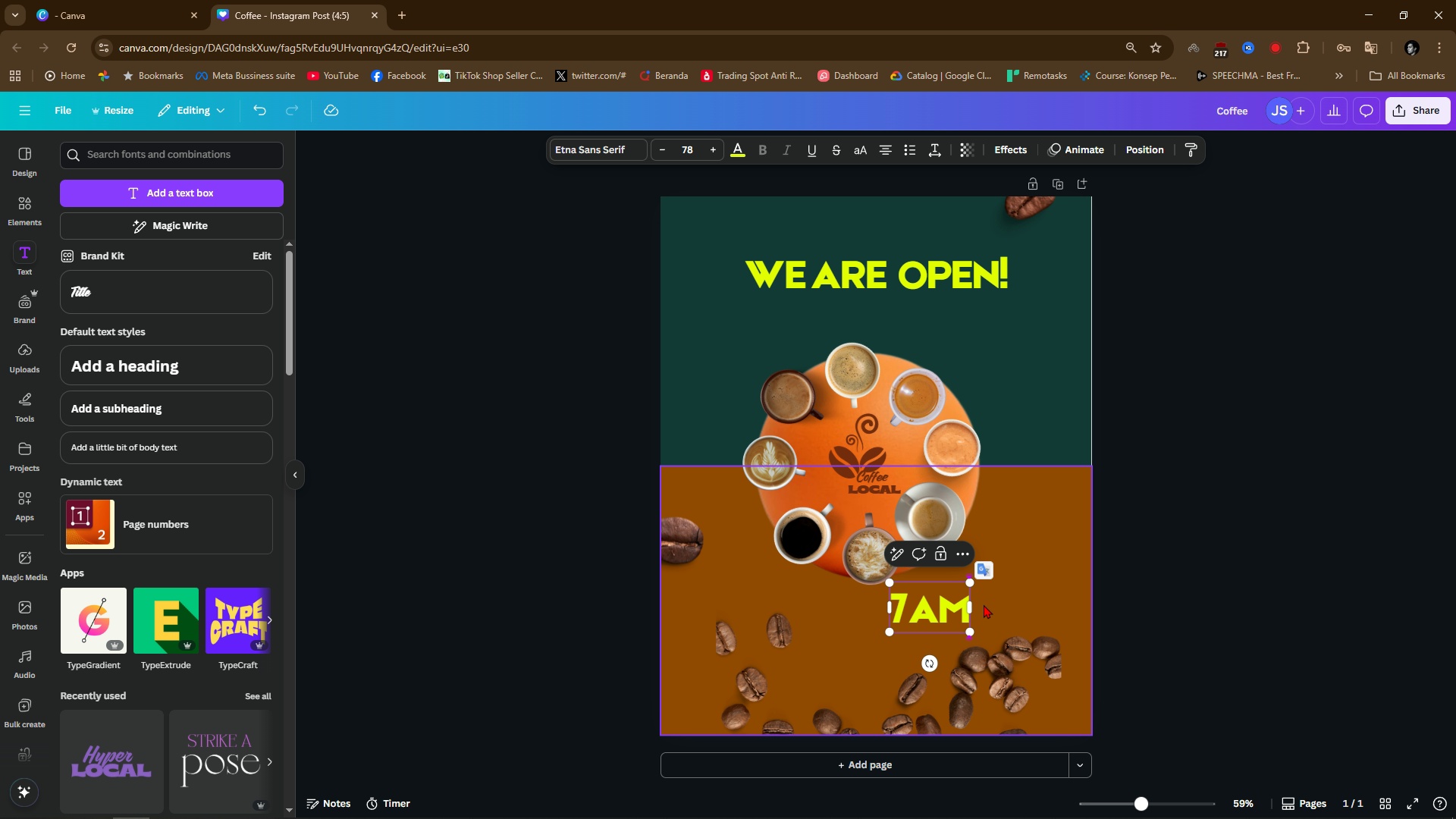 
key(Backspace)
key(Backspace)
type(:00 AM)
key(Backspace)
type(m)
key(Backspace)
key(Backspace)
type(A)
key(Backspace)
type(aM - 10 pM)
 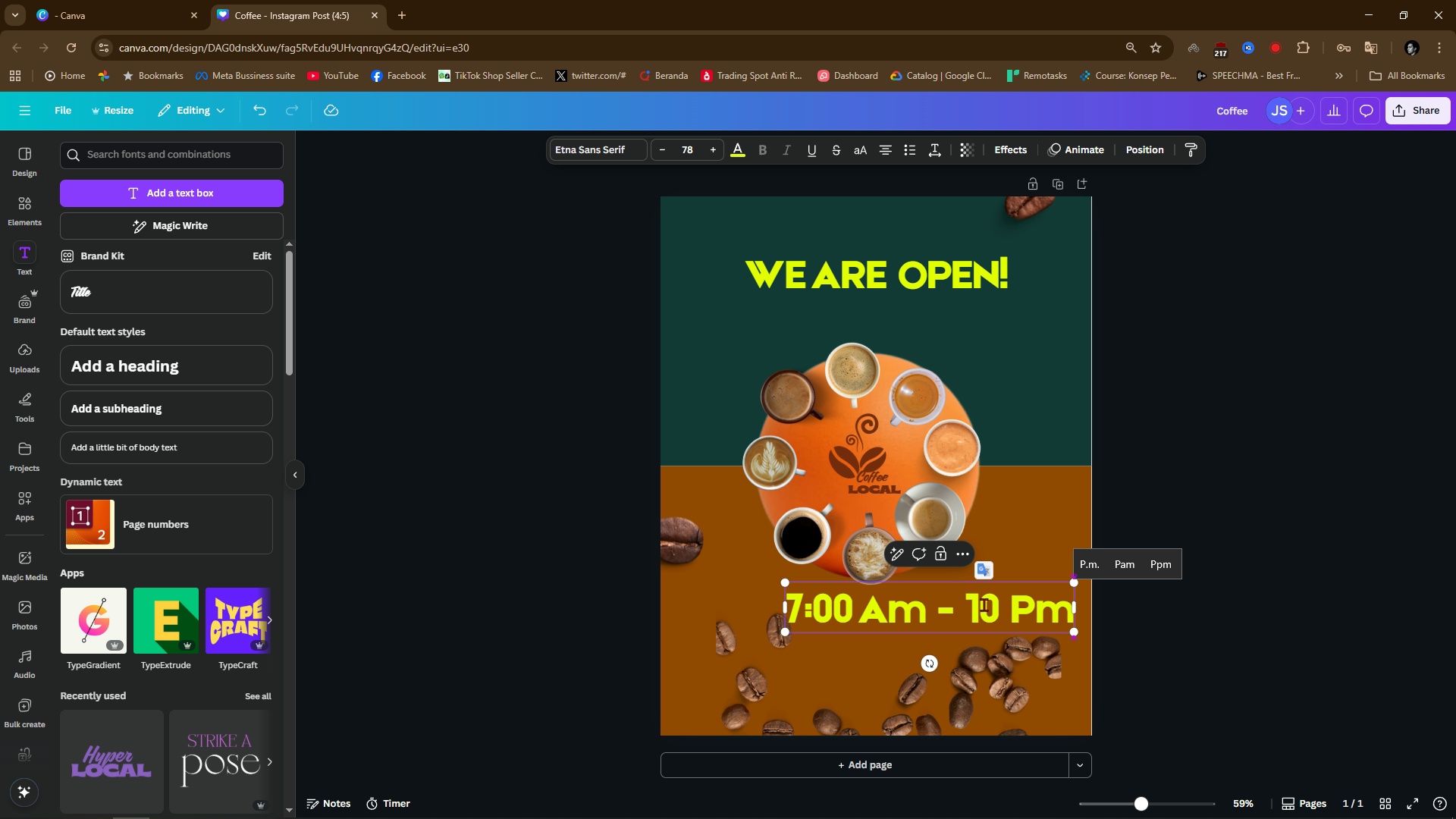 
left_click([1179, 670])
 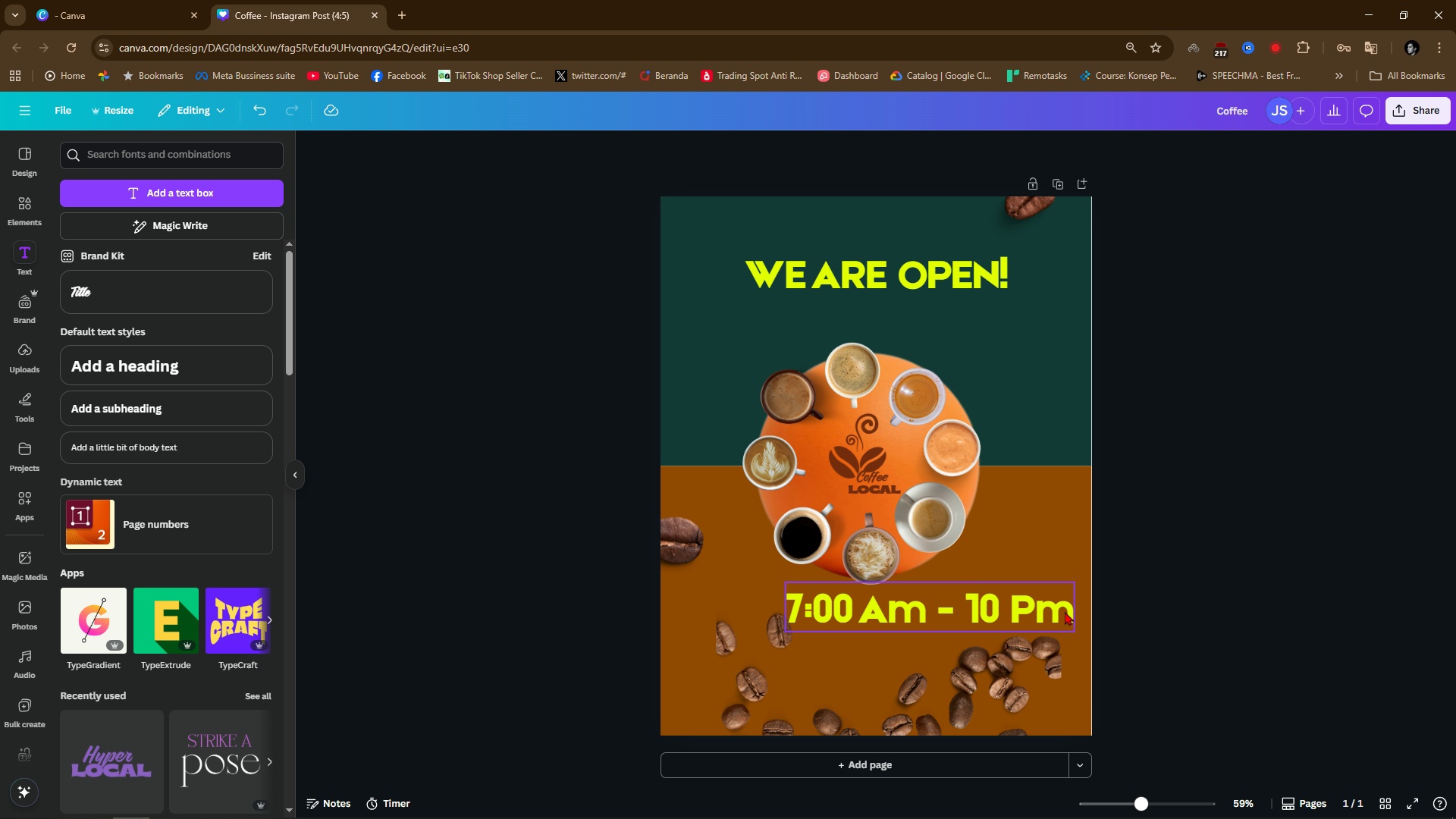 
left_click([1065, 611])
 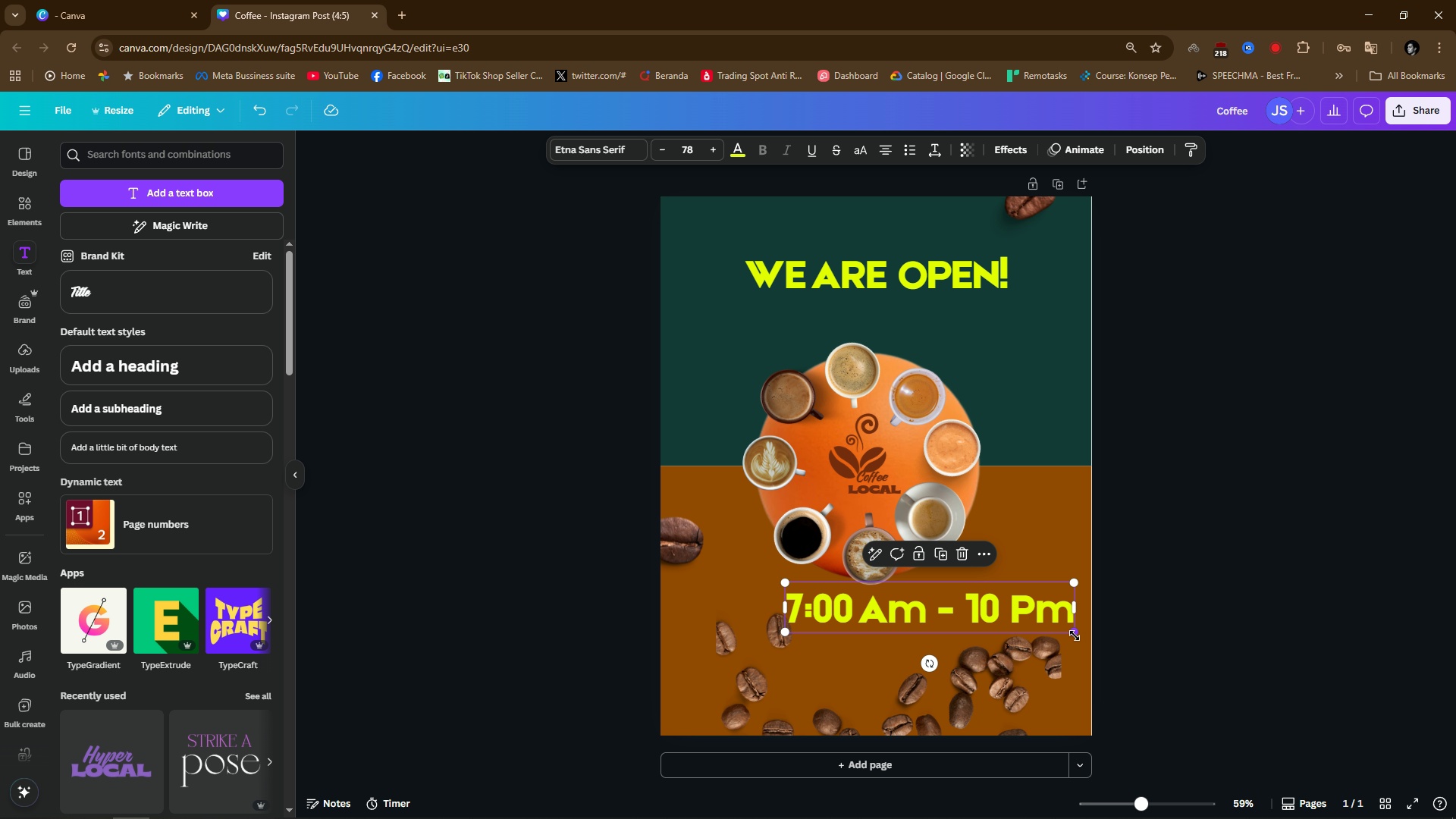 
left_click_drag(start_coordinate=[1074, 633], to_coordinate=[954, 593])
 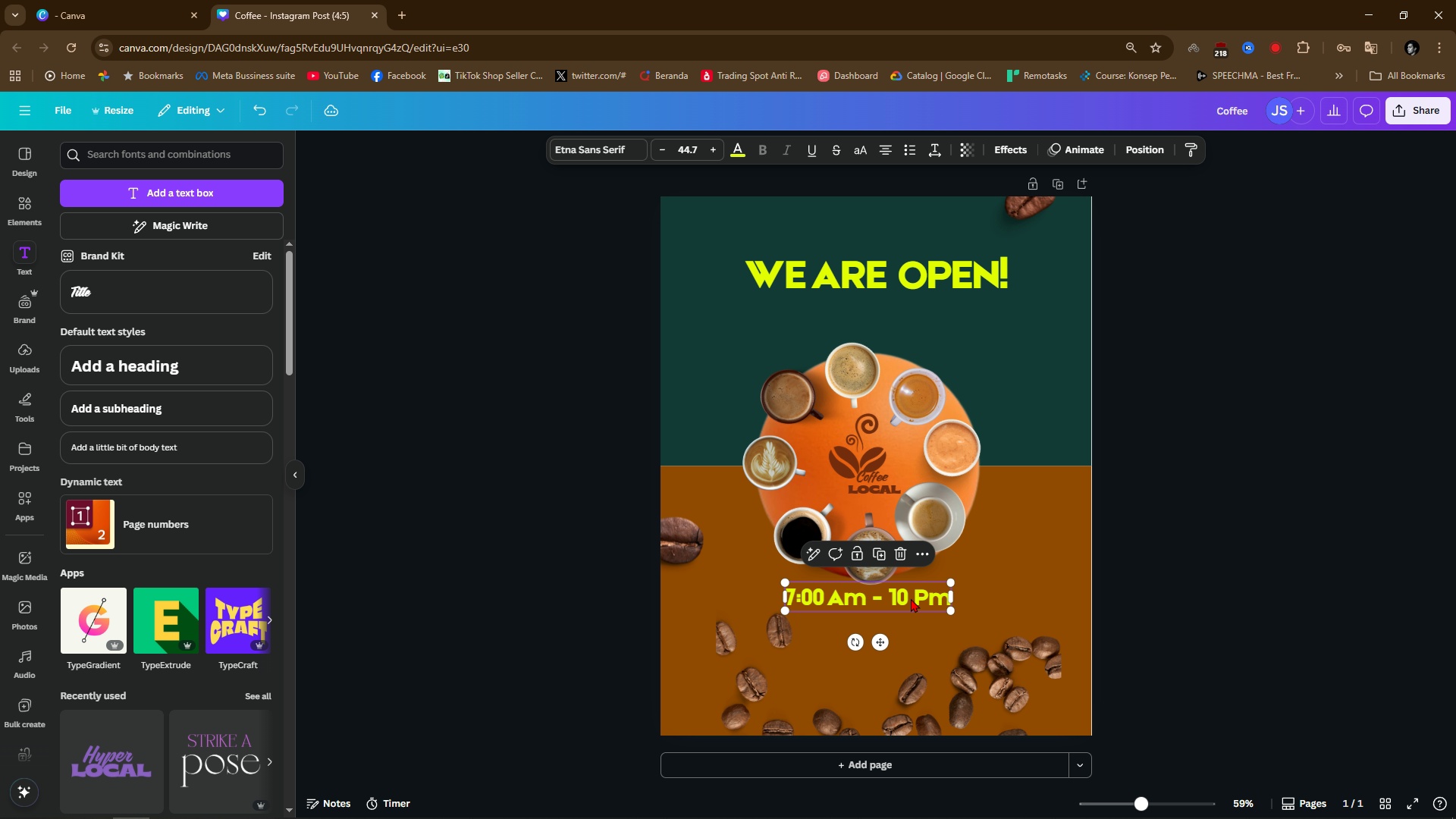 
left_click_drag(start_coordinate=[911, 598], to_coordinate=[935, 629])
 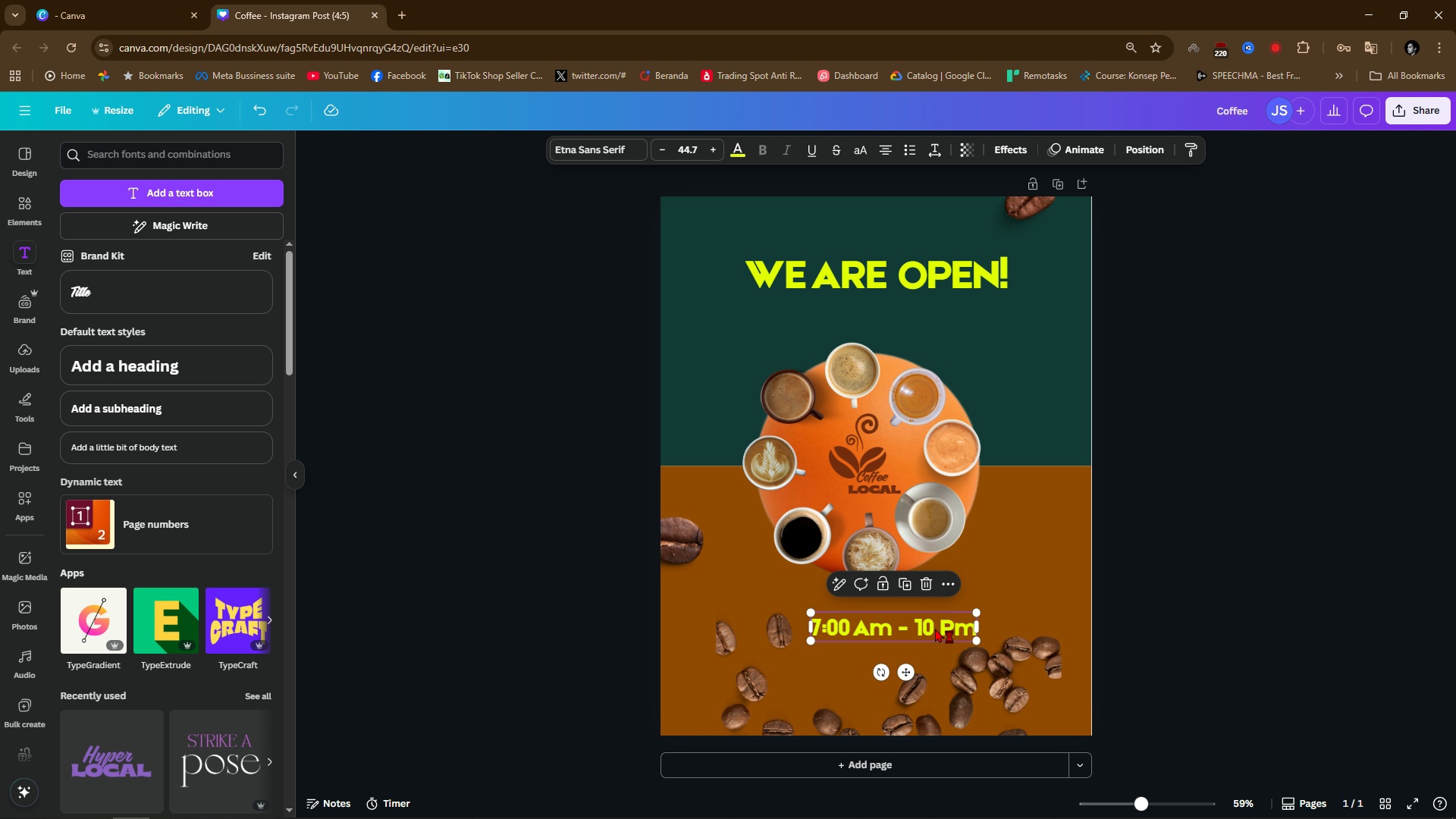 
left_click([1155, 563])
 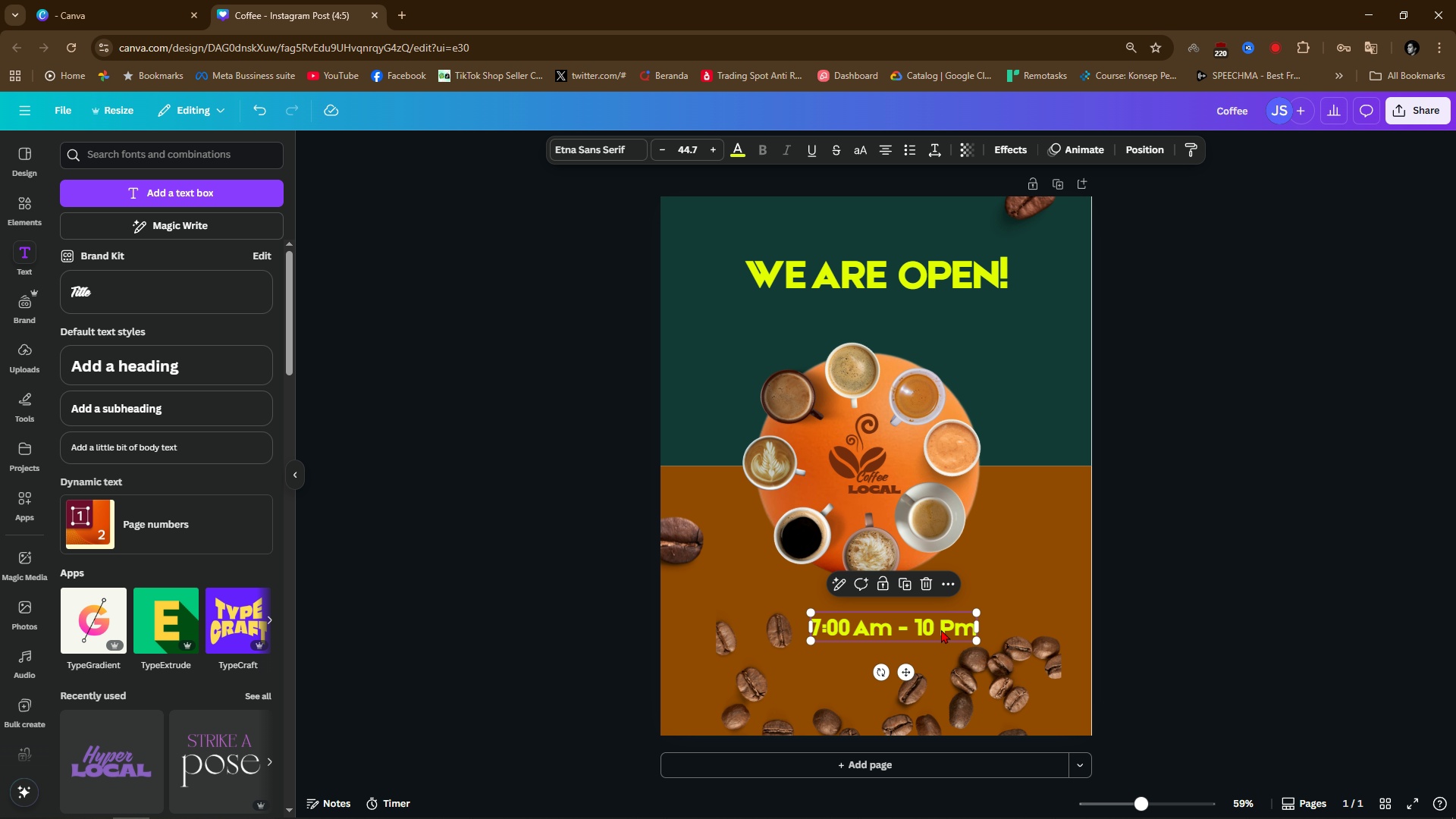 
left_click_drag(start_coordinate=[942, 629], to_coordinate=[937, 624])
 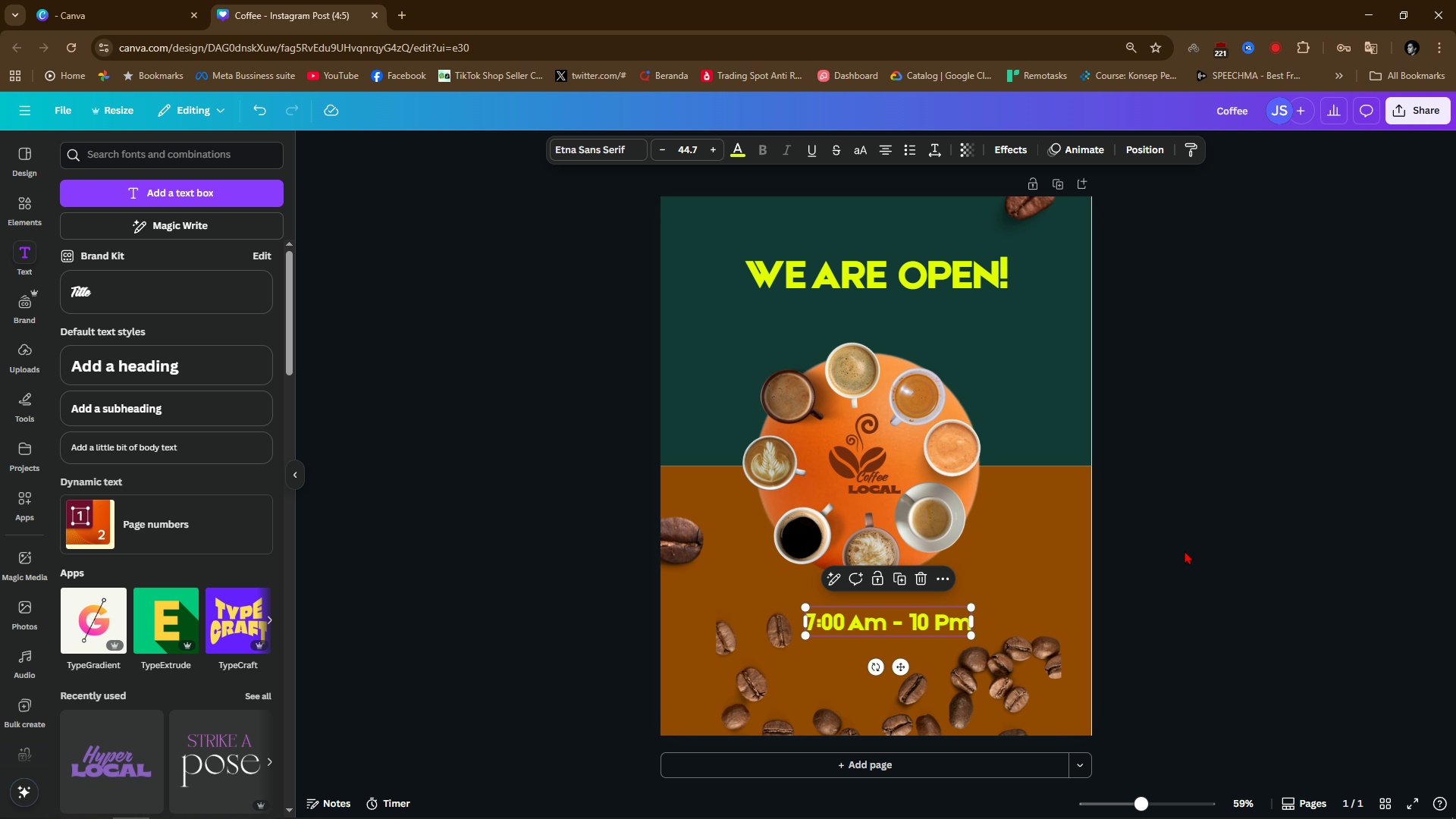 
left_click([1185, 551])
 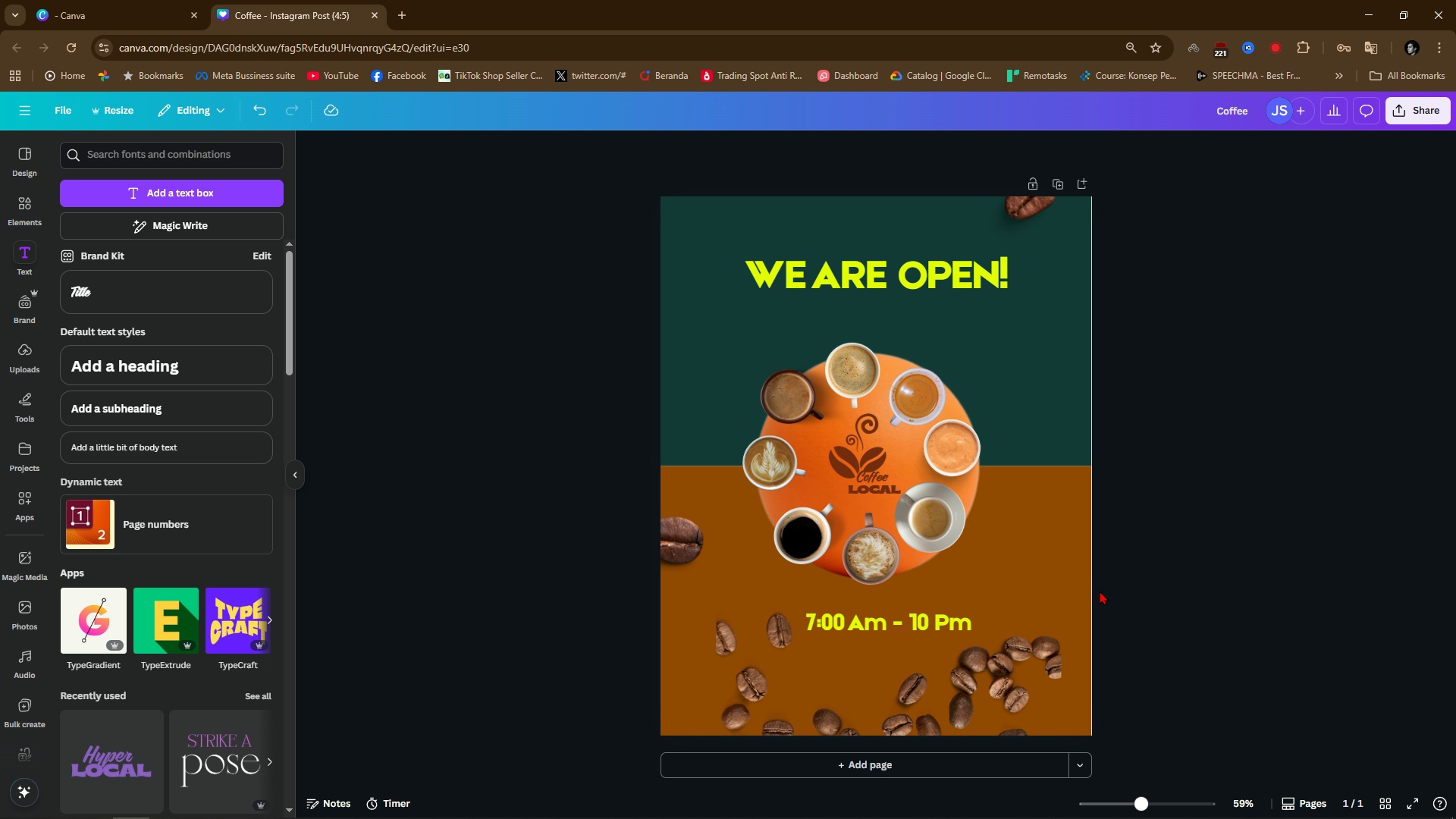 
left_click([934, 615])
 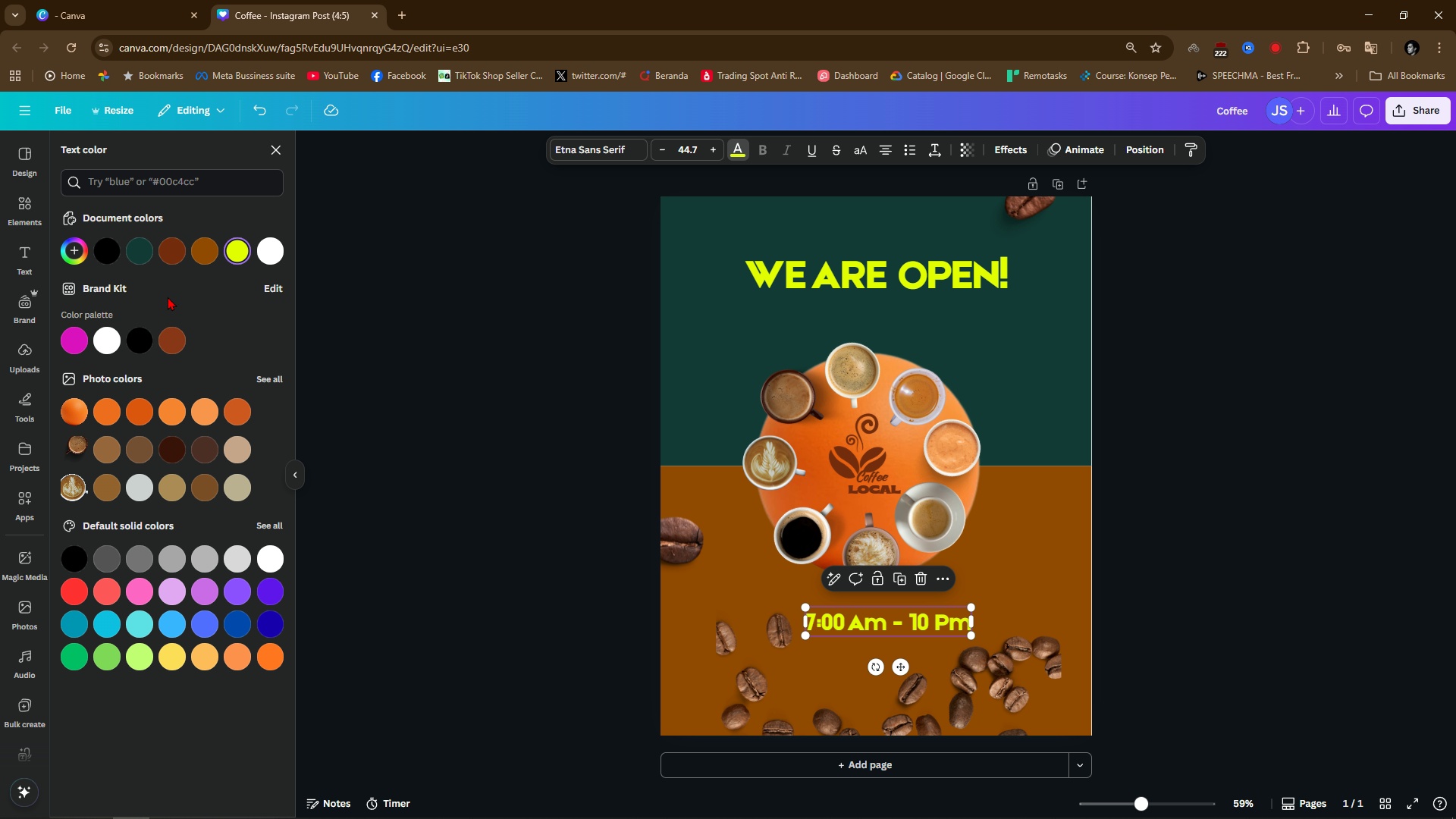 
left_click([271, 253])
 